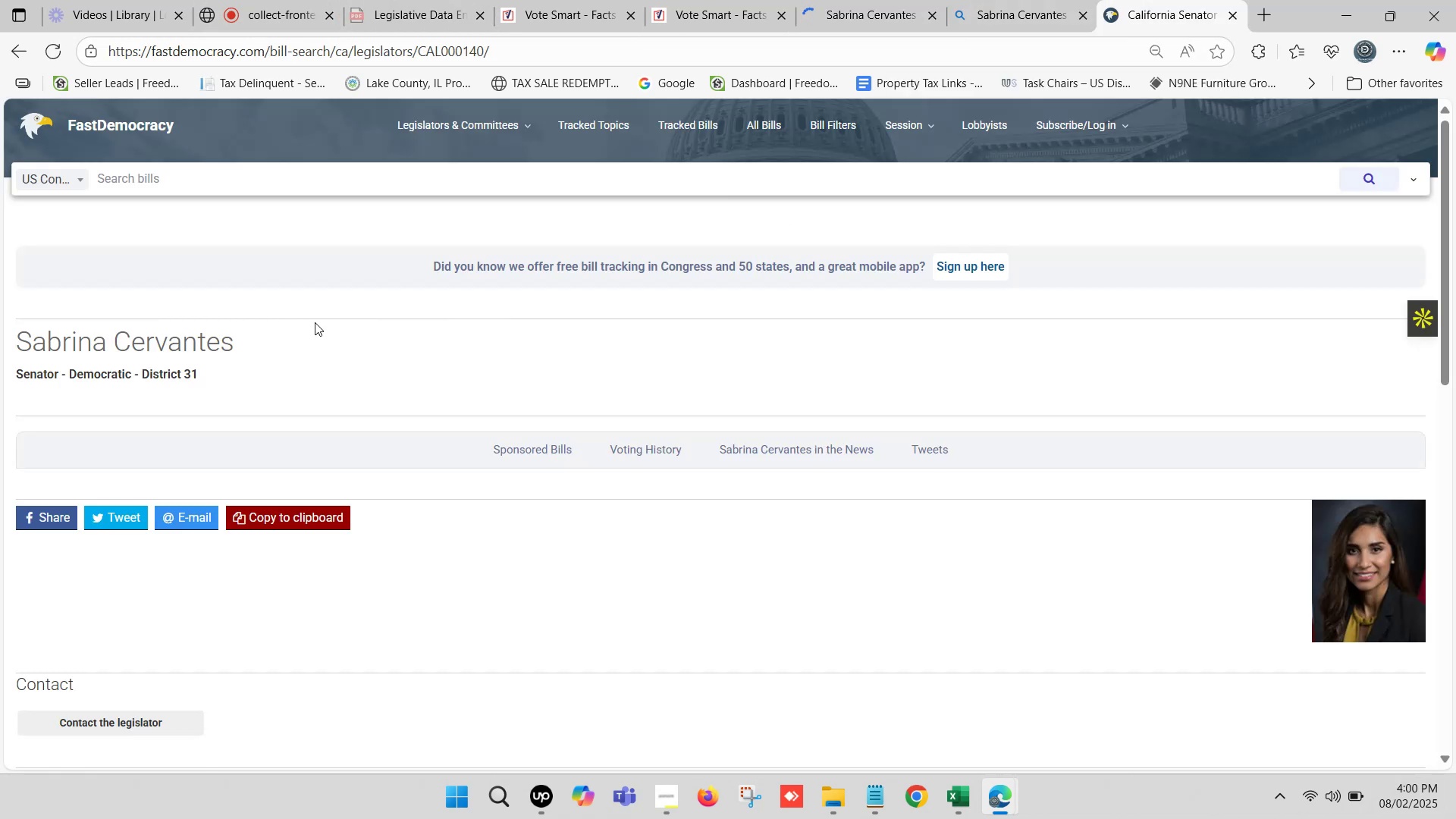 
scroll: coordinate [329, 388], scroll_direction: down, amount: 3.0
 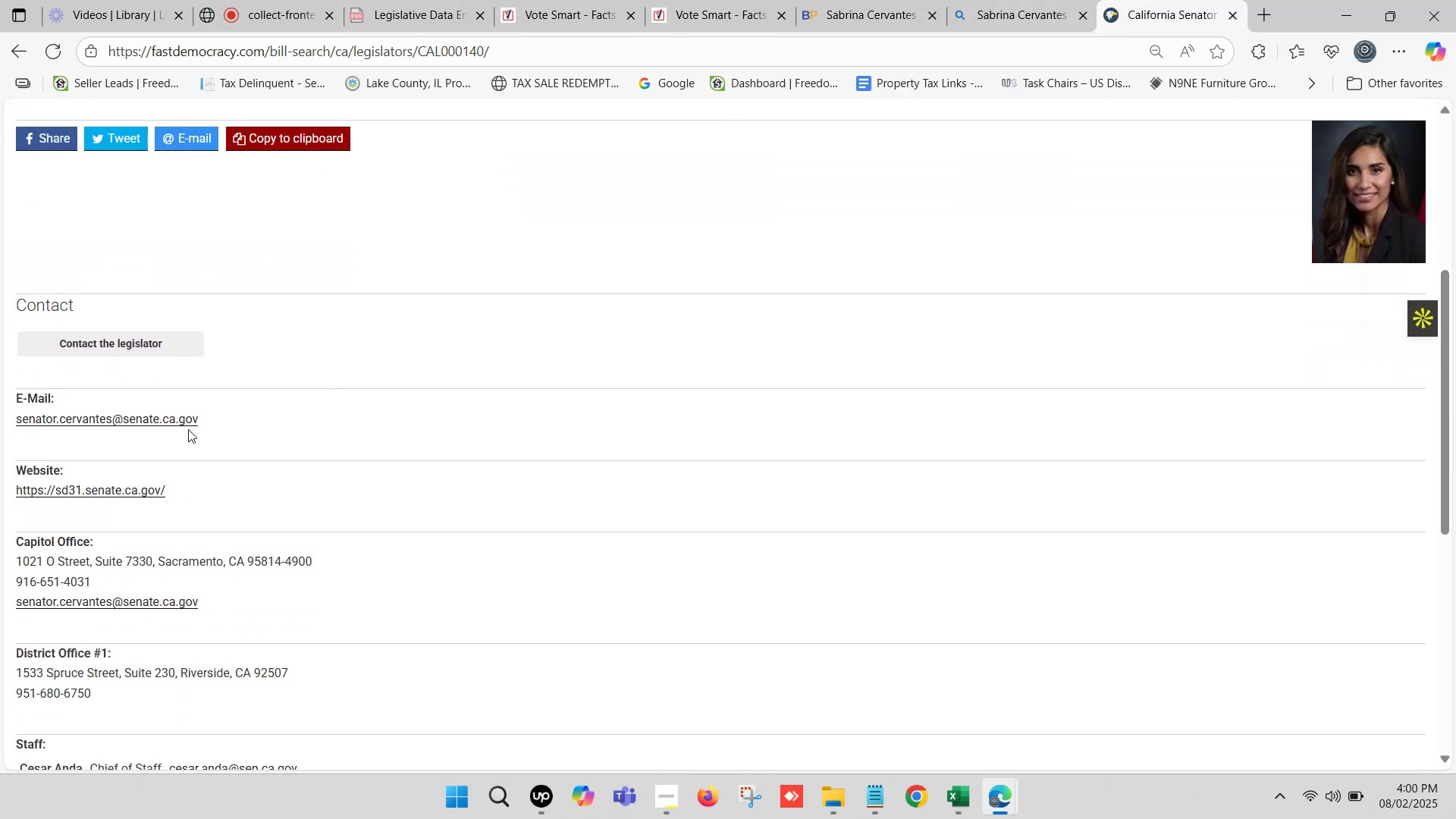 
right_click([178, 423])
 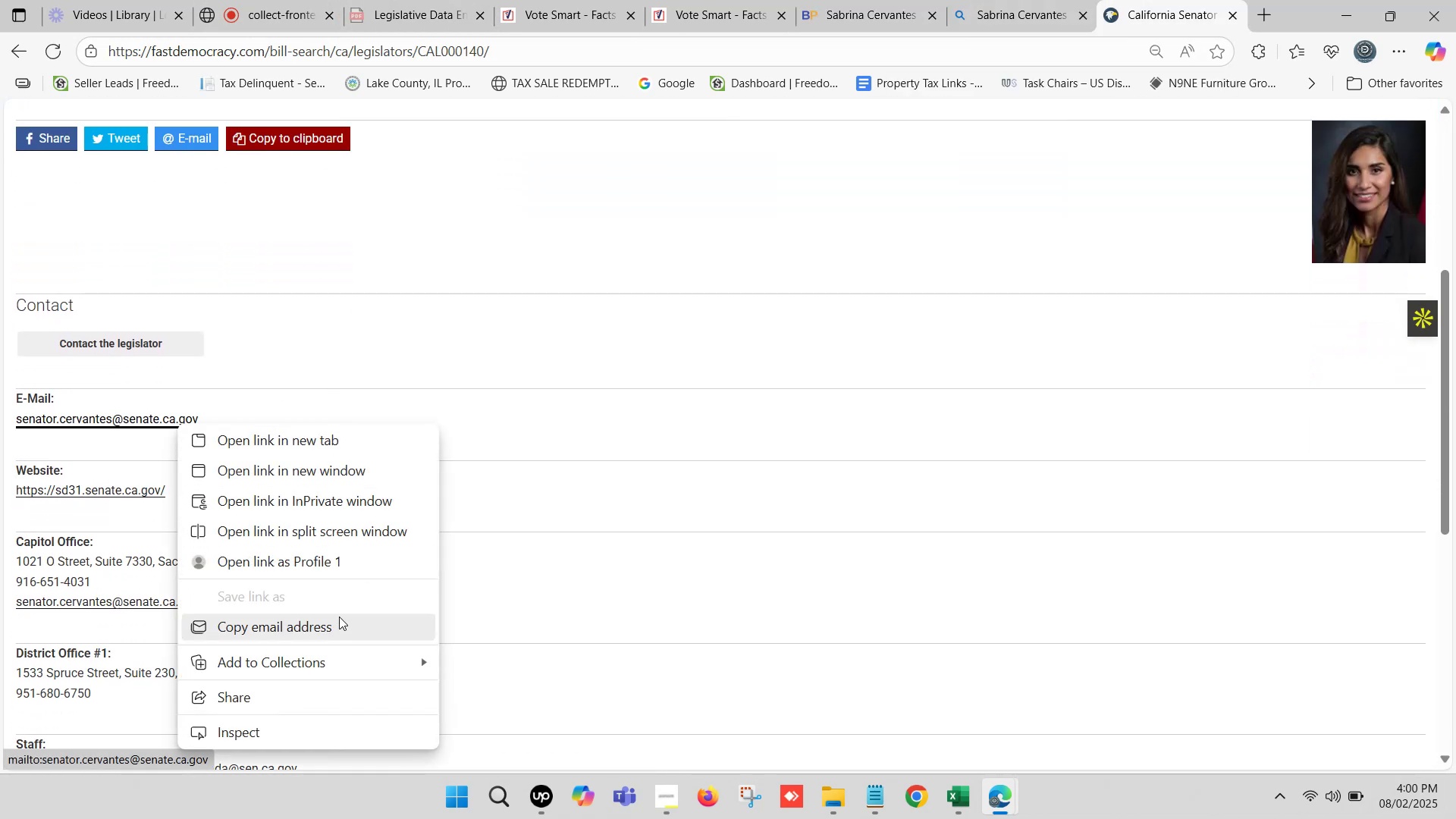 
left_click([331, 632])
 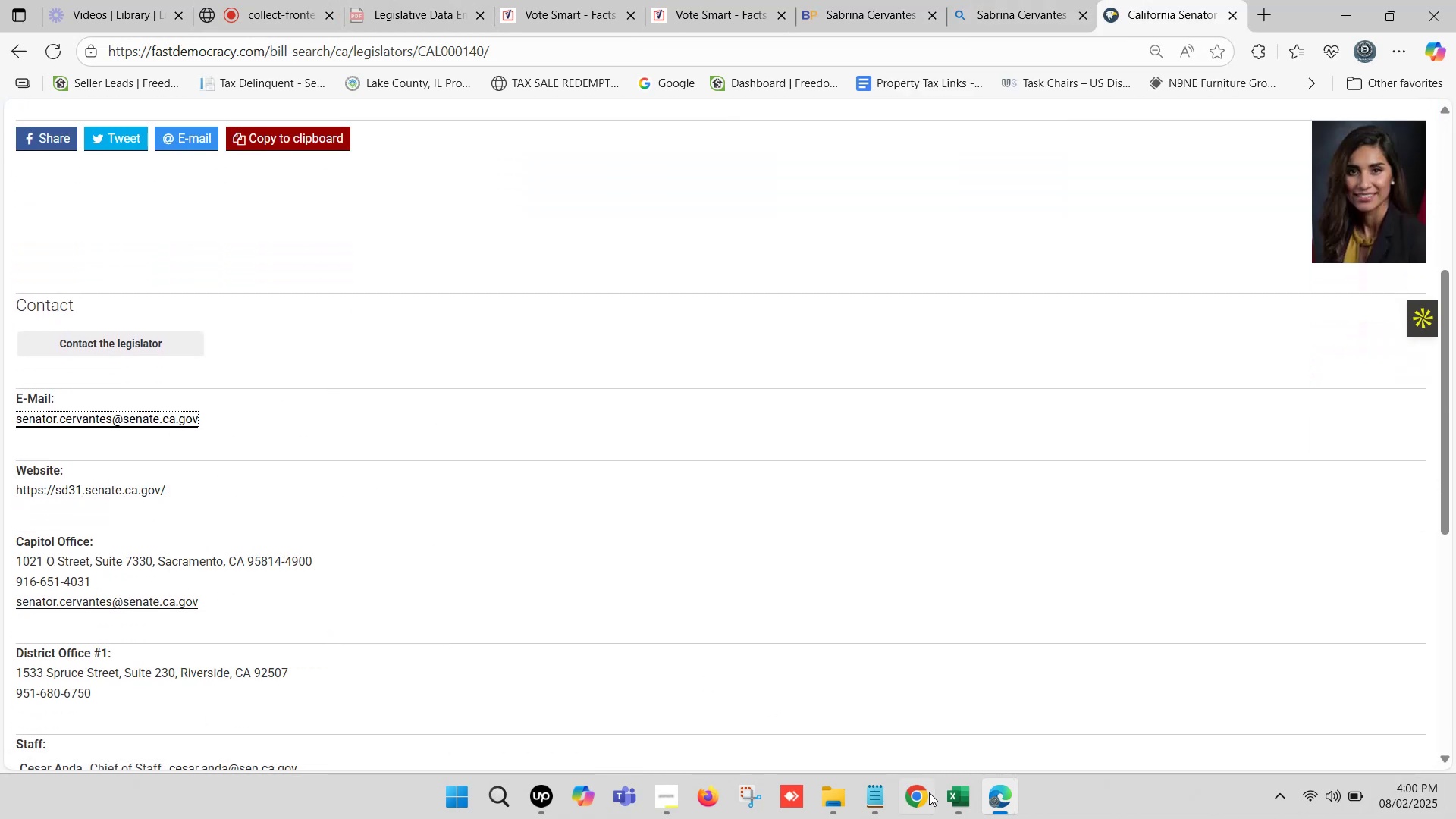 
left_click([976, 808])
 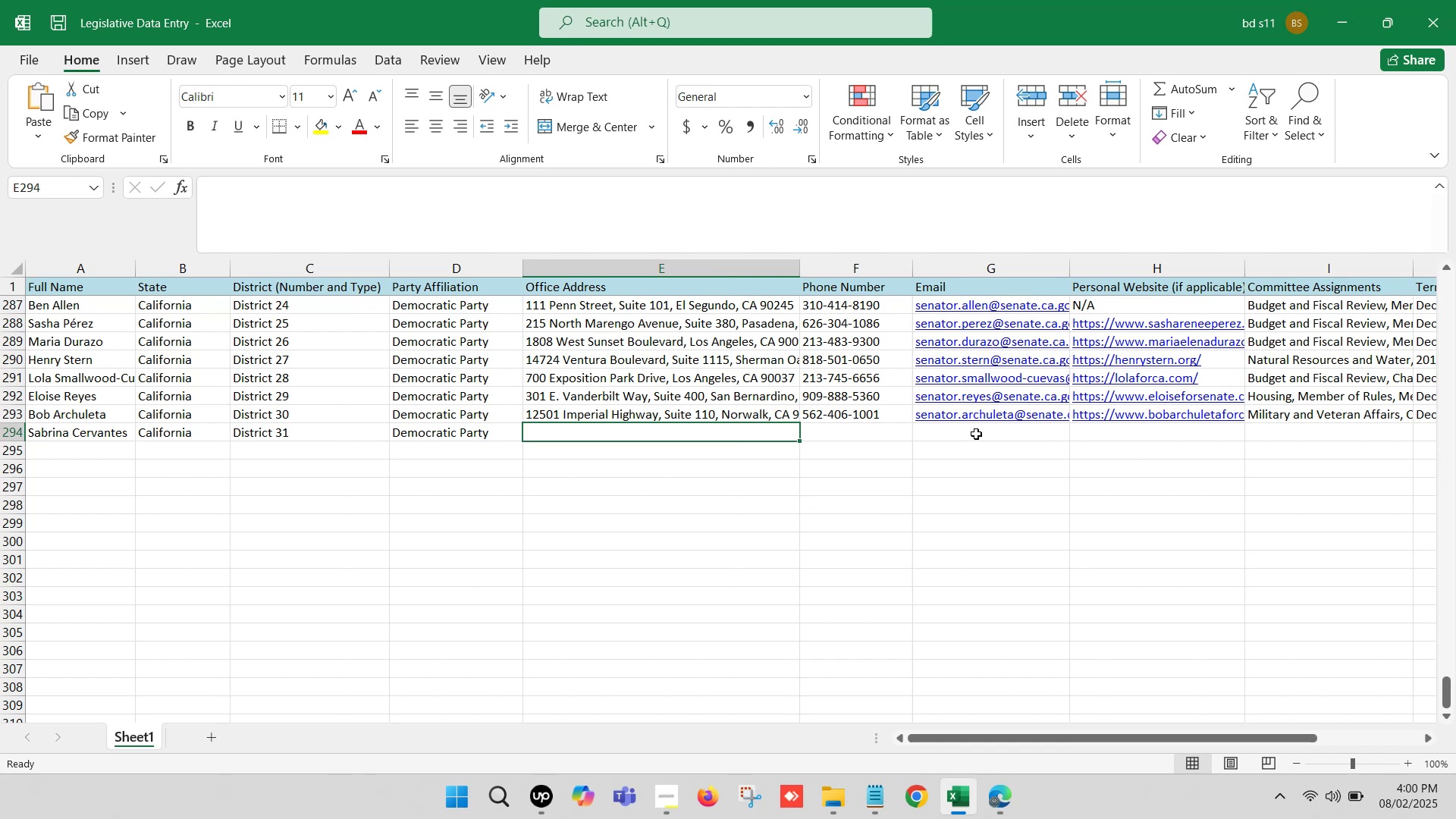 
double_click([976, 434])
 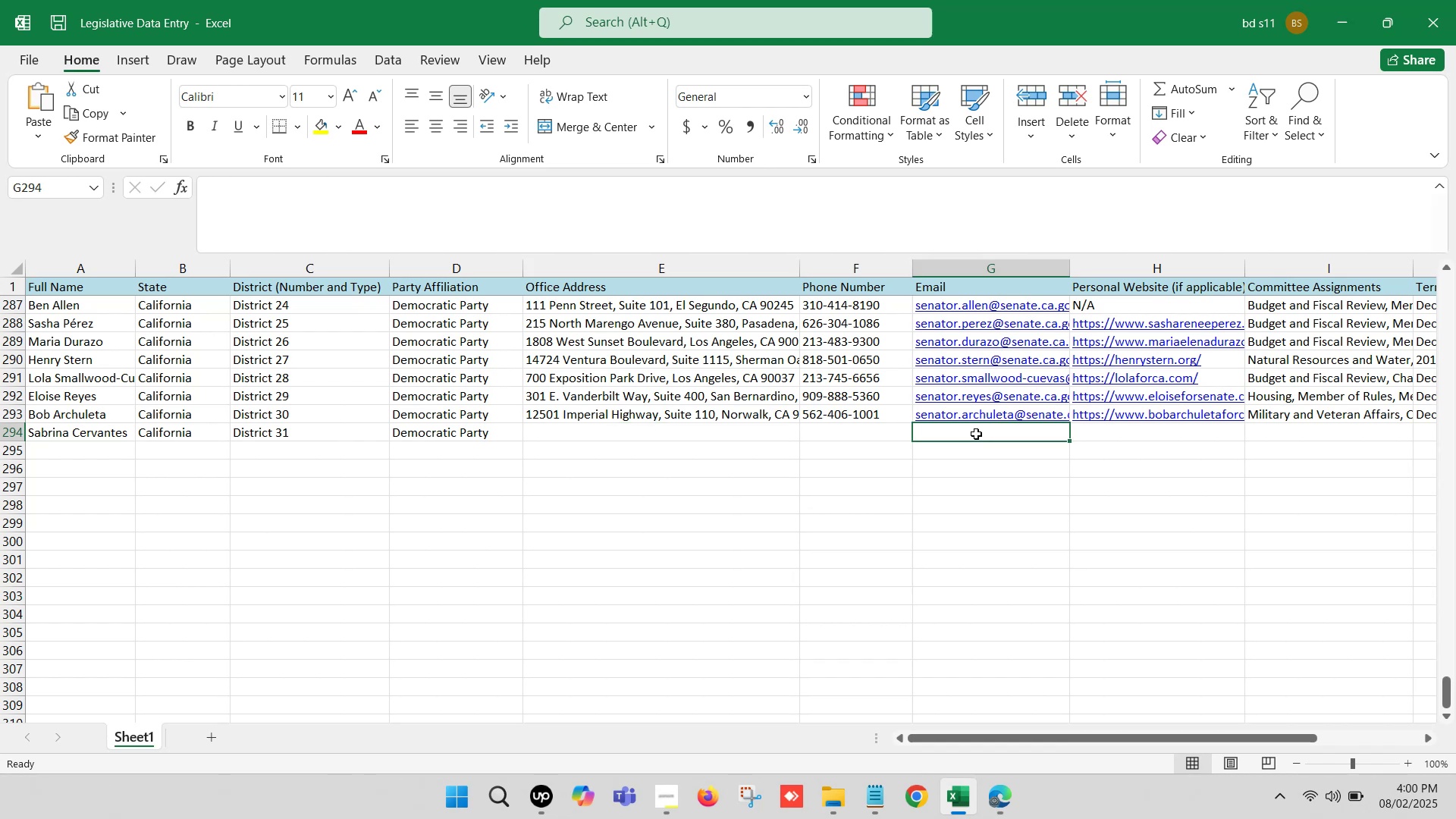 
key(Control+V)
 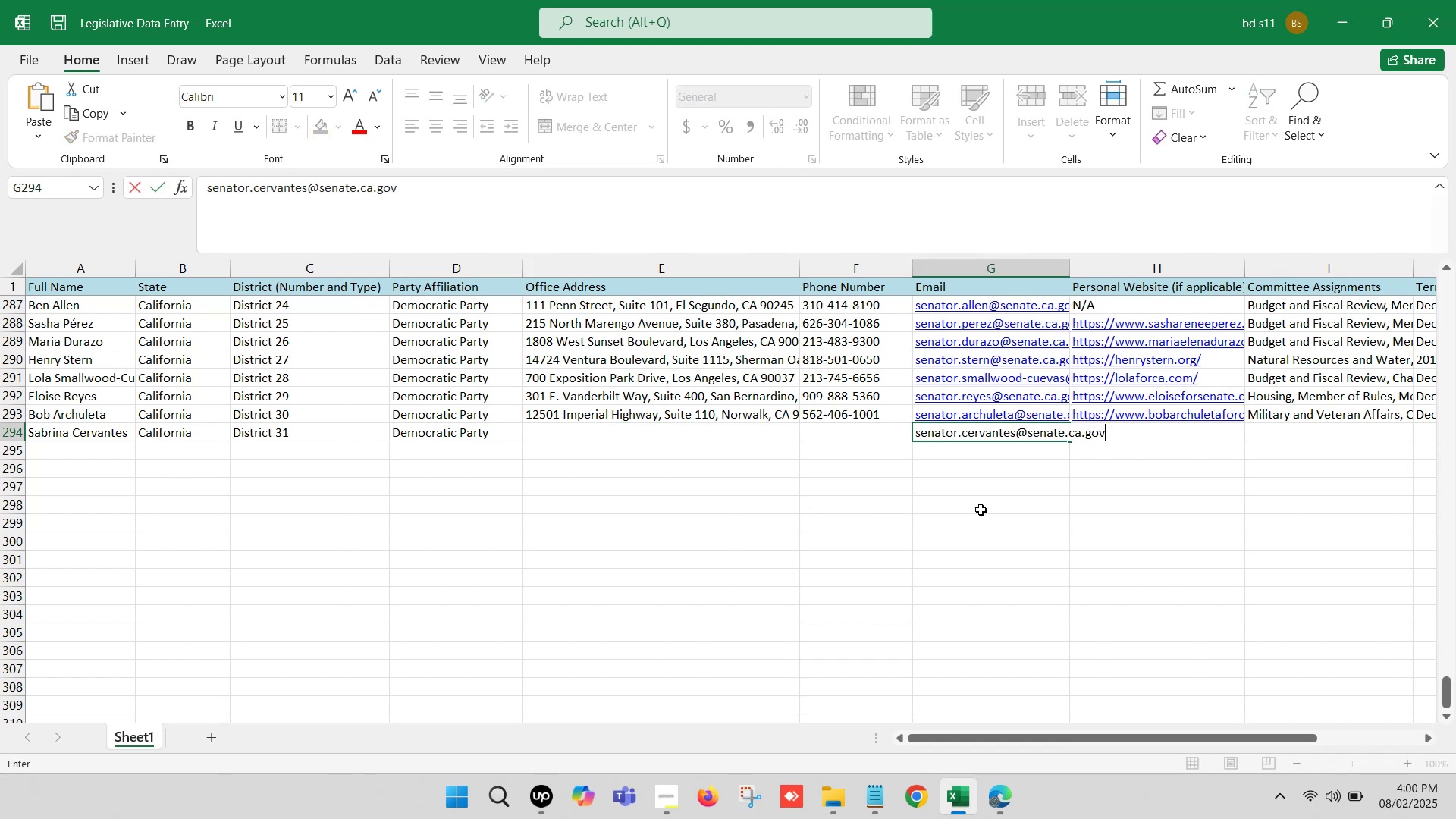 
left_click([981, 510])
 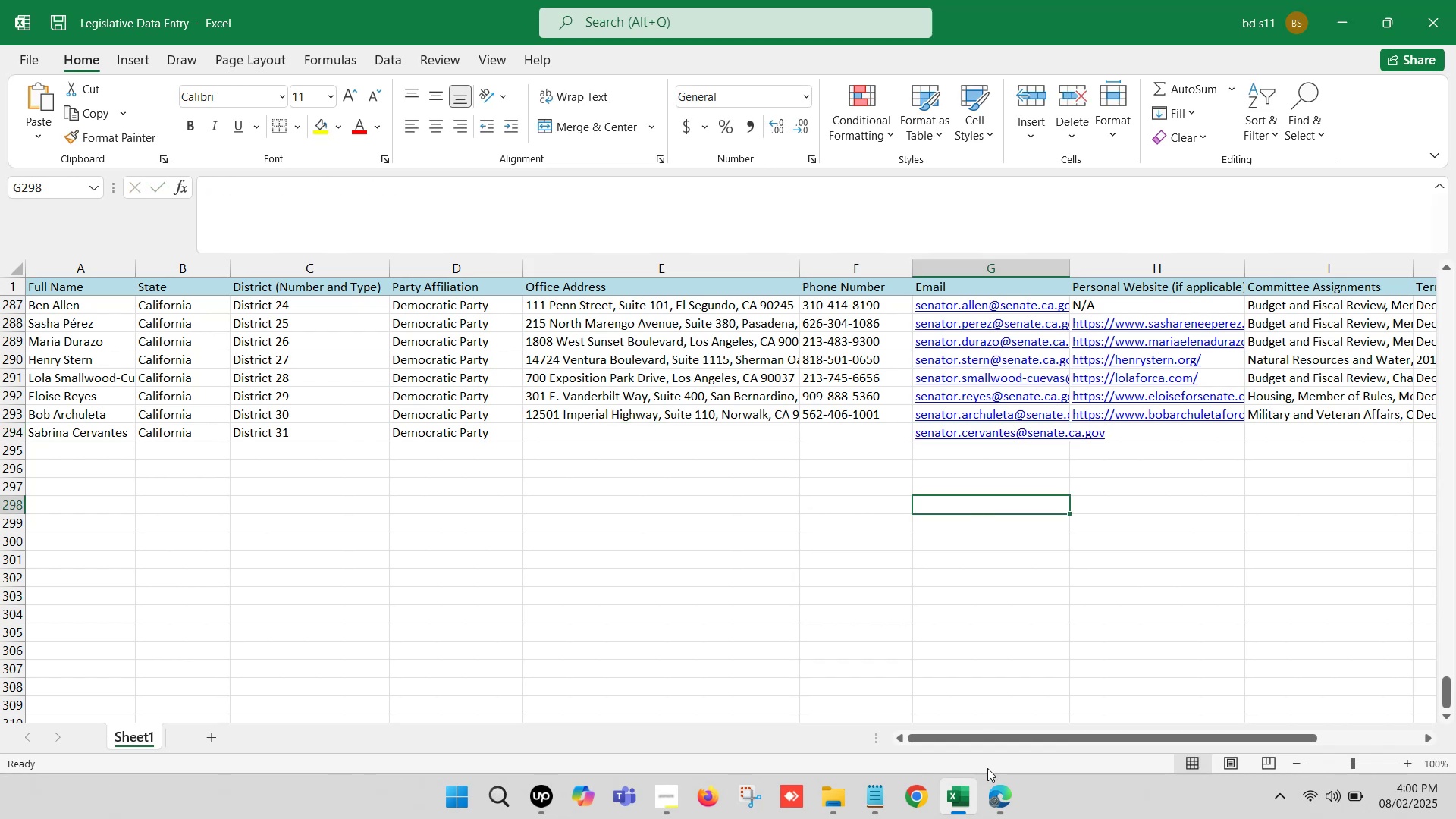 
left_click([996, 802])
 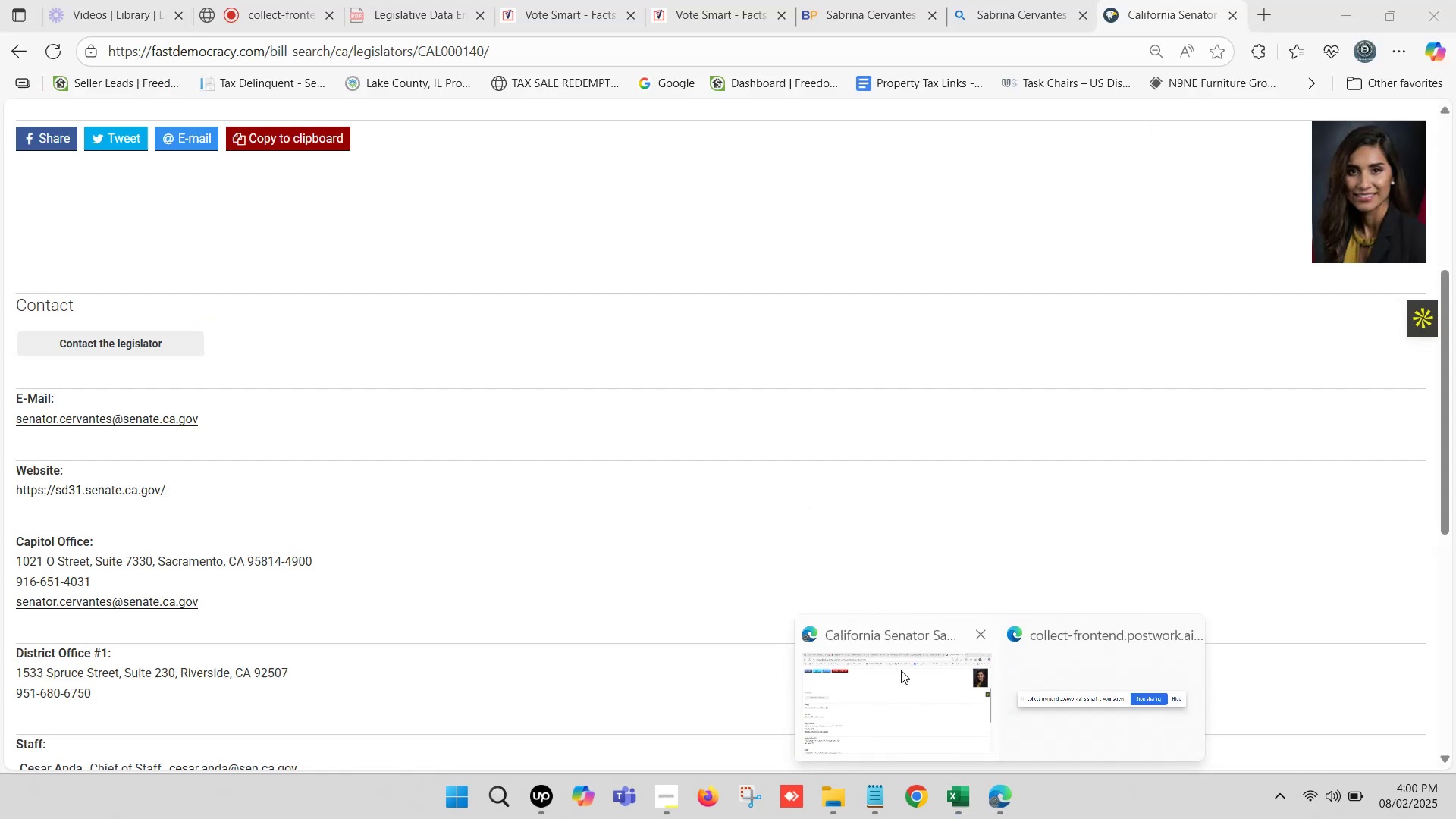 
left_click([941, 680])
 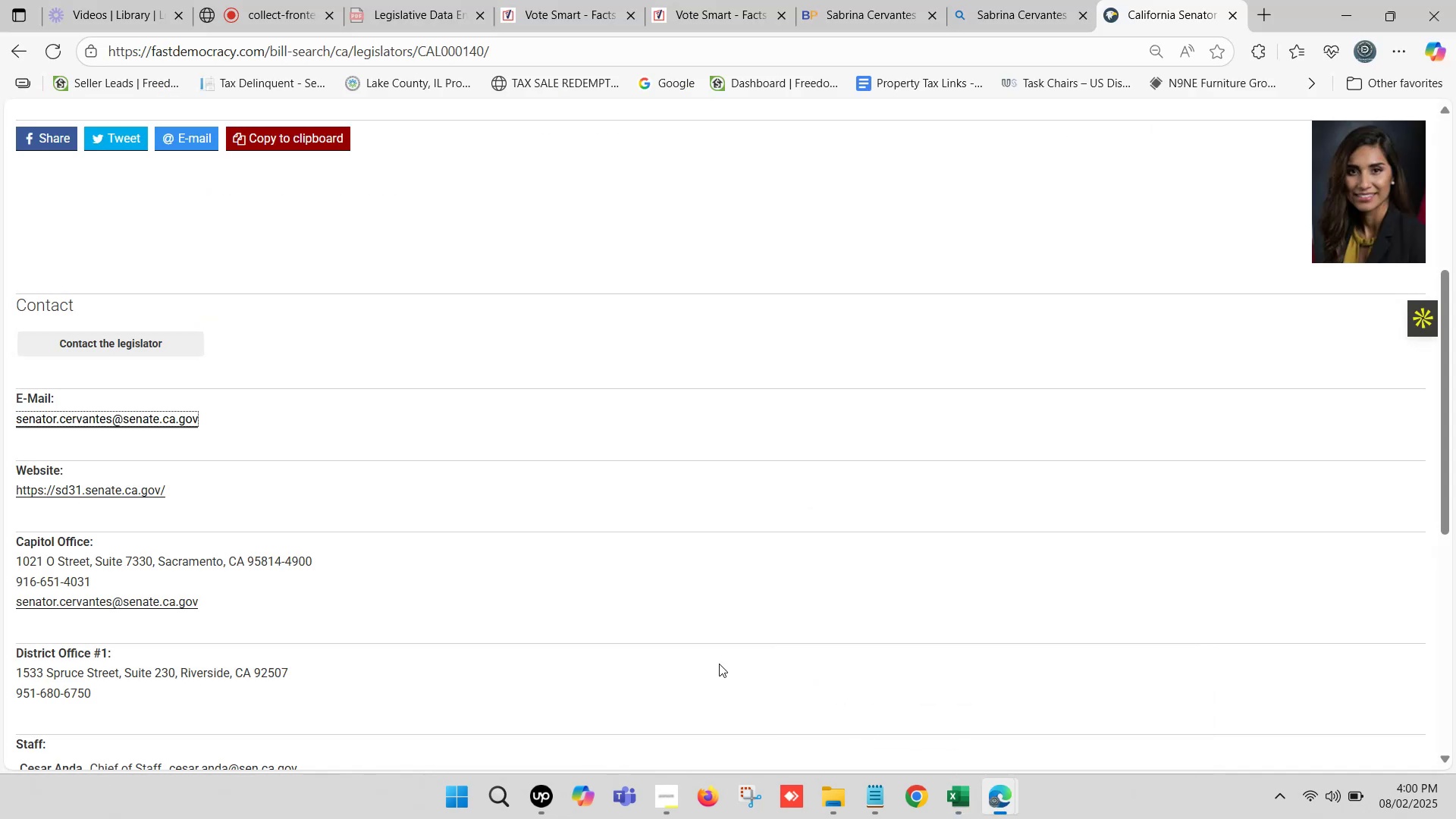 
scroll: coordinate [372, 601], scroll_direction: down, amount: 1.0
 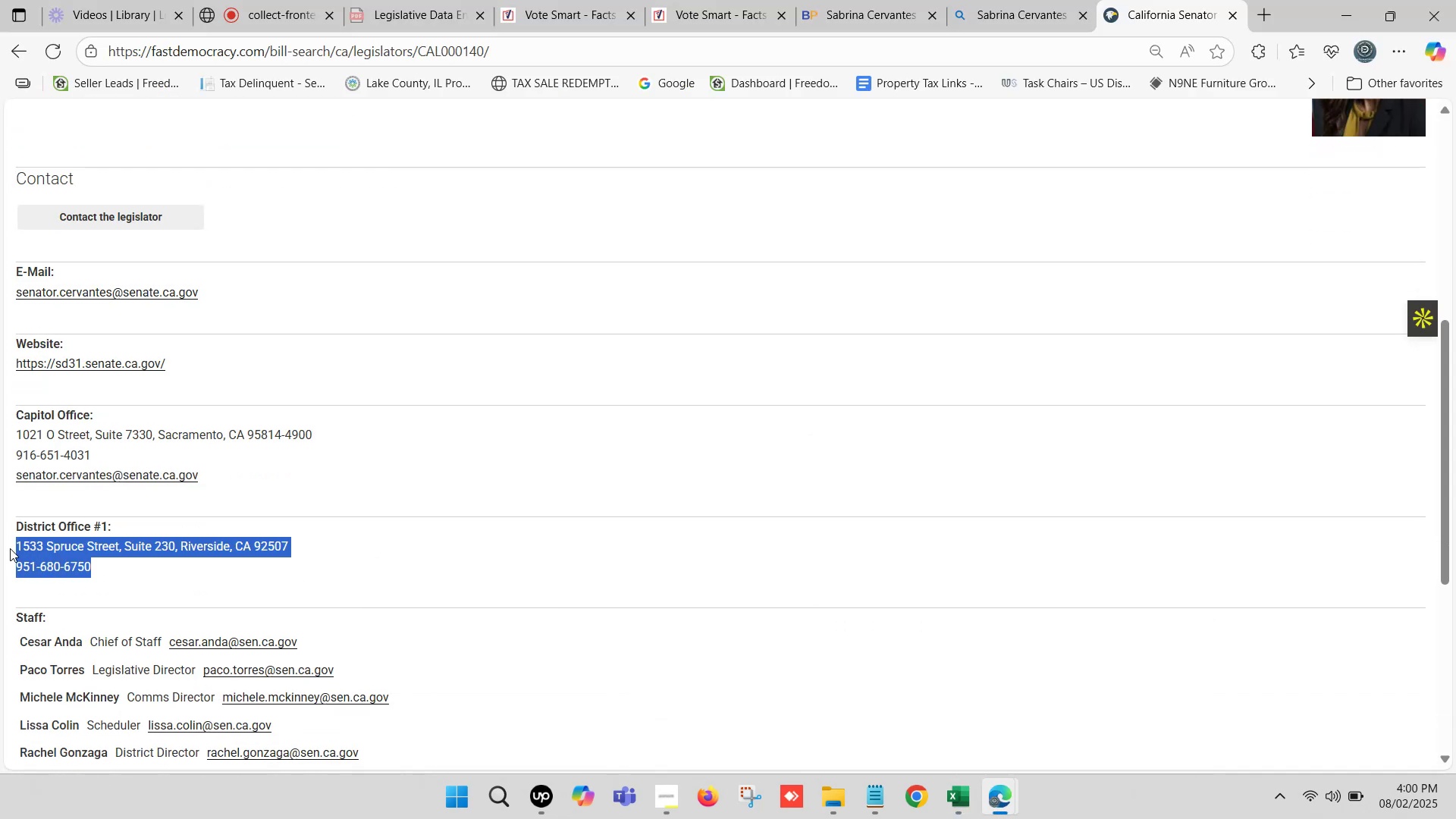 
key(Control+C)
 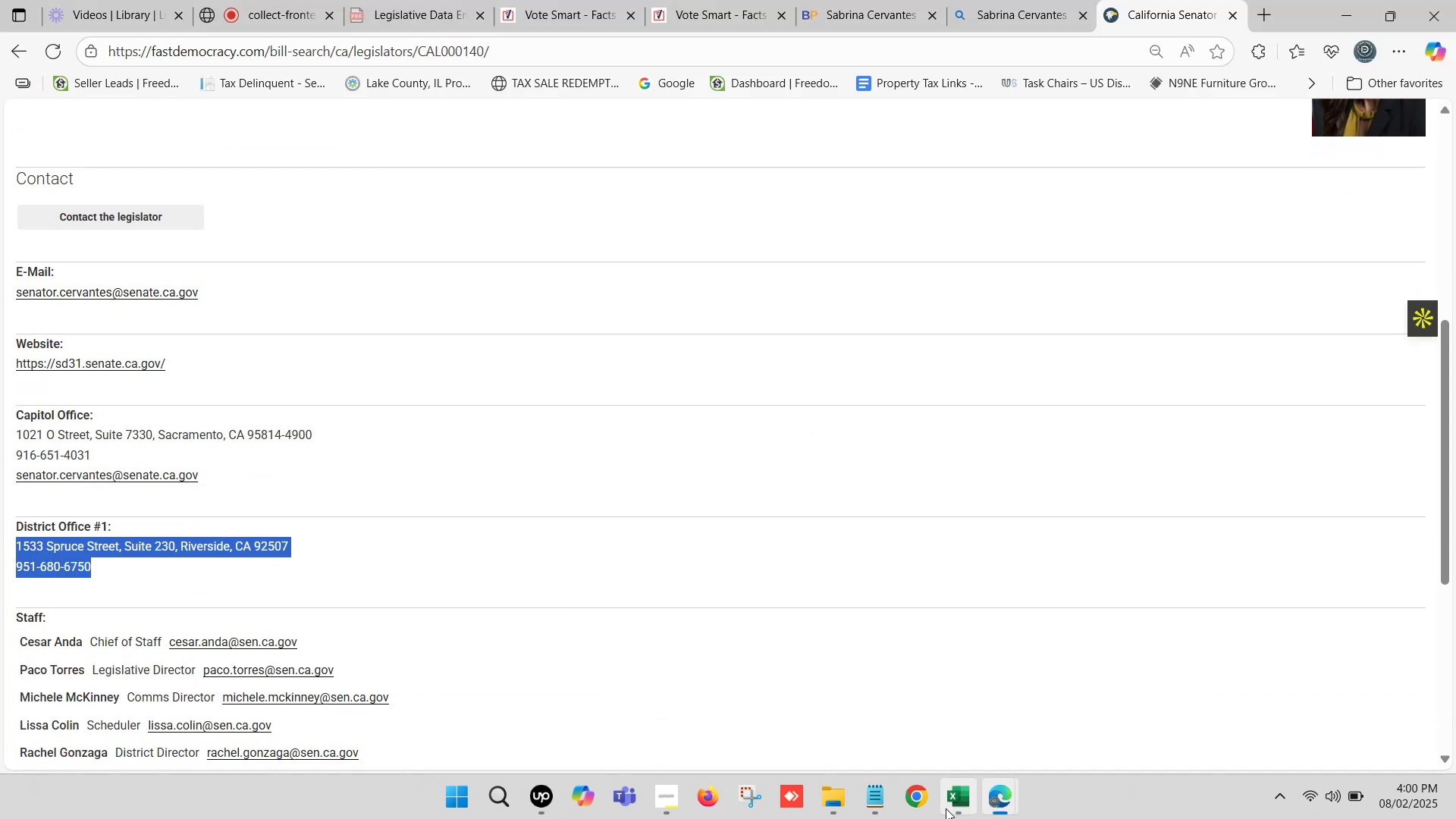 
left_click([963, 797])
 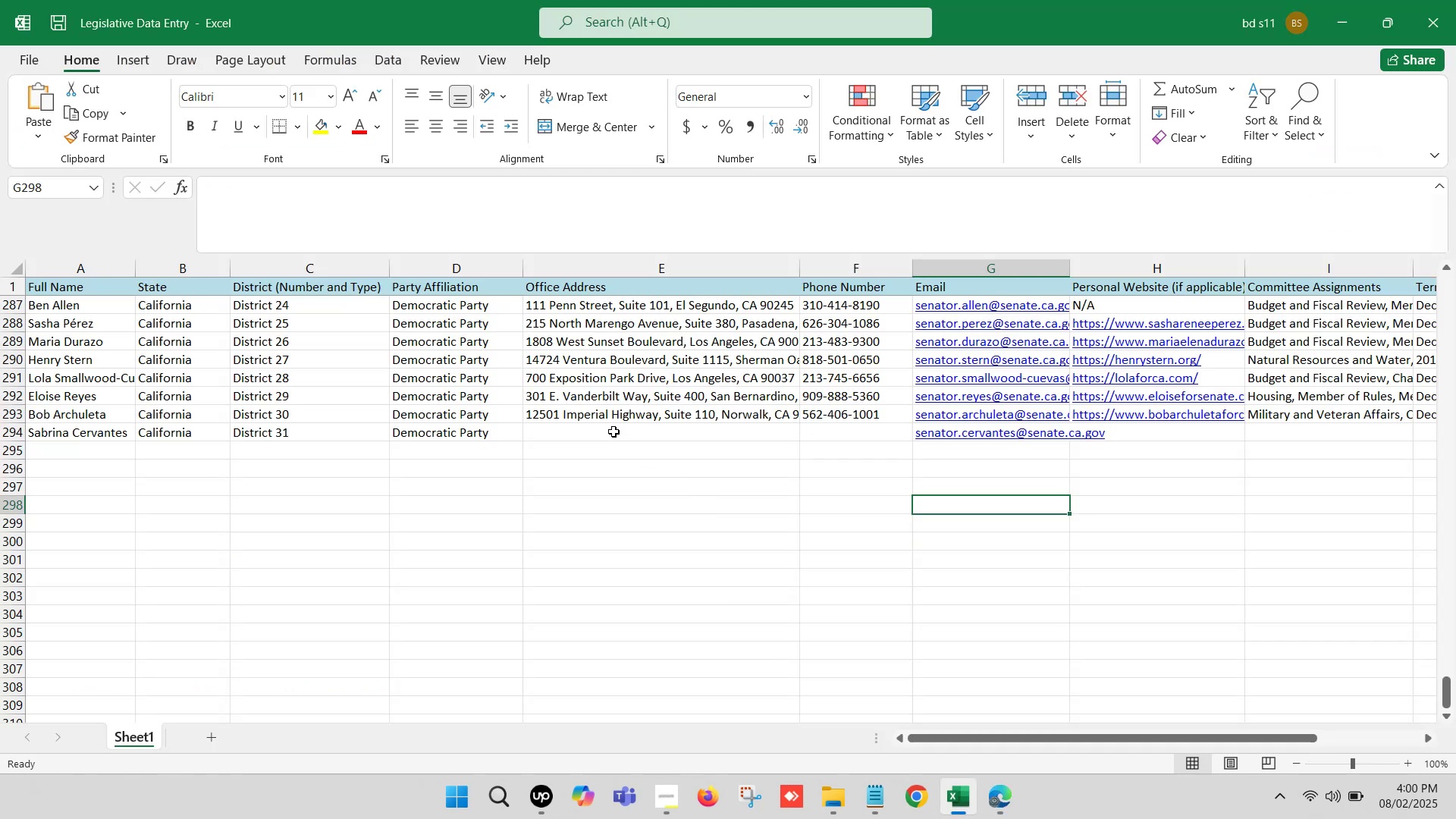 
double_click([613, 431])
 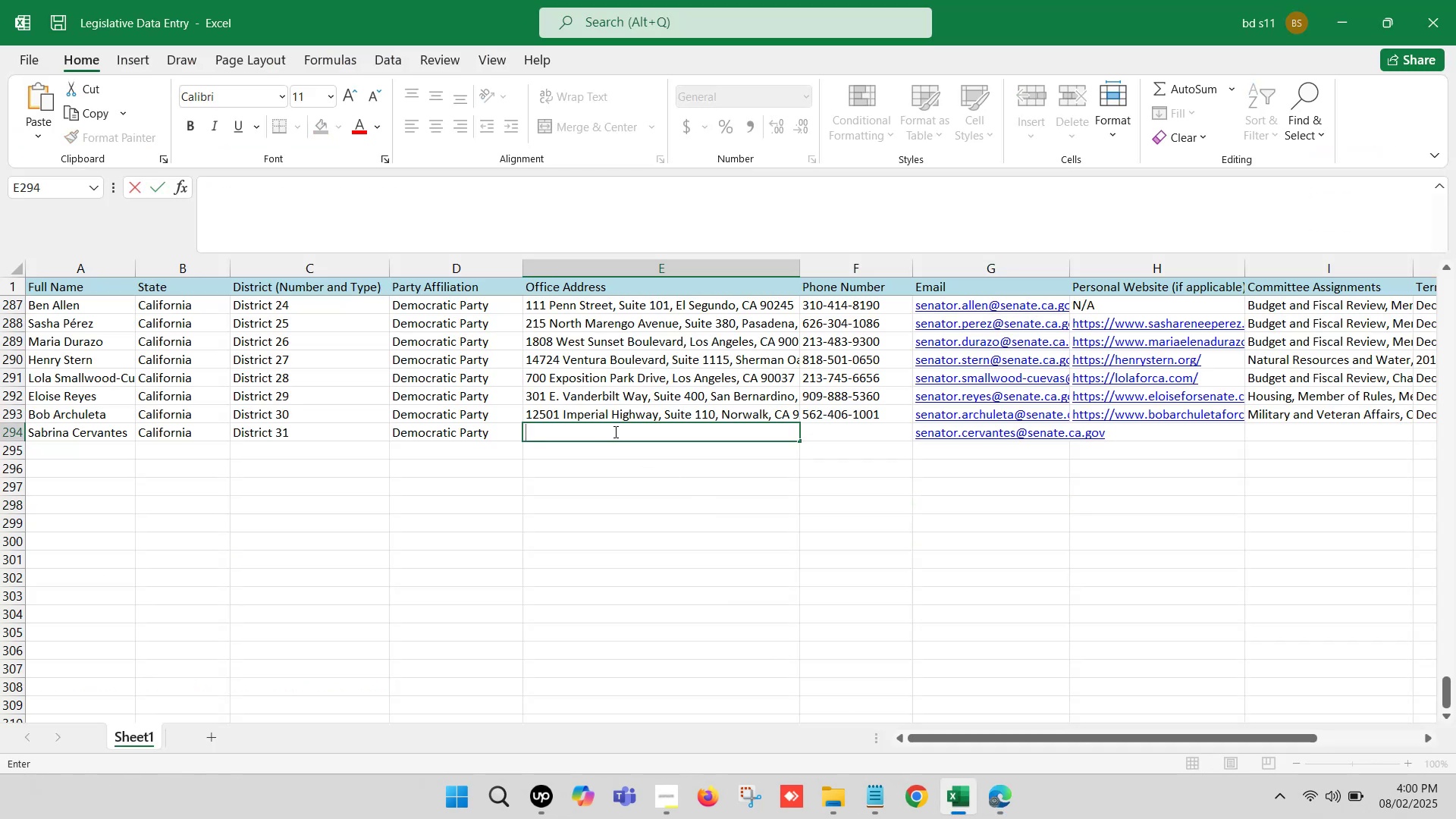 
key(Control+V)
 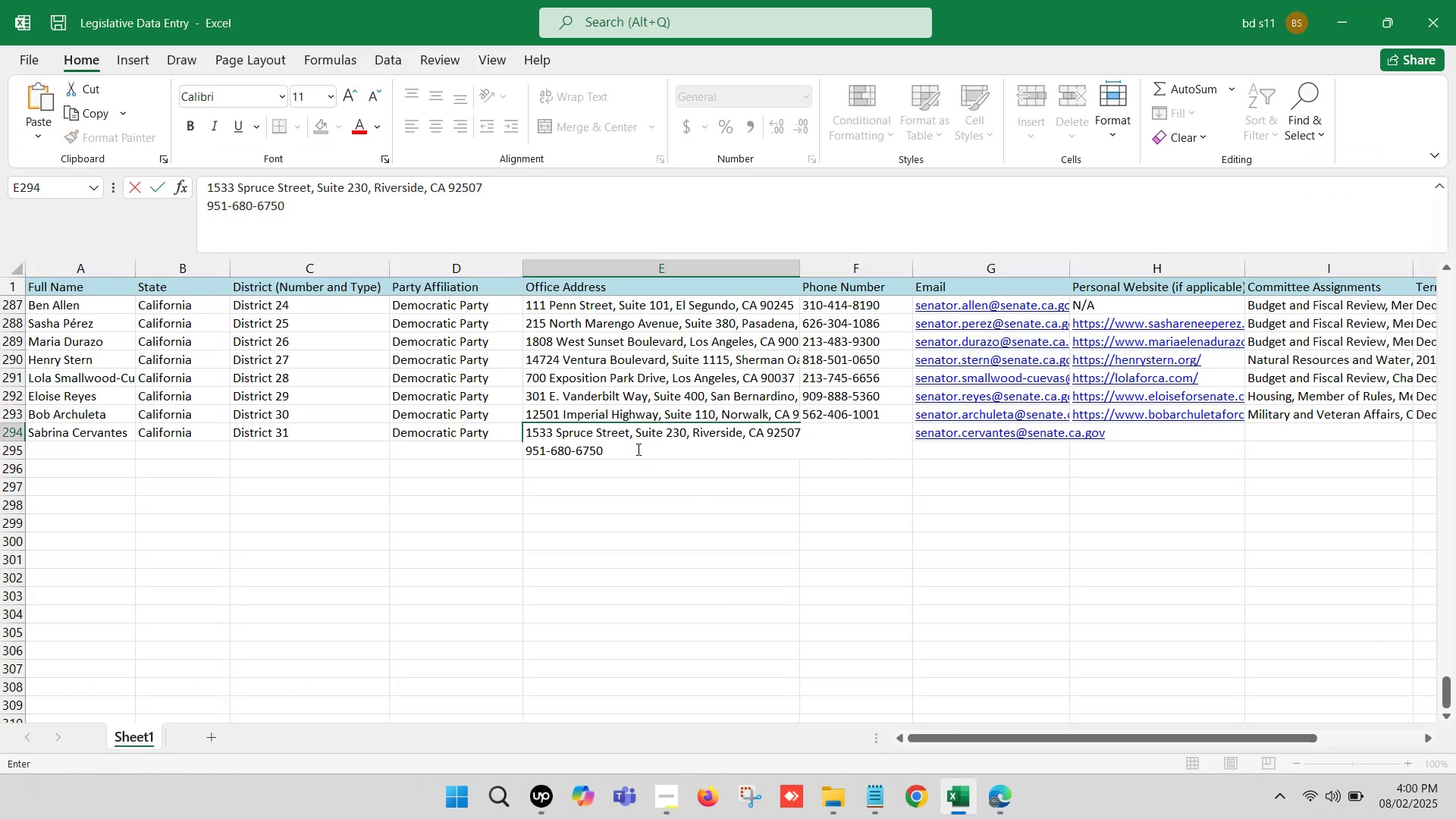 
key(Control+ControlLeft)
 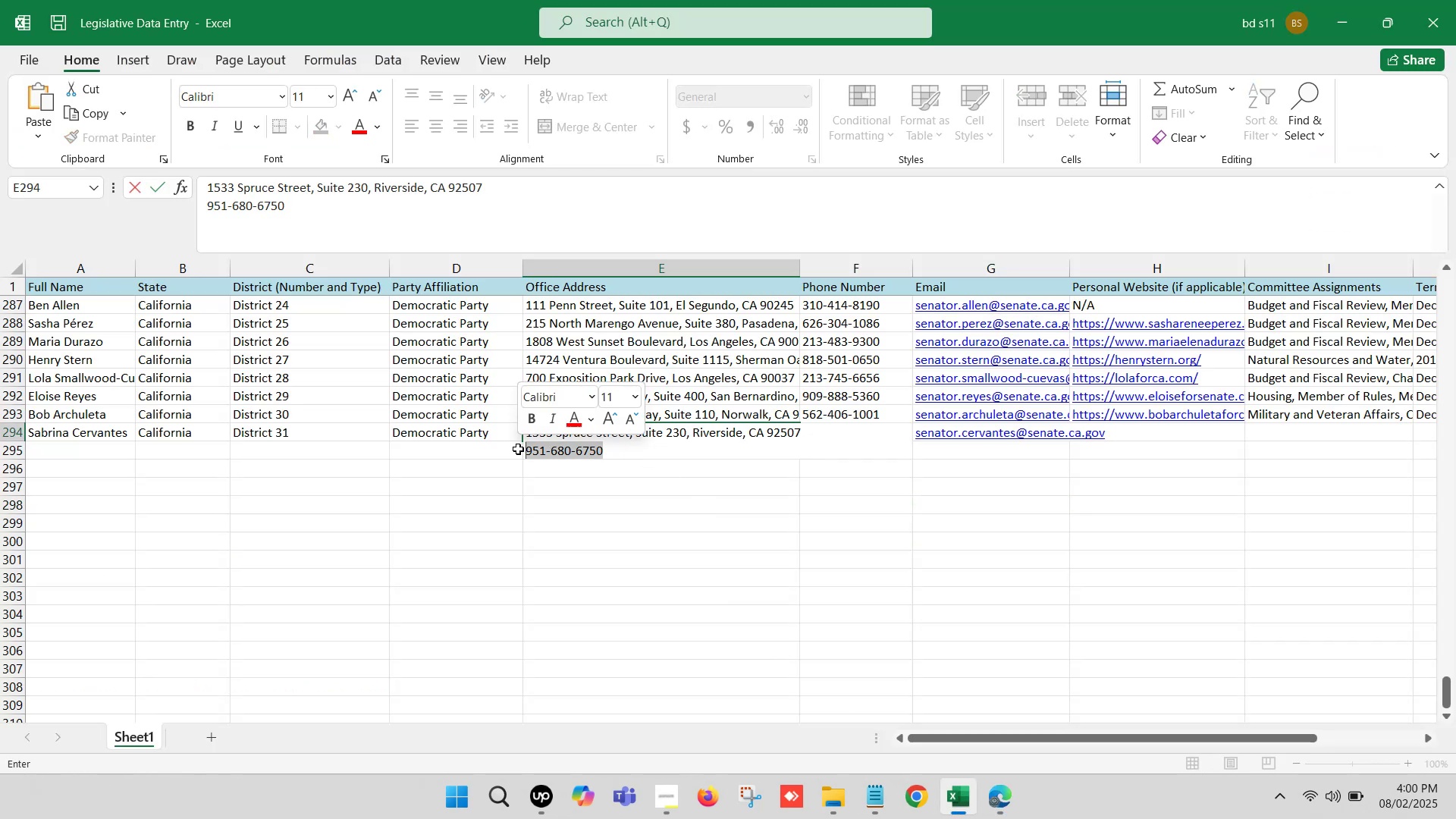 
key(Control+X)
 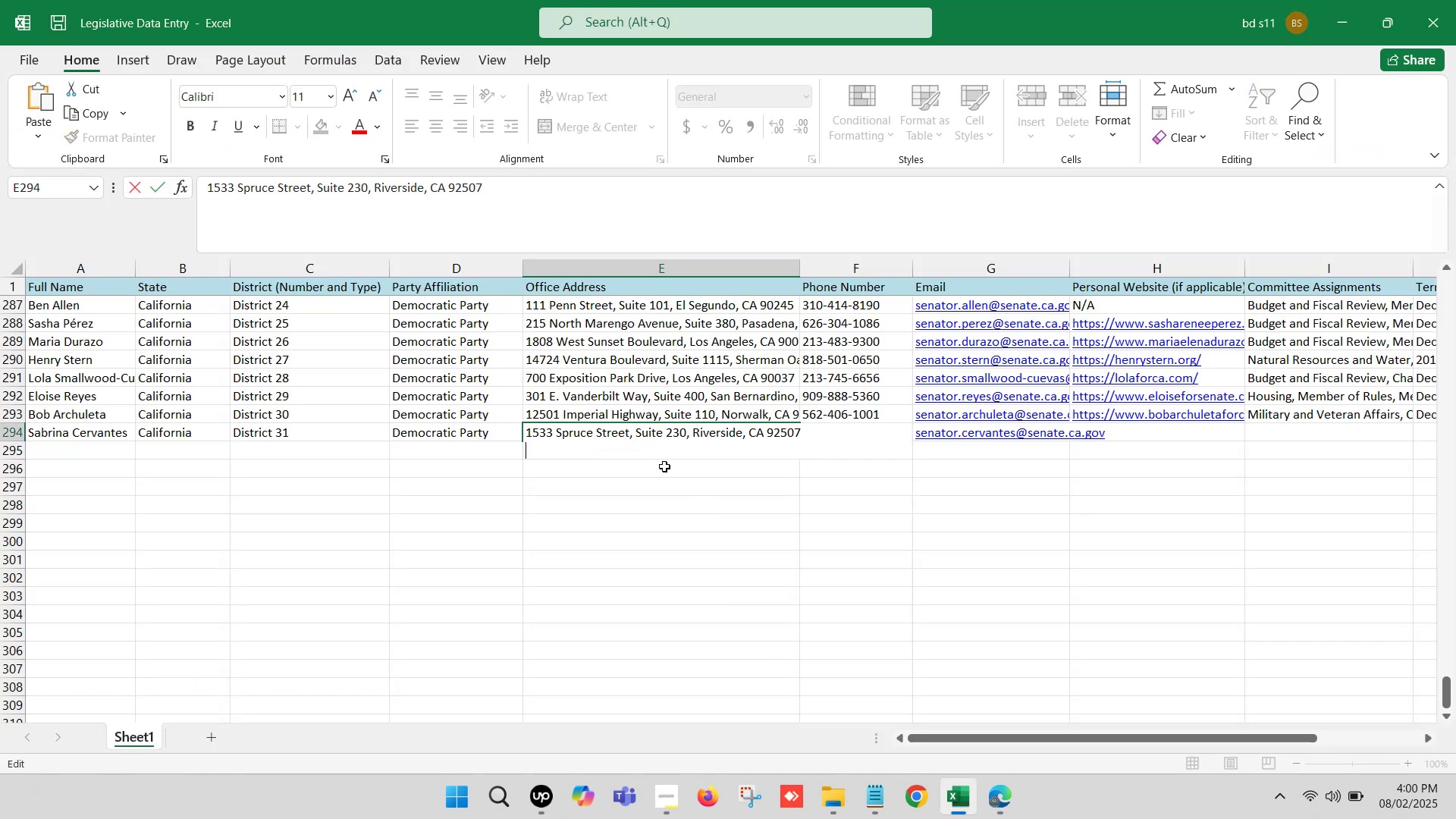 
key(Backspace)
 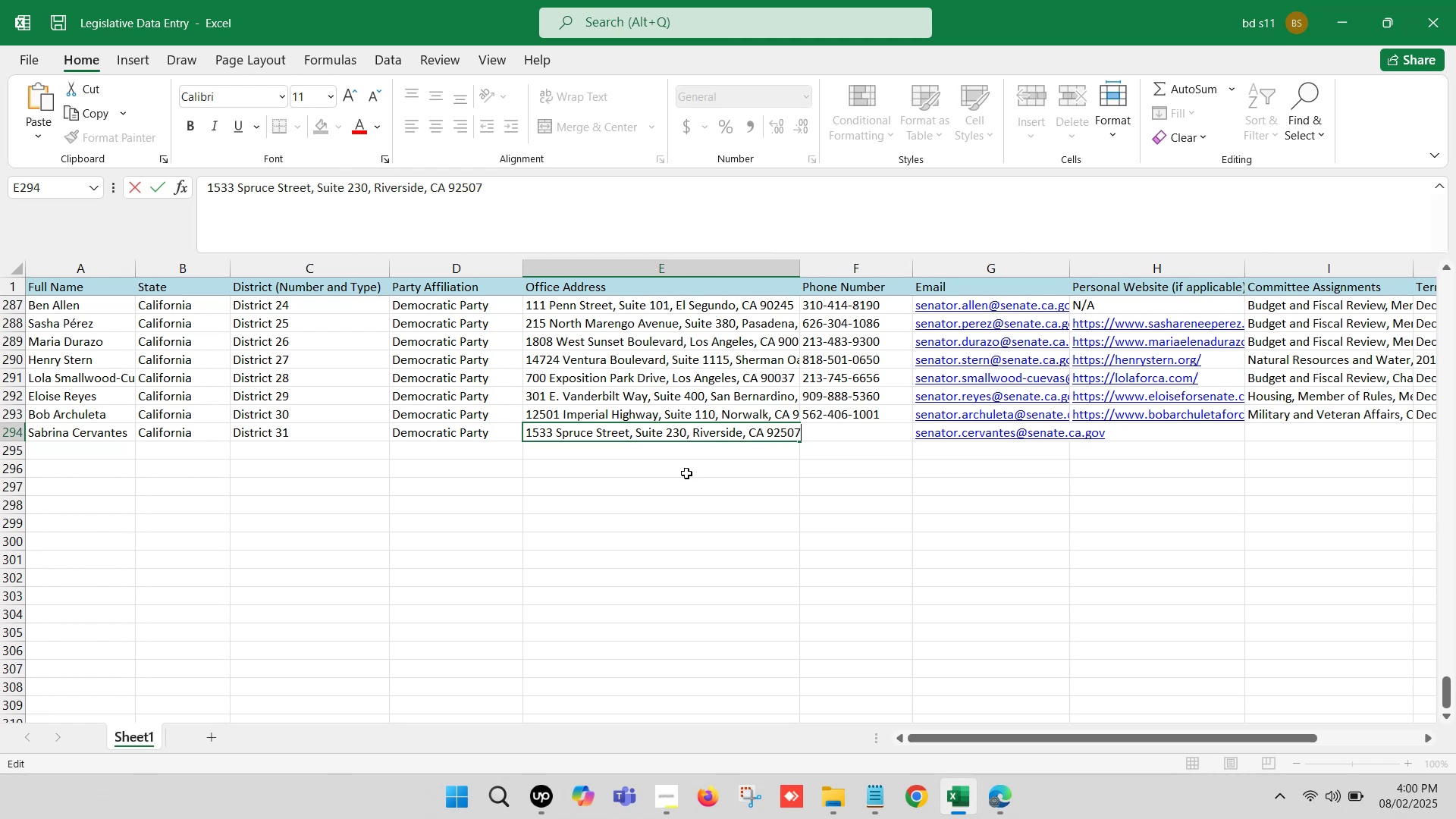 
left_click([692, 477])
 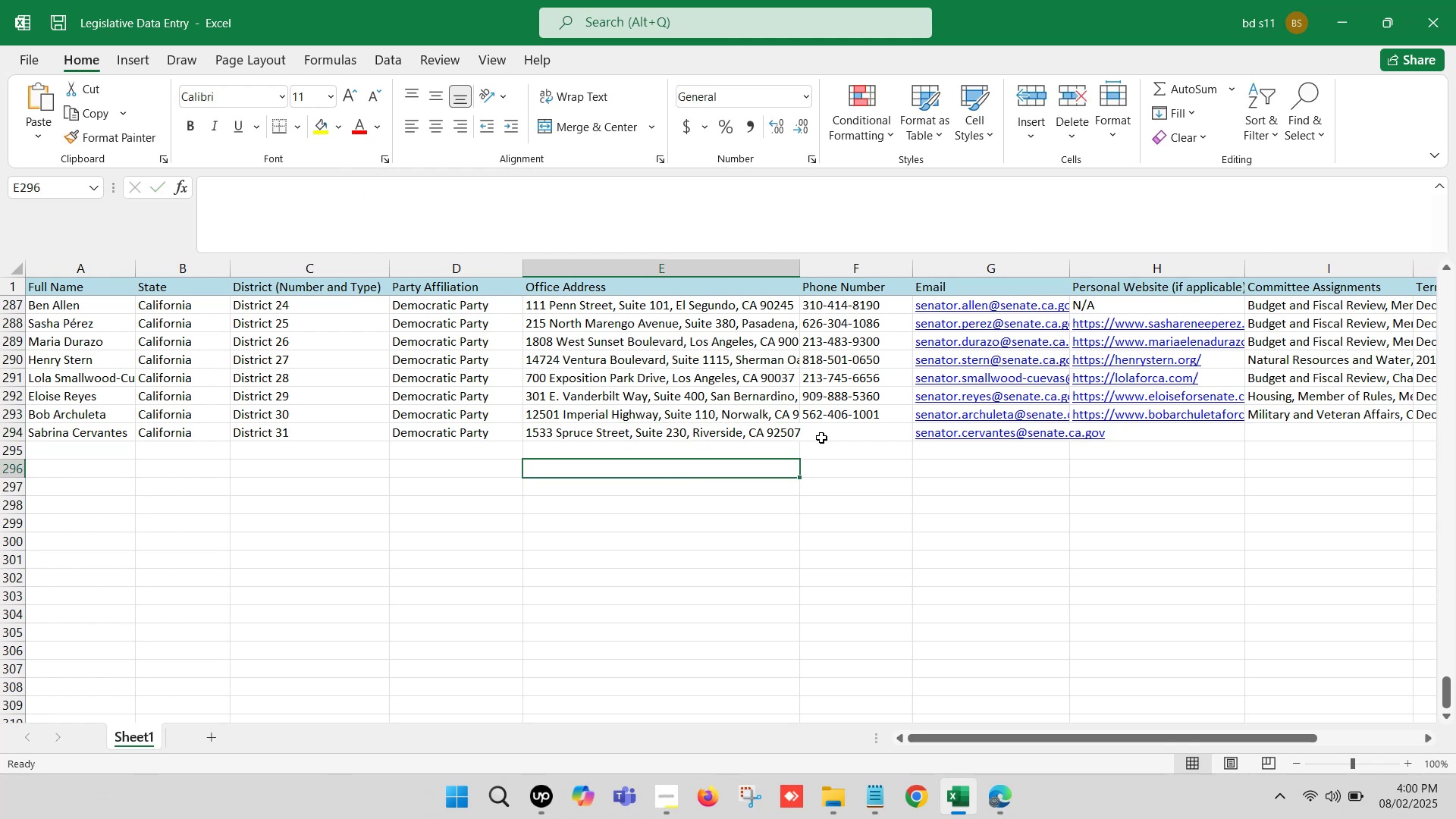 
left_click([827, 433])
 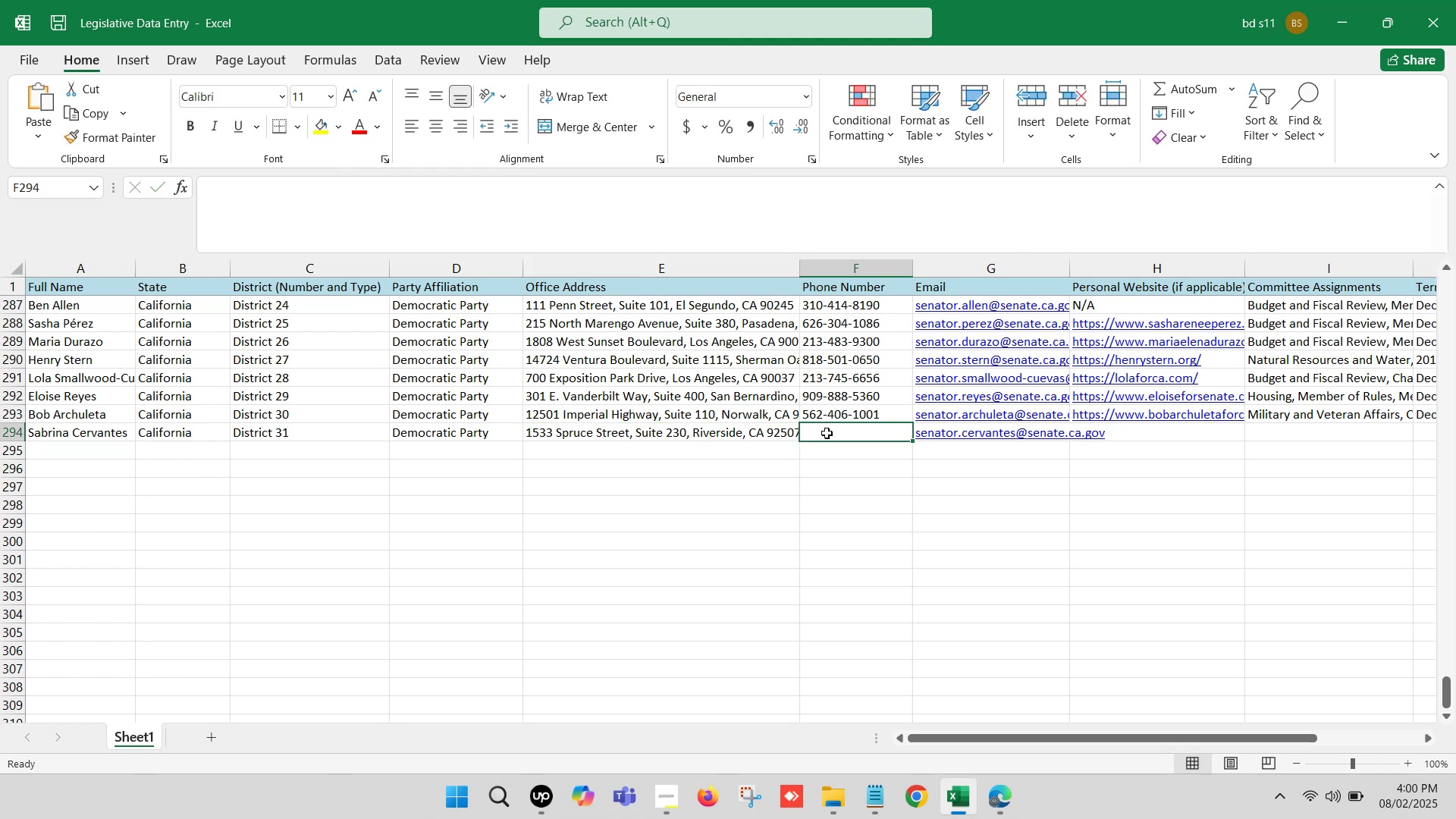 
double_click([827, 433])
 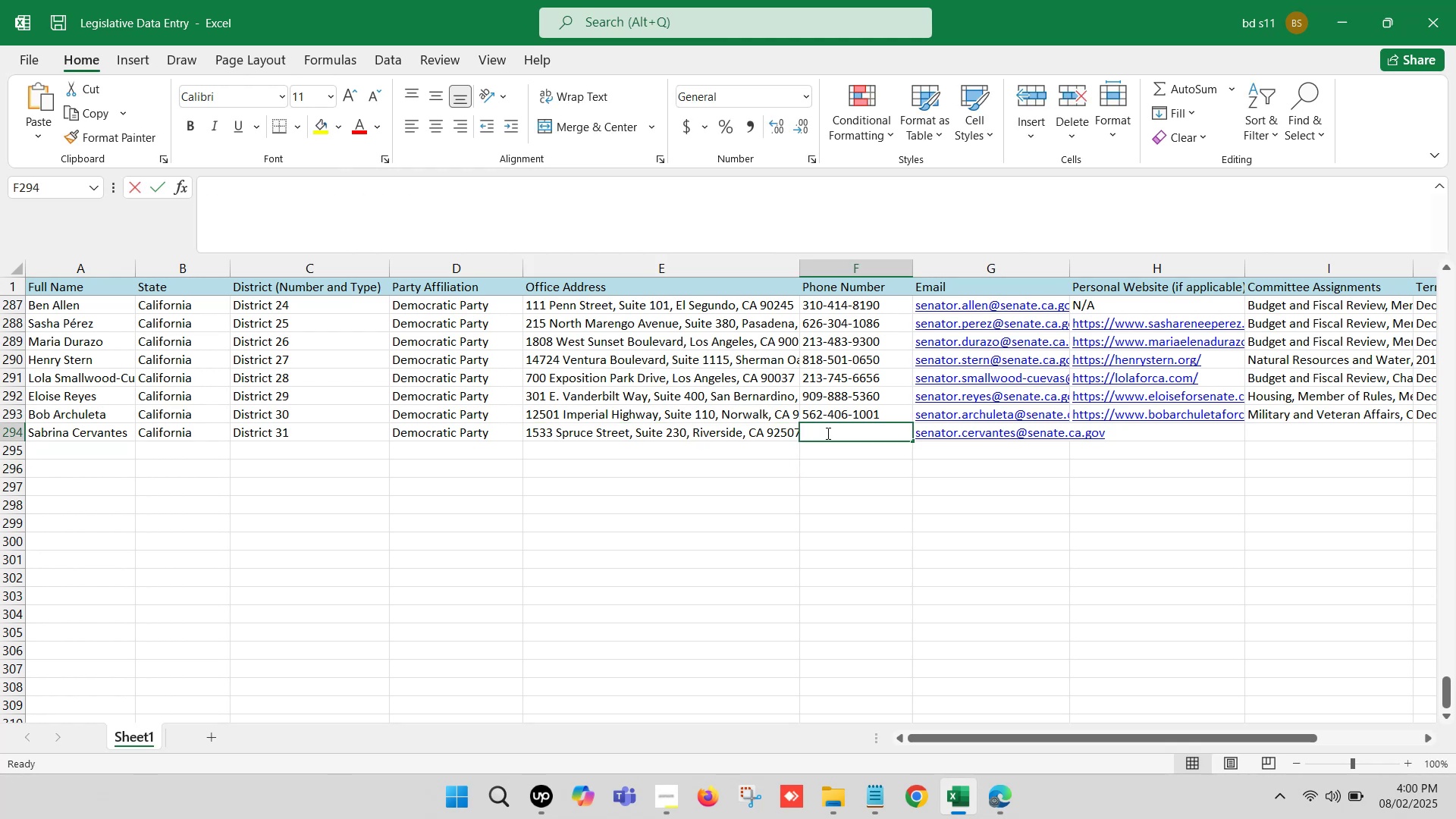 
key(Control+V)
 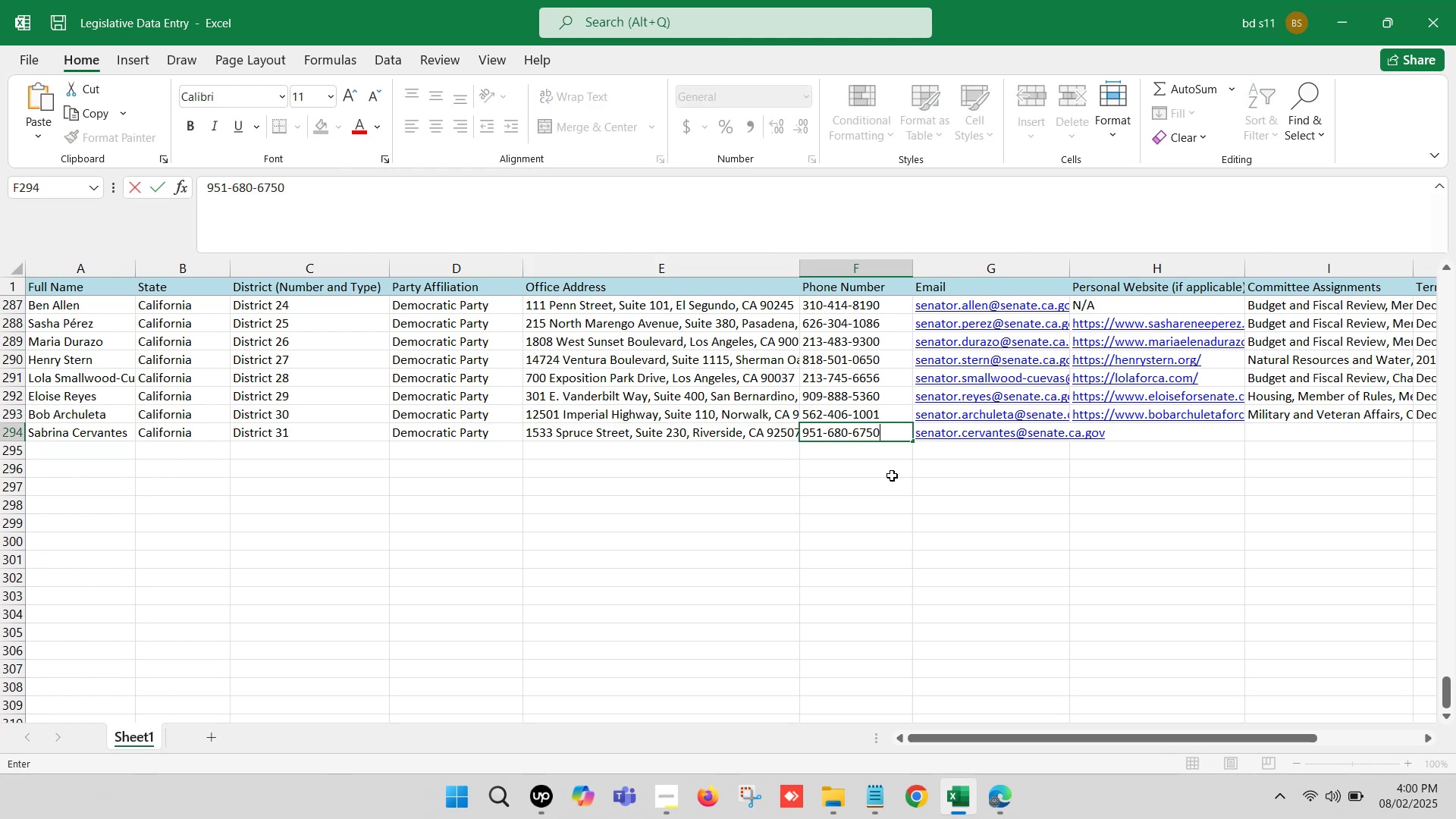 
left_click([892, 475])
 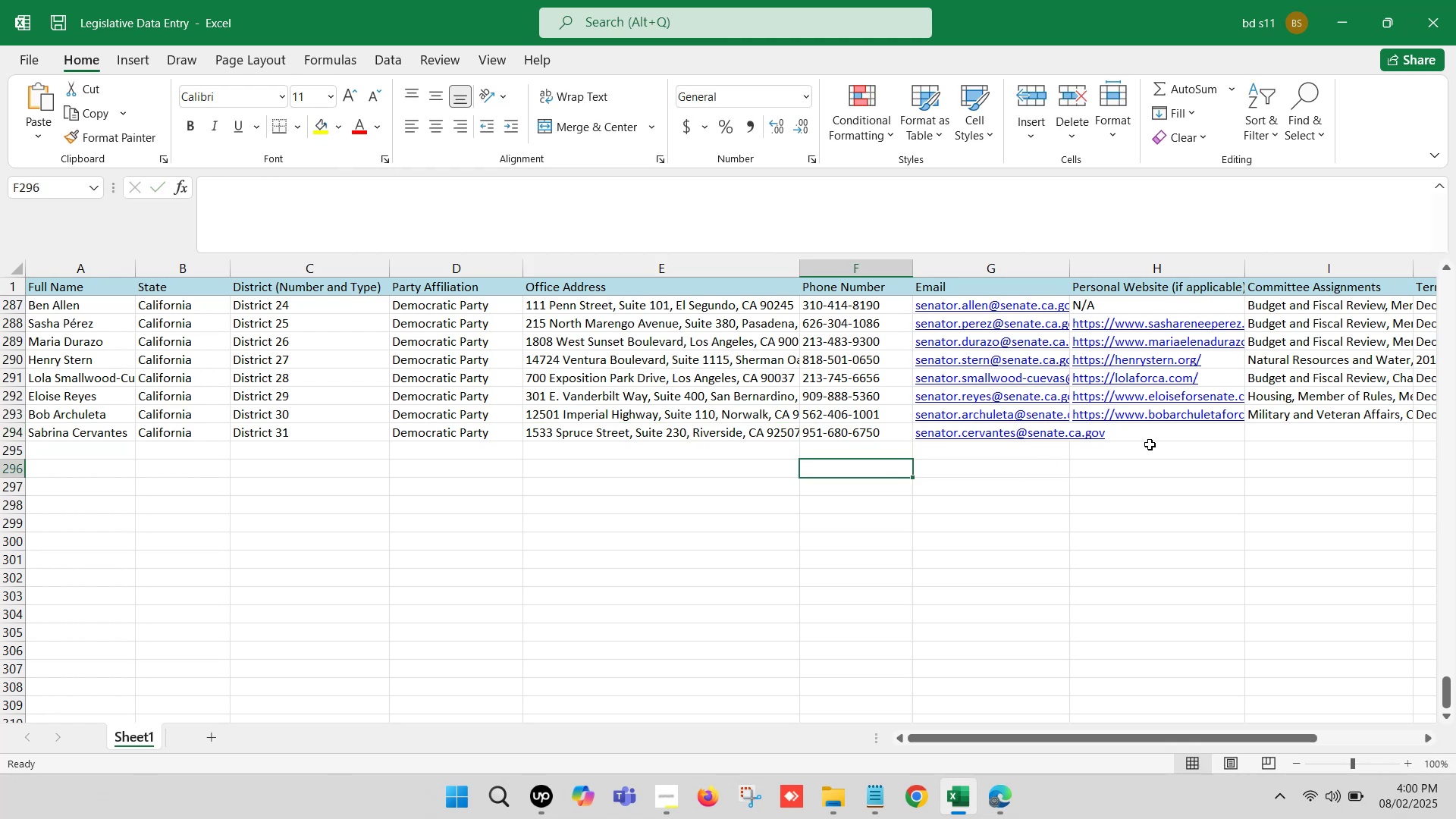 
left_click([1172, 435])
 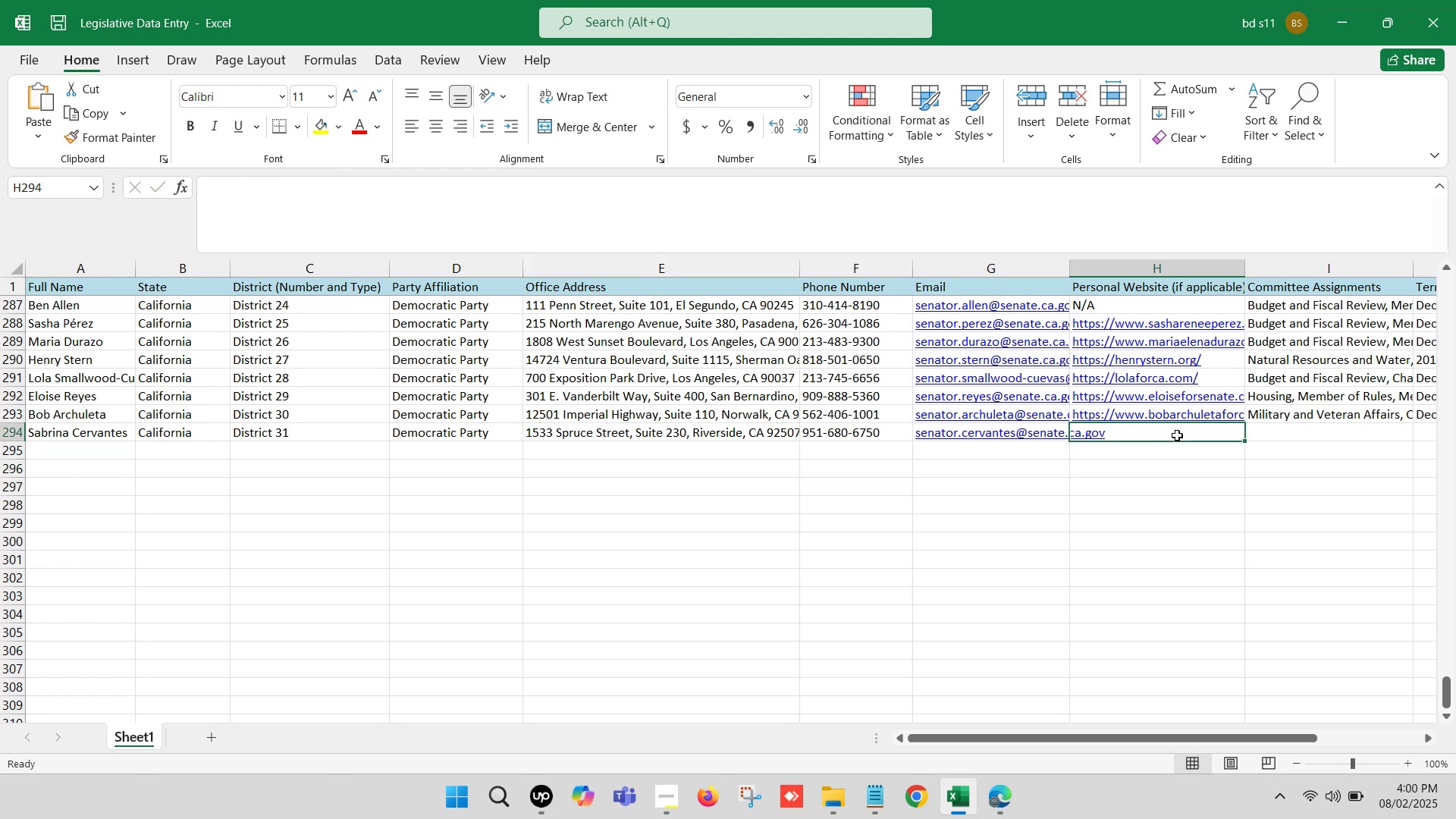 
key(ArrowRight)
 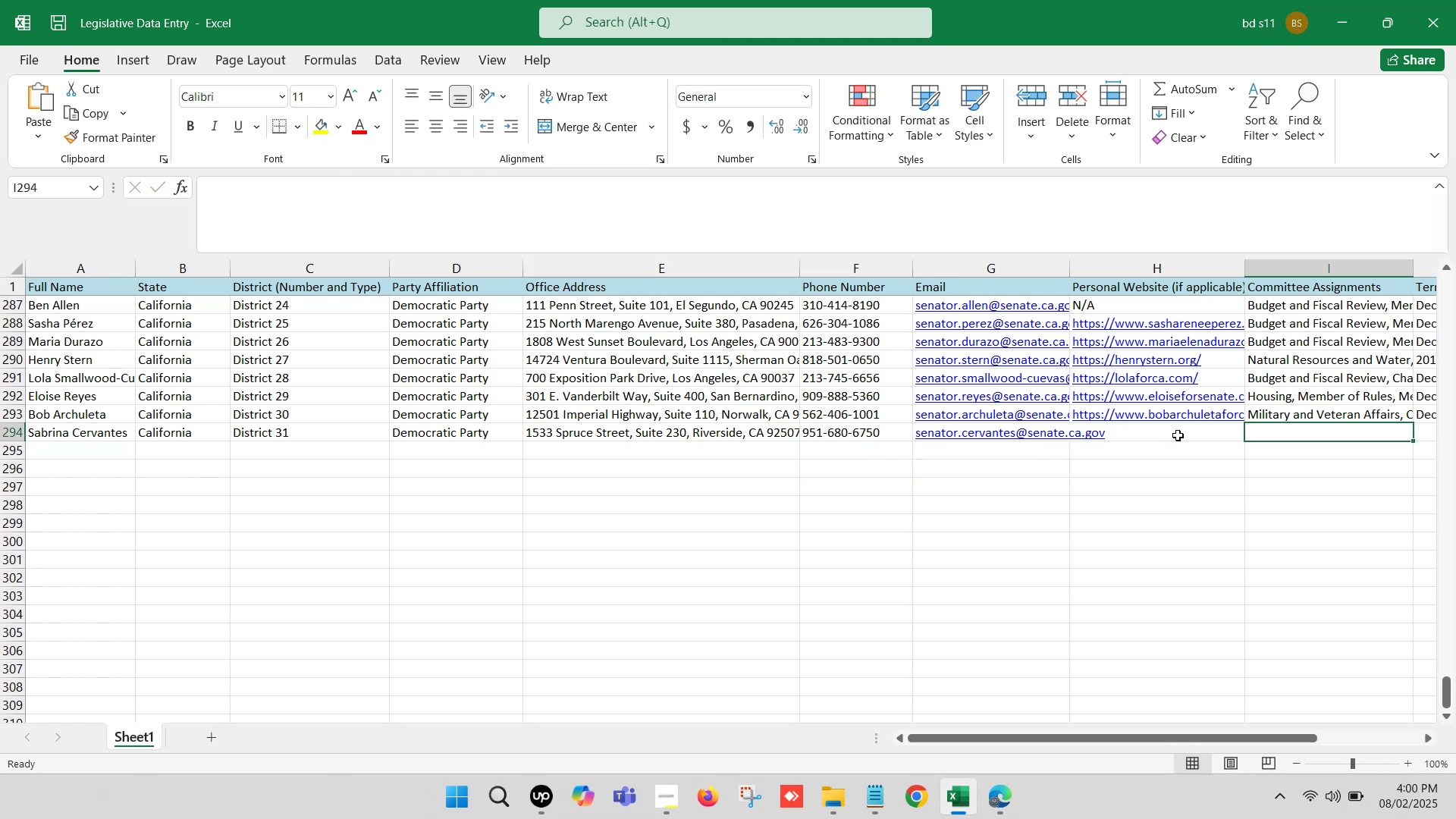 
key(ArrowRight)
 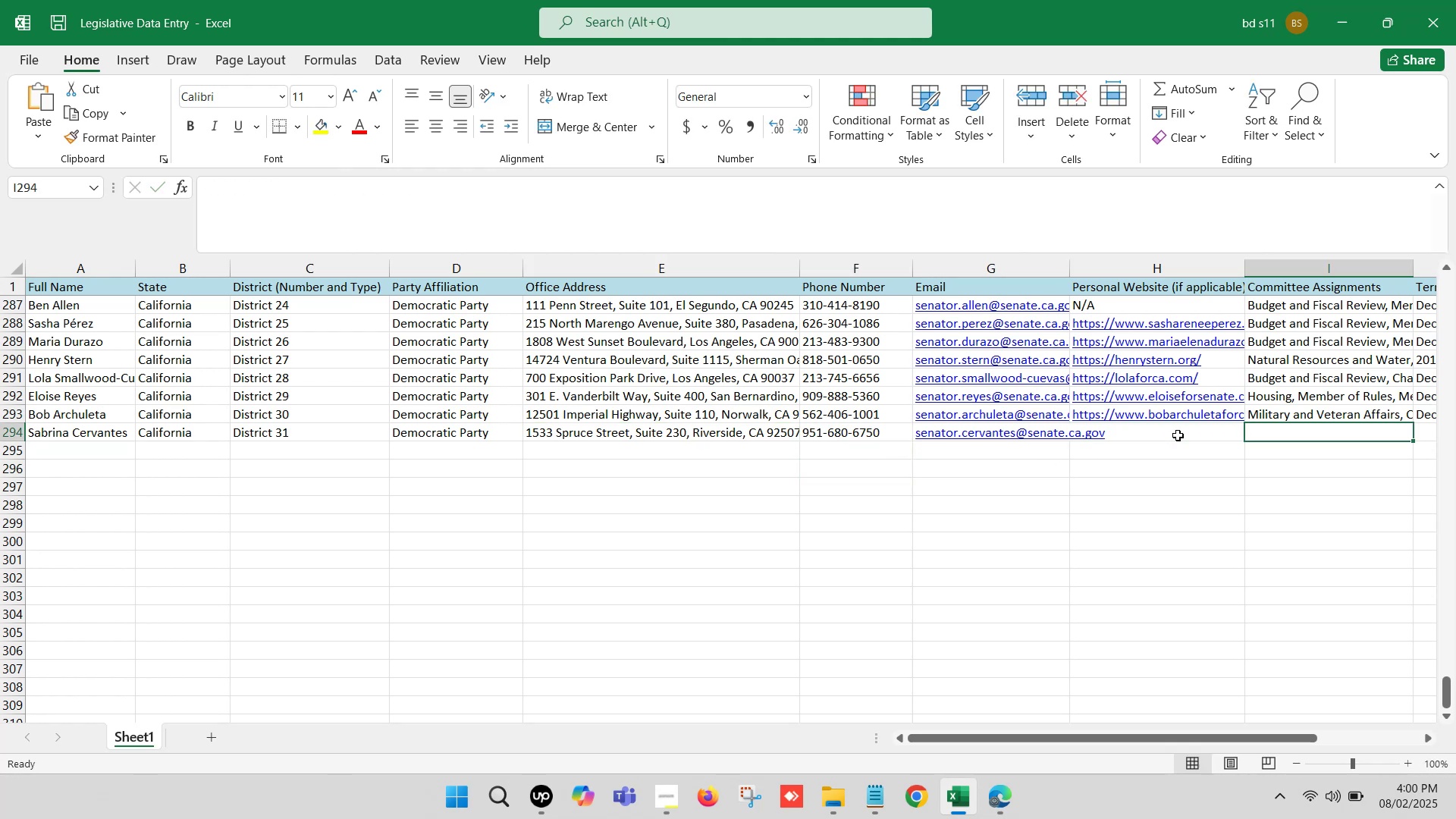 
key(ArrowRight)
 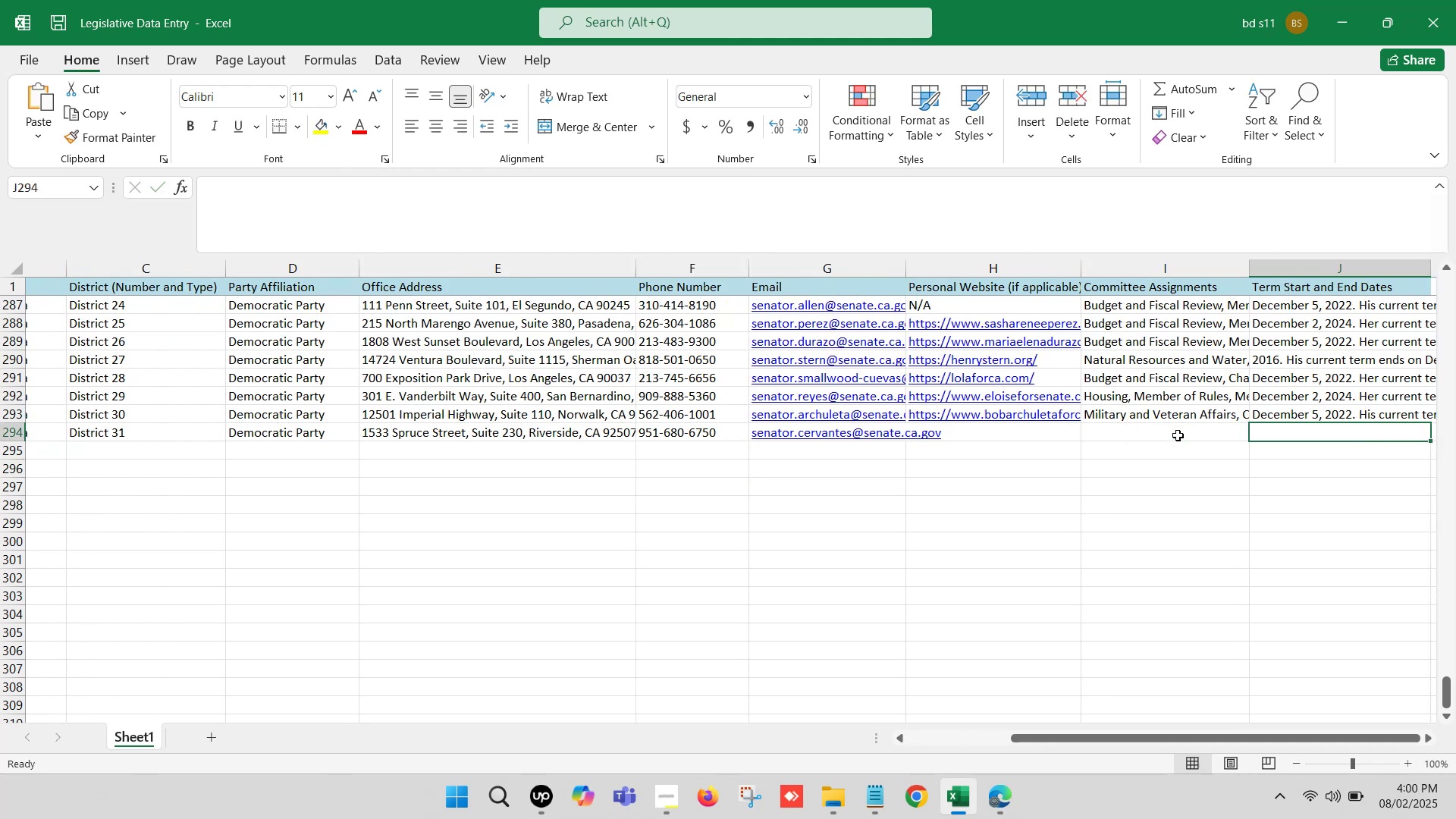 
key(ArrowRight)
 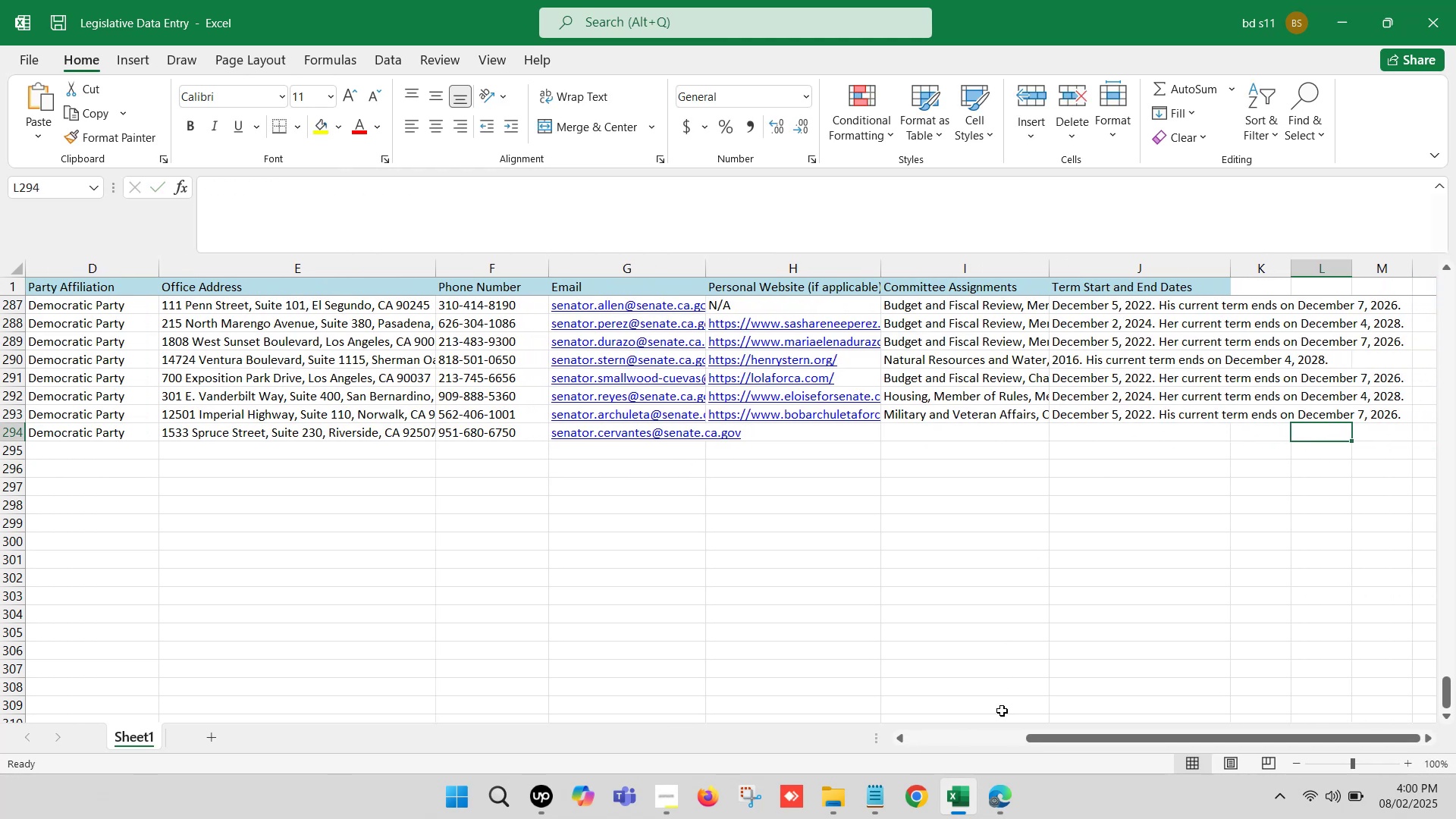 
left_click([1005, 802])
 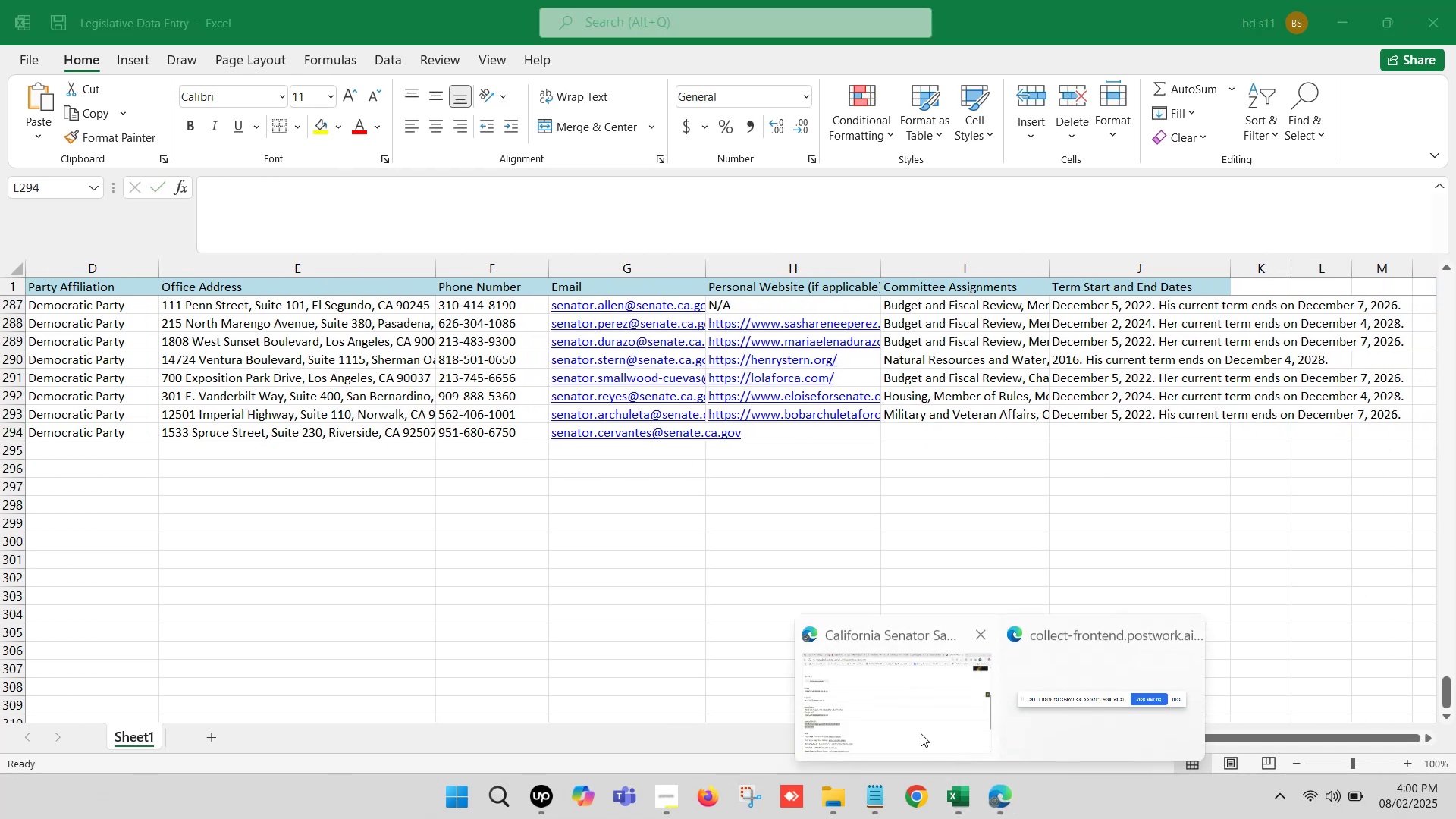 
left_click([886, 708])
 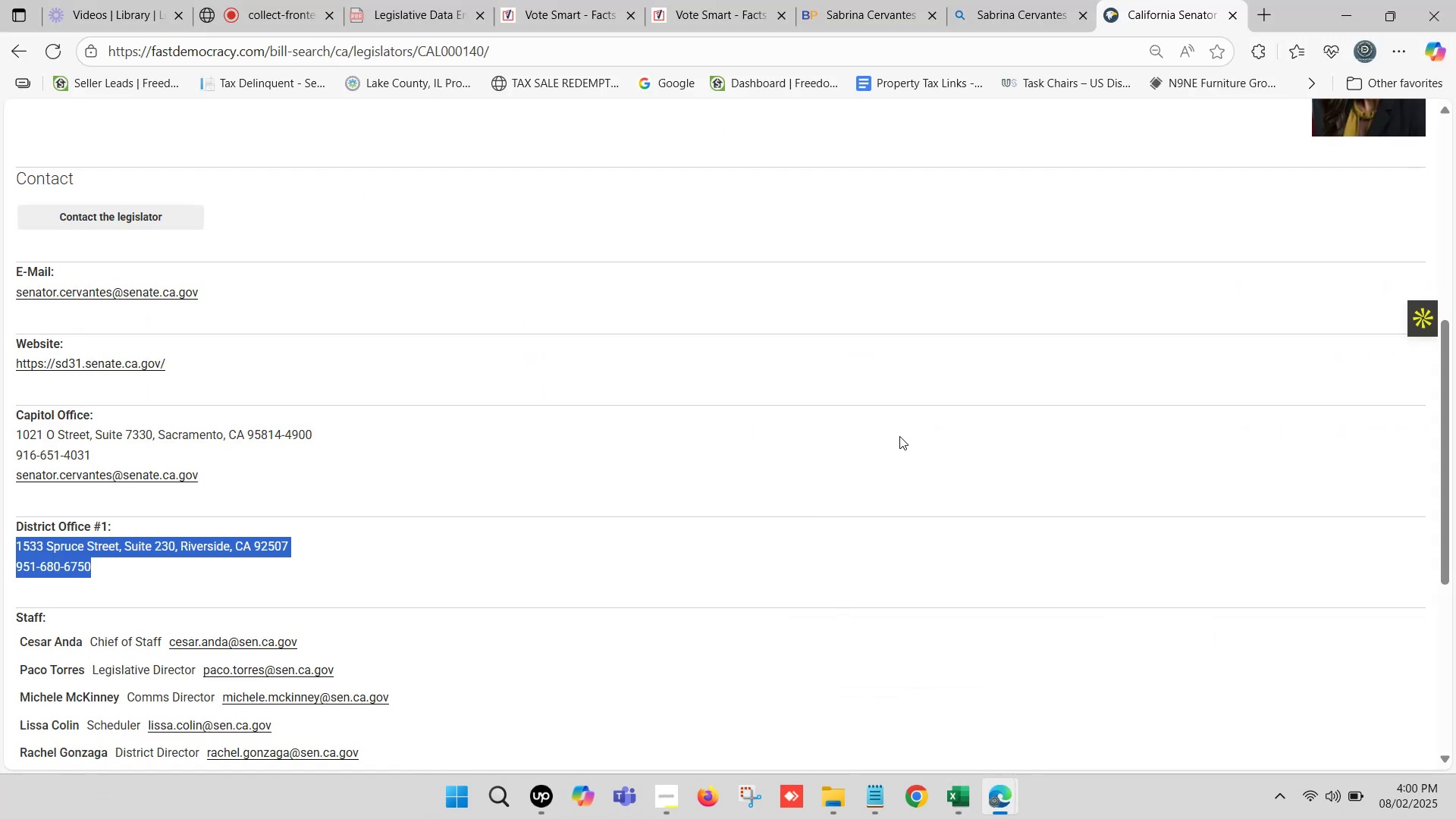 
left_click([902, 0])
 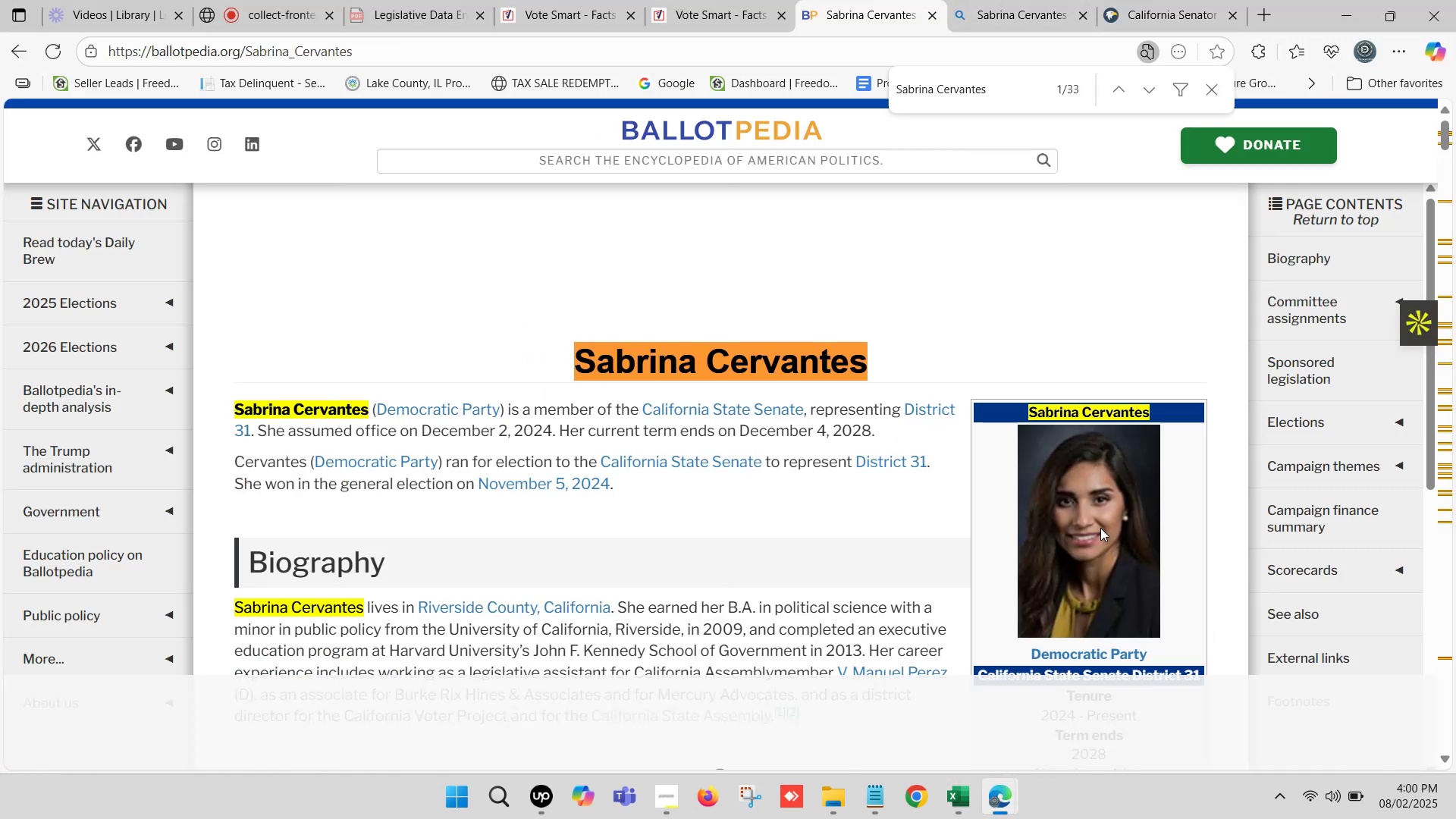 
left_click([1188, 0])
 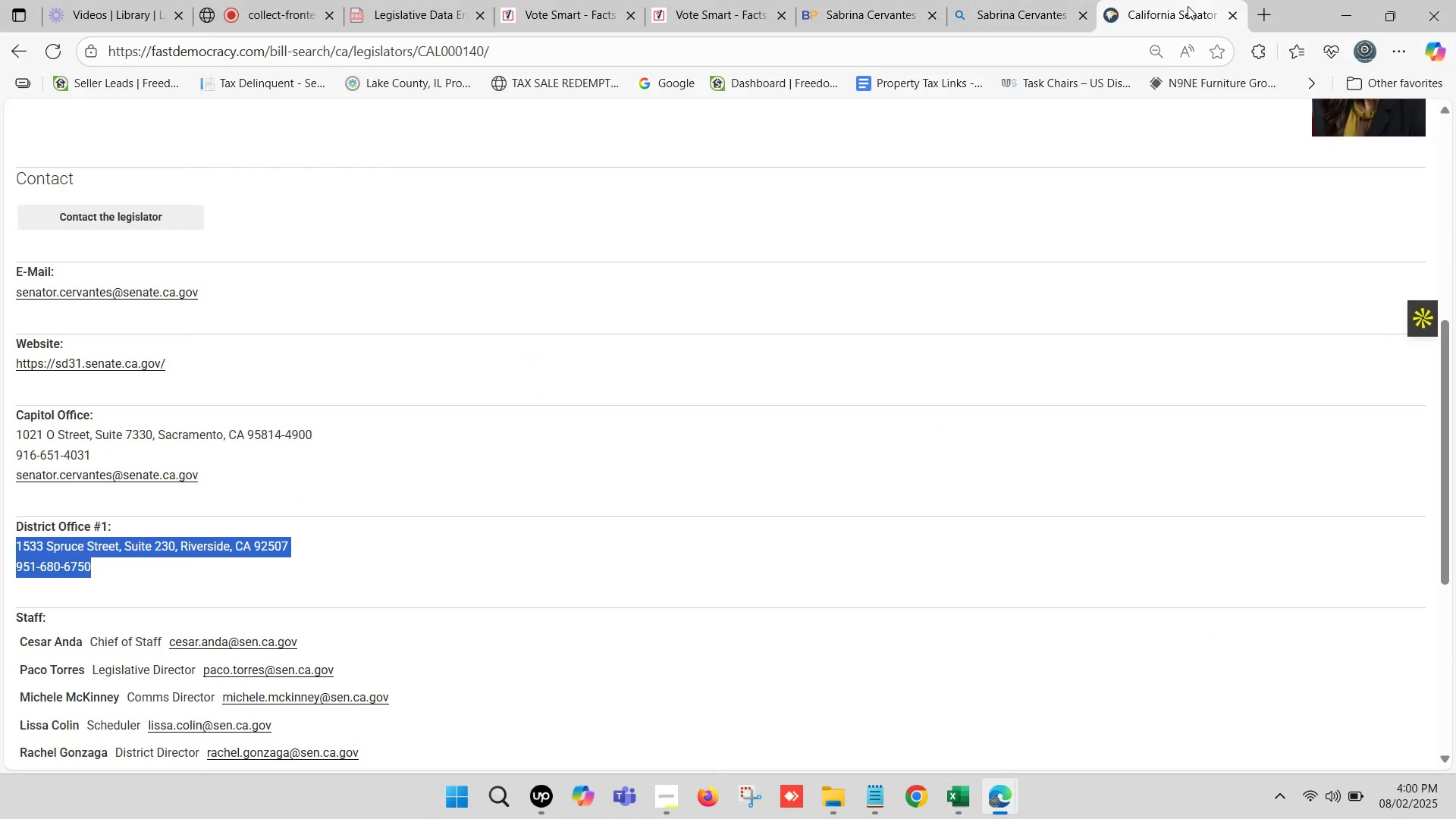 
scroll: coordinate [1086, 259], scroll_direction: up, amount: 4.0
 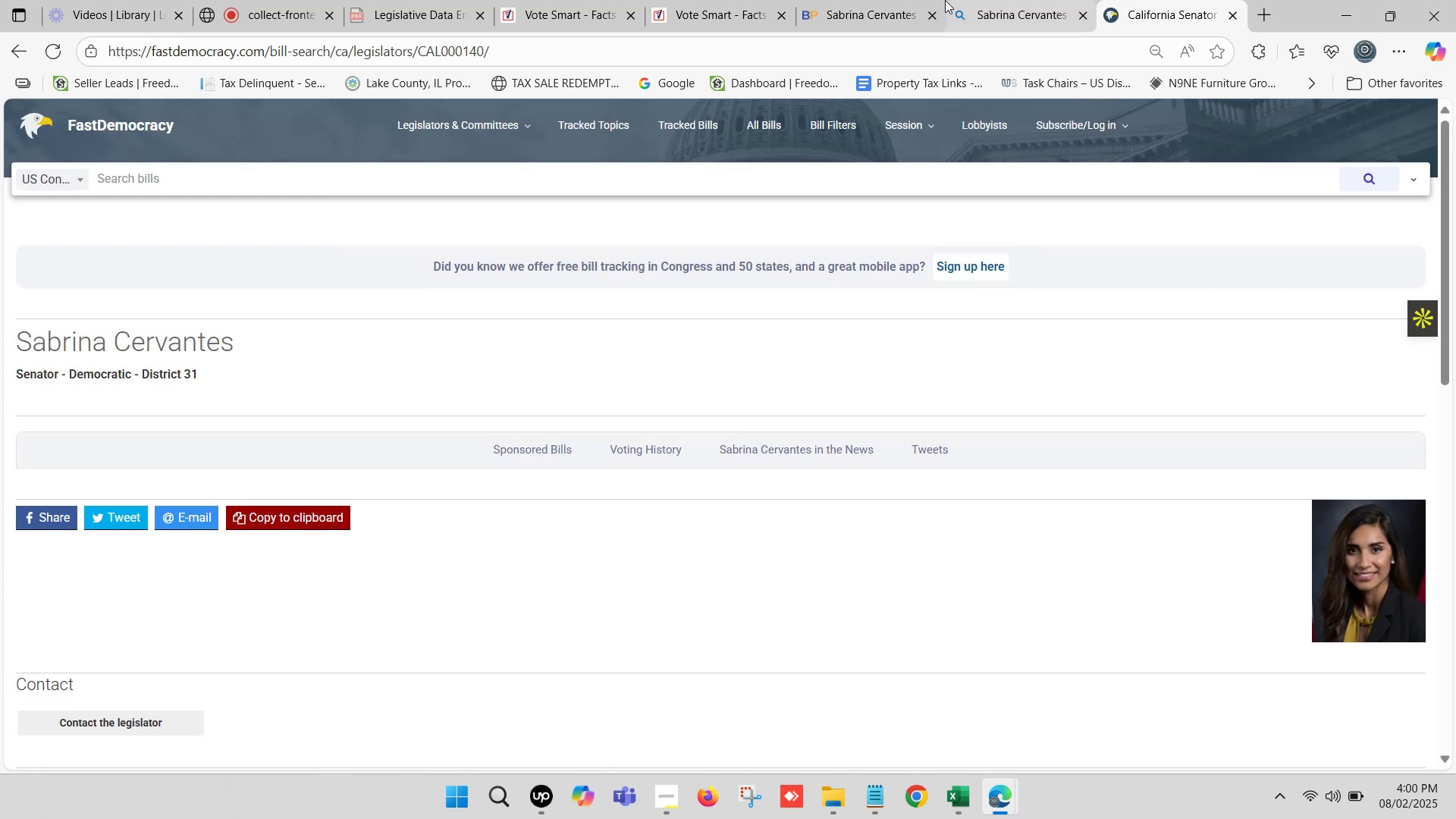 
left_click([723, 0])
 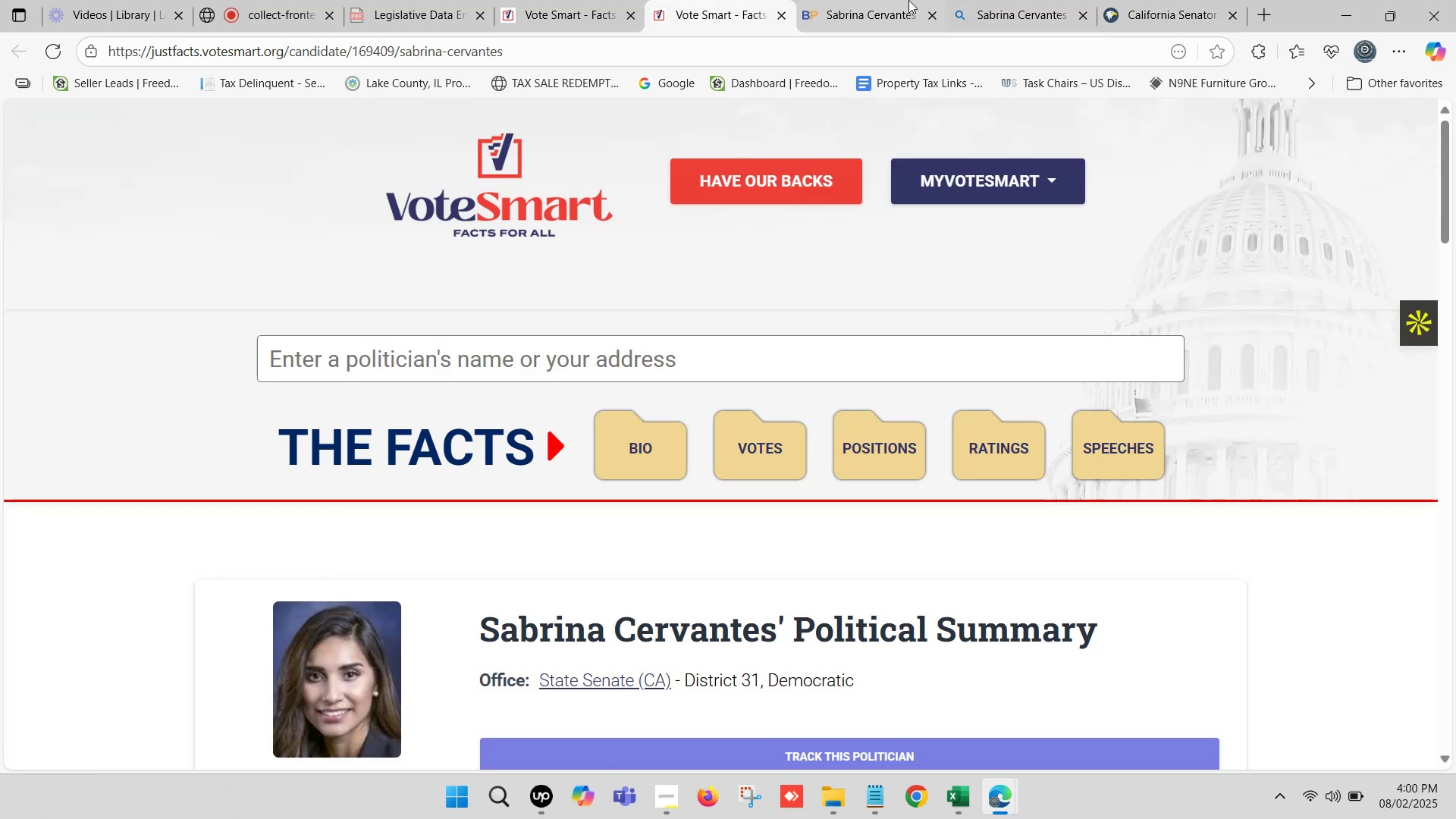 
left_click([1144, 0])
 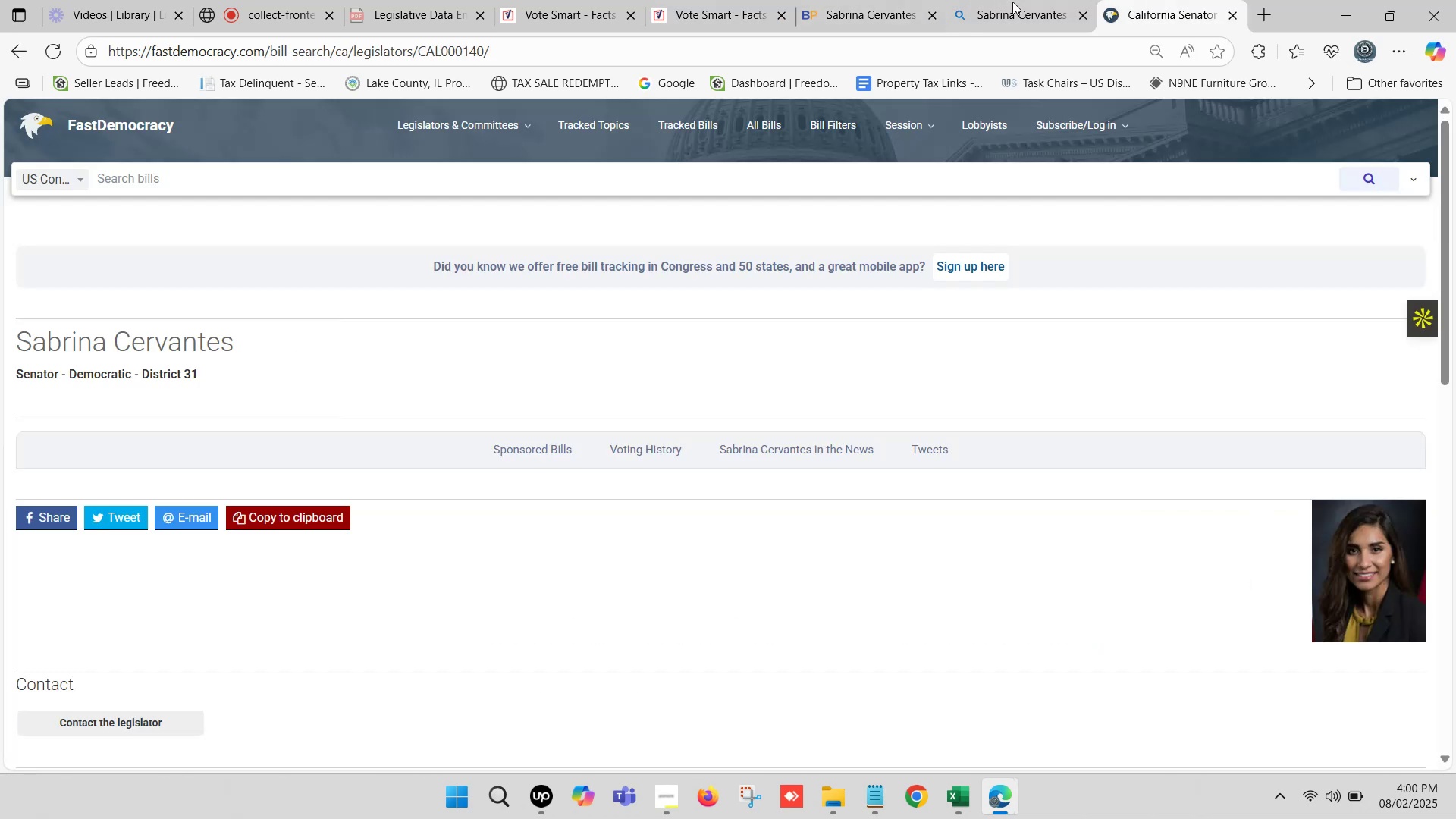 
left_click([904, 0])
 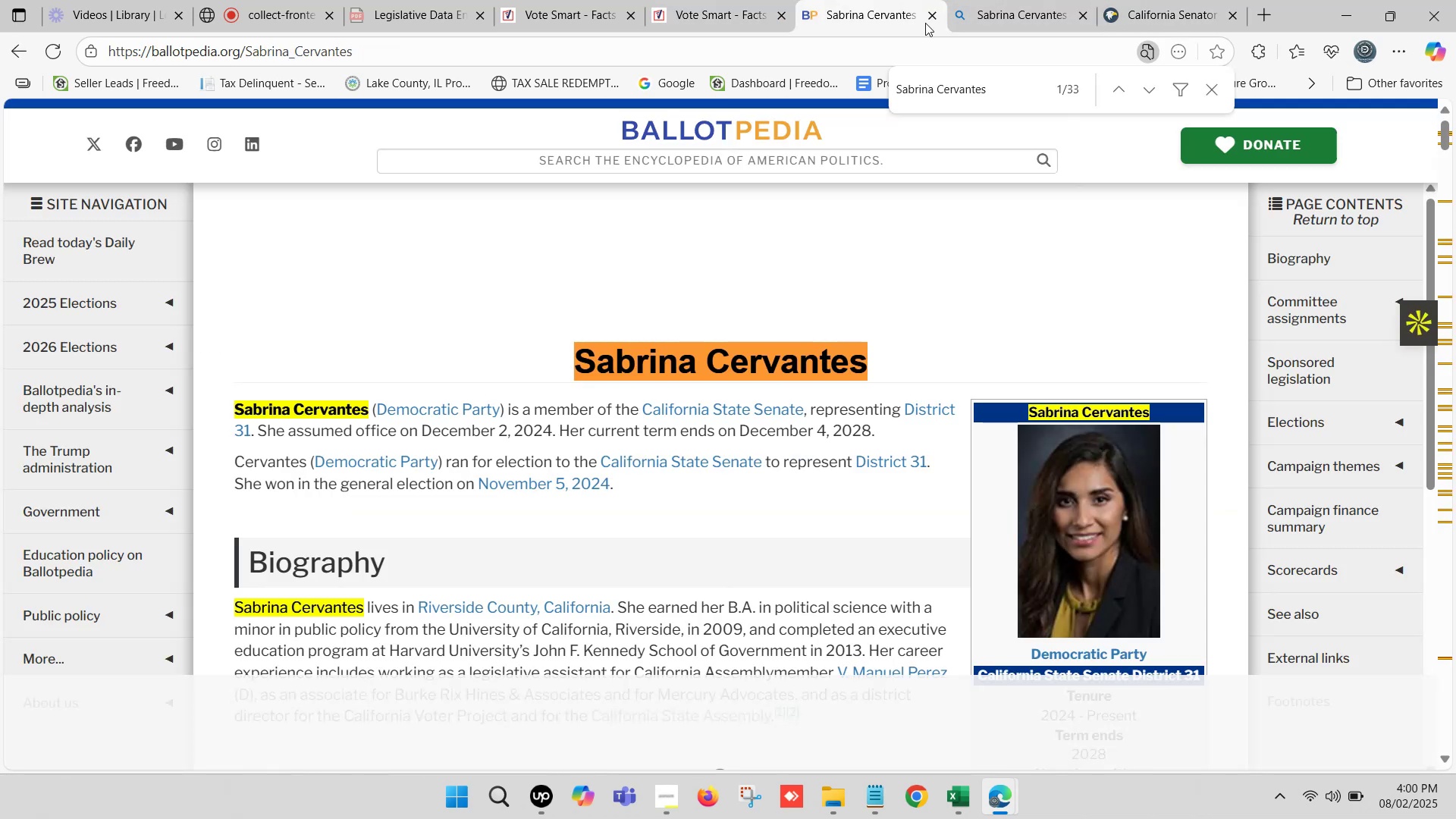 
scroll: coordinate [1134, 502], scroll_direction: down, amount: 8.0
 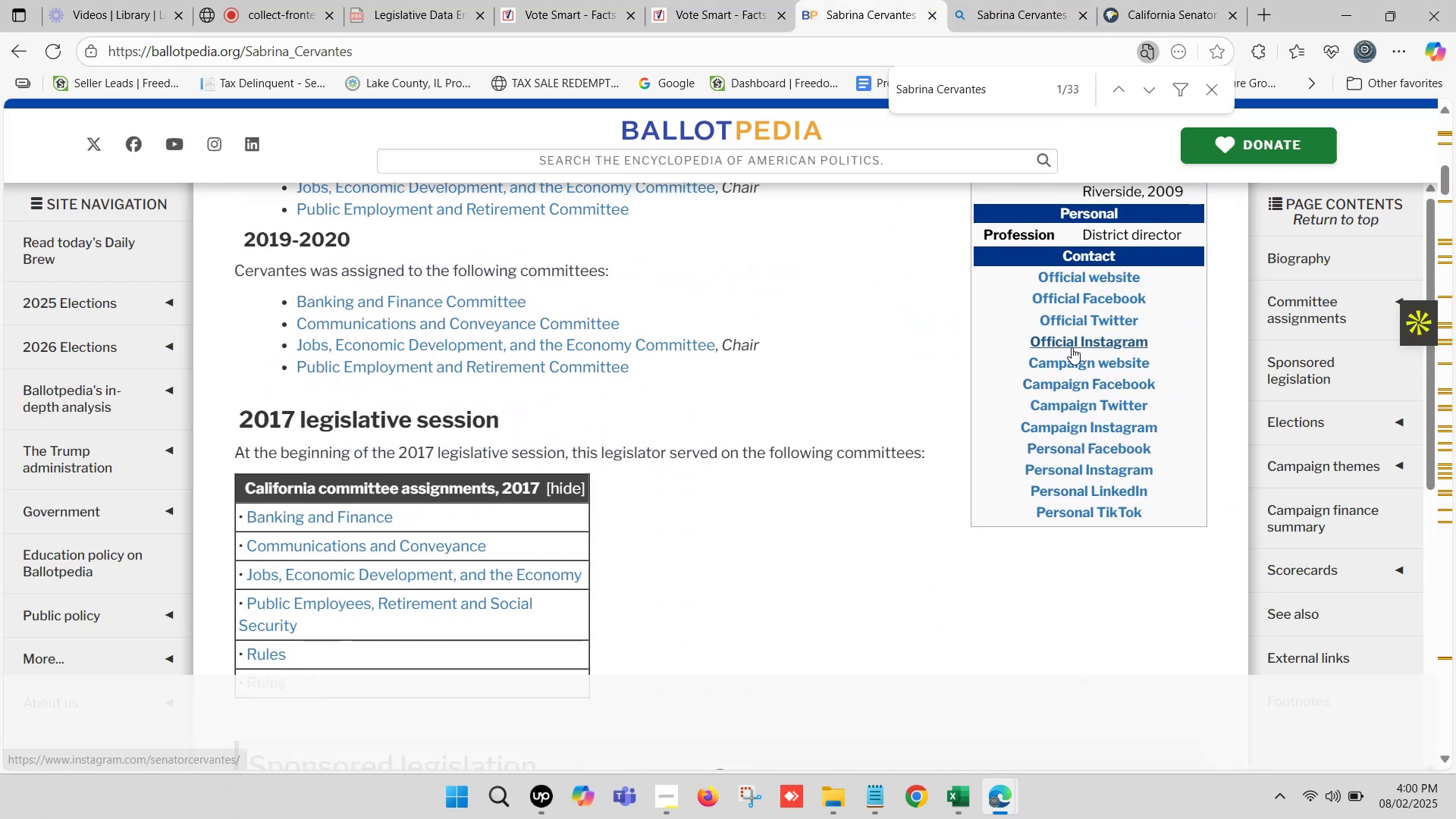 
hold_key(key=ControlLeft, duration=0.53)
left_click([1072, 362])
 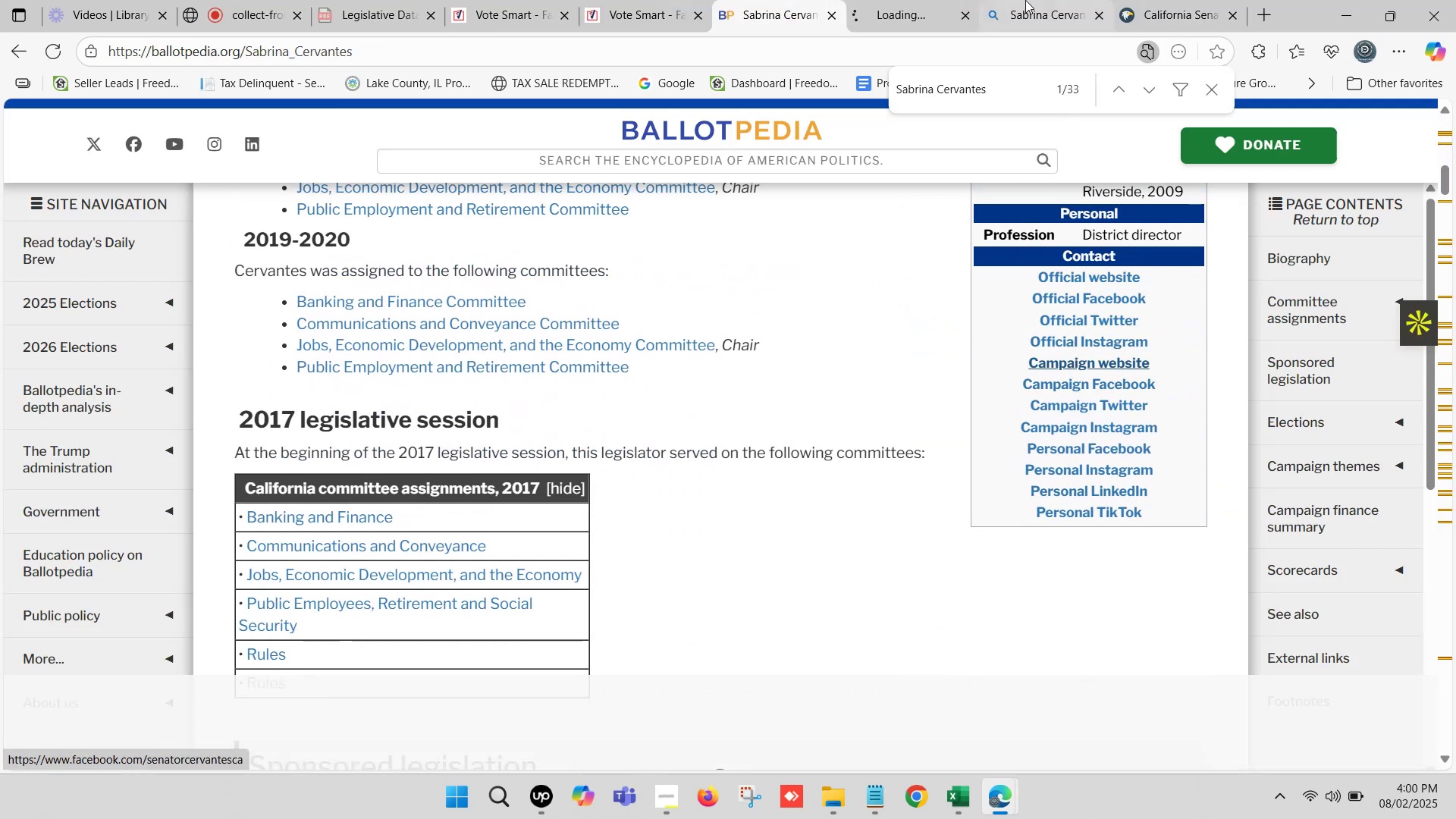 
left_click([906, 0])
 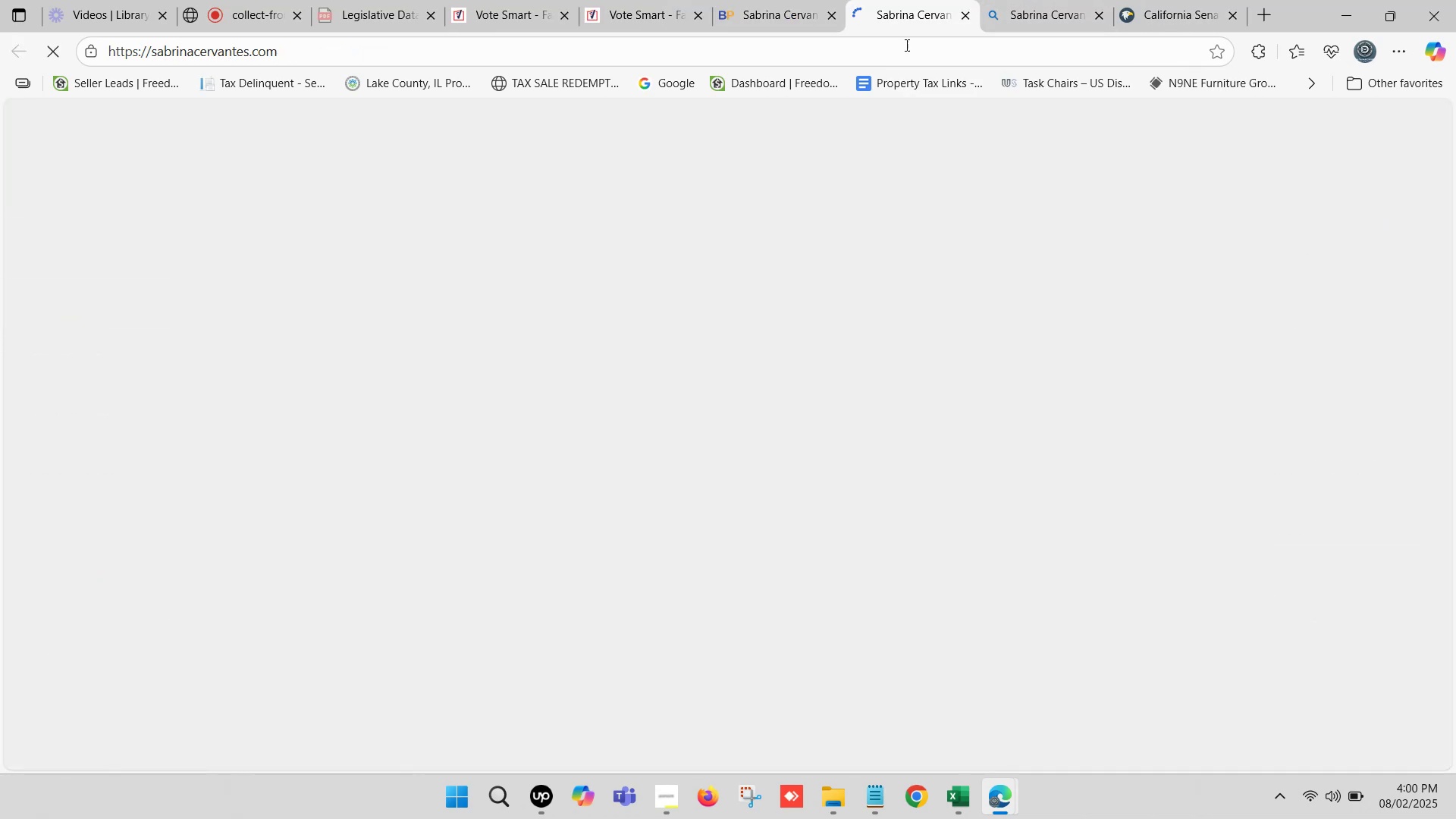 
key(Control+C)
 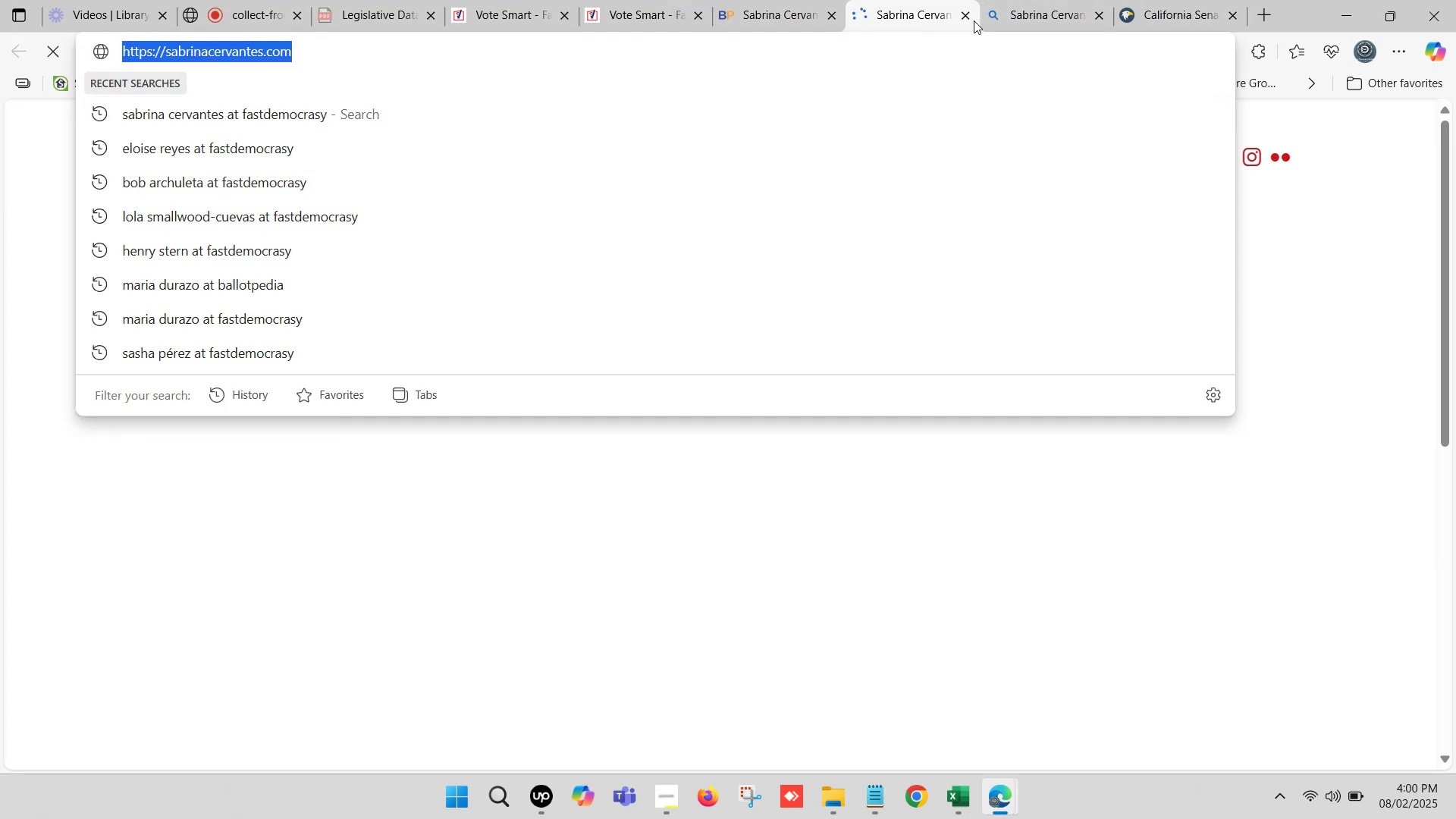 
left_click([959, 13])
 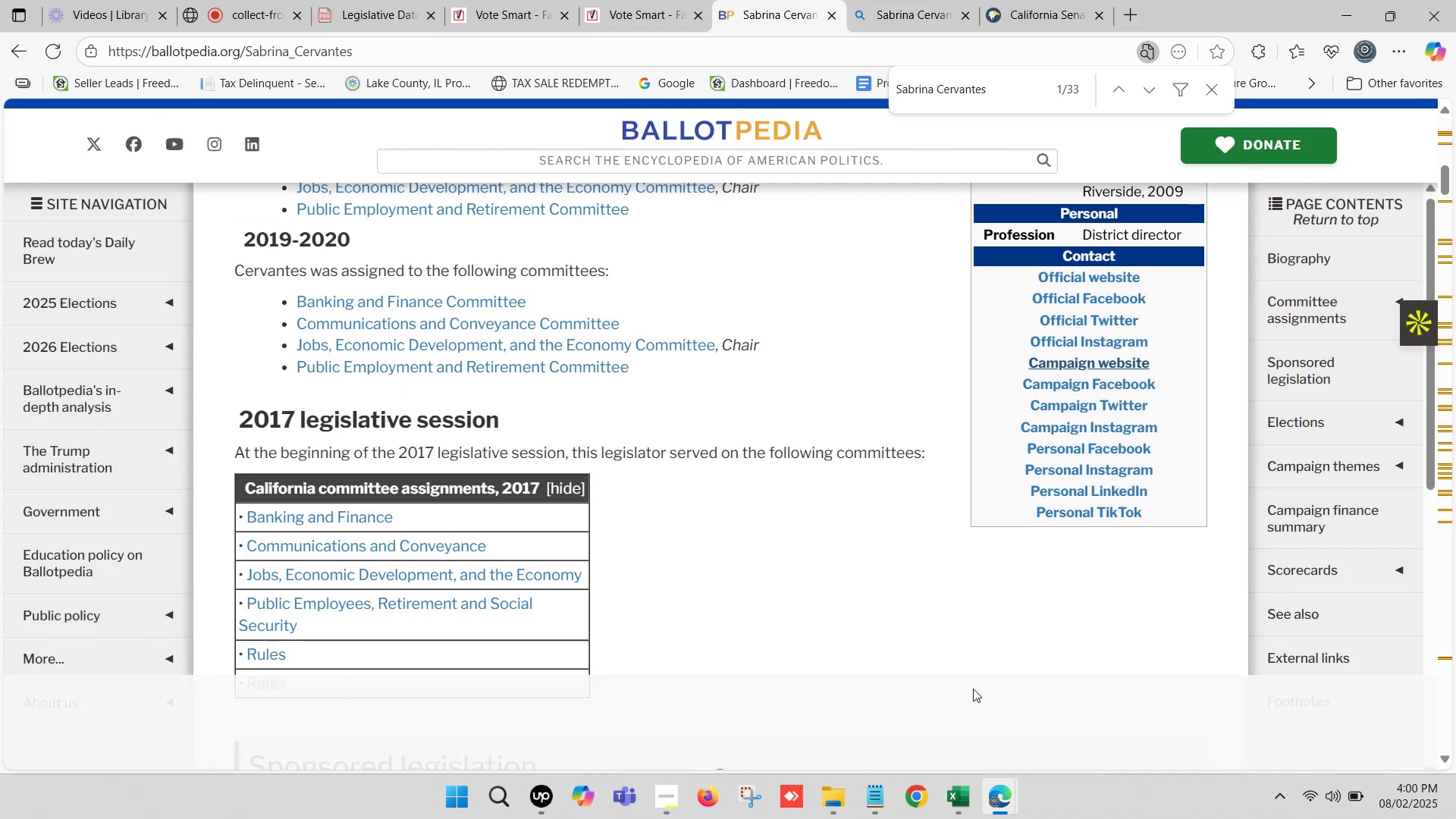 
left_click([962, 805])
 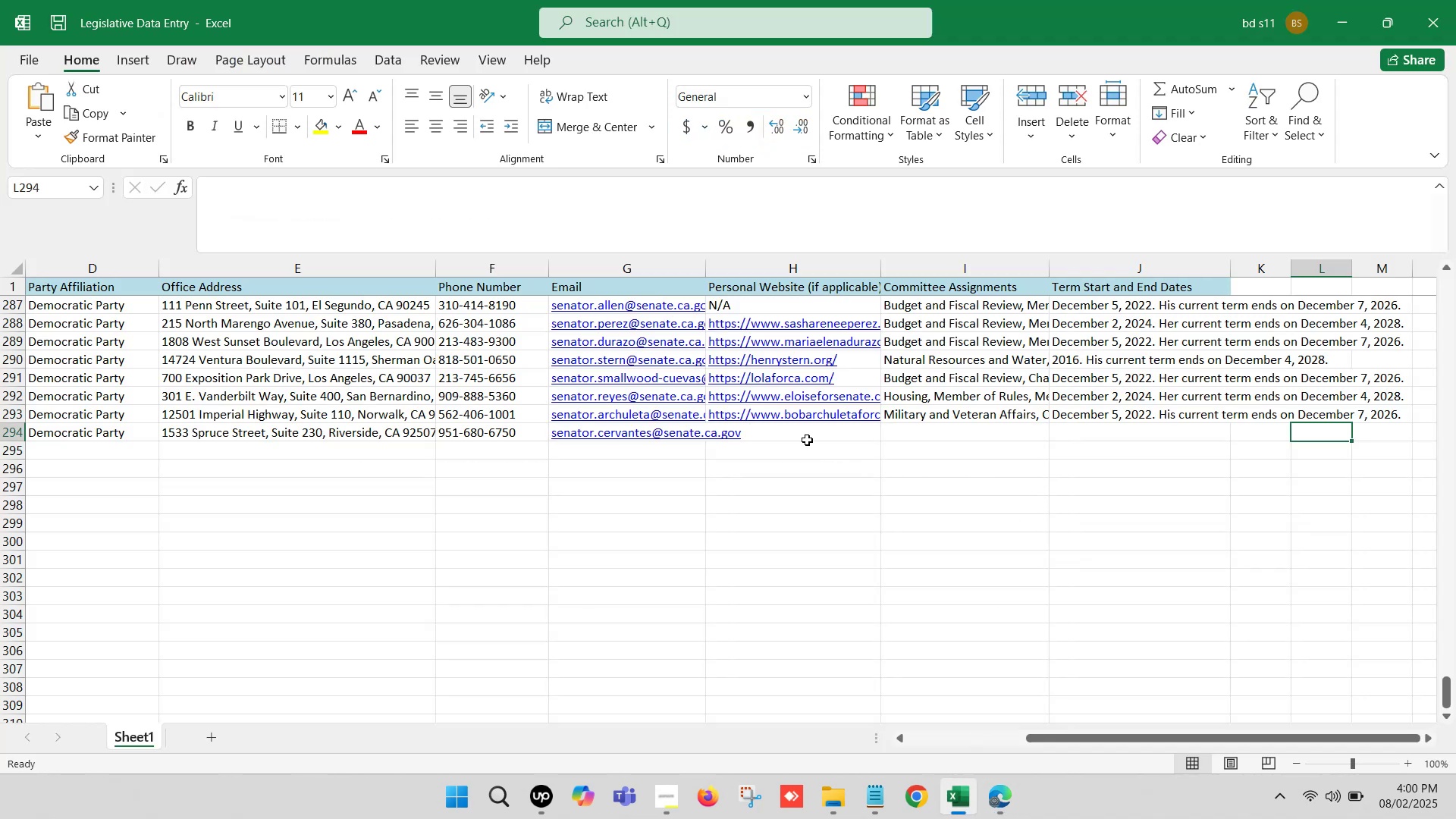 
double_click([798, 432])
 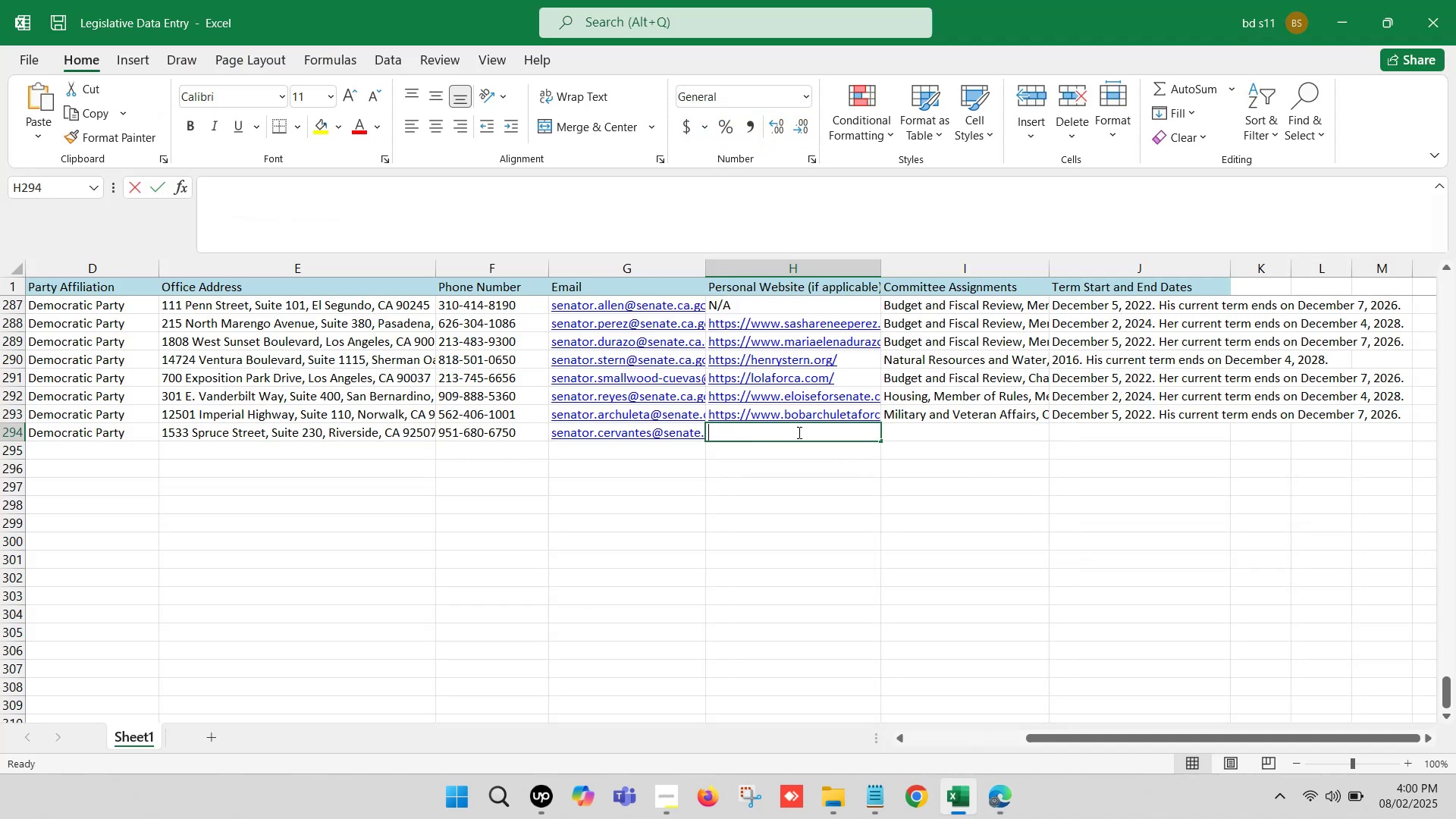 
key(Control+V)
 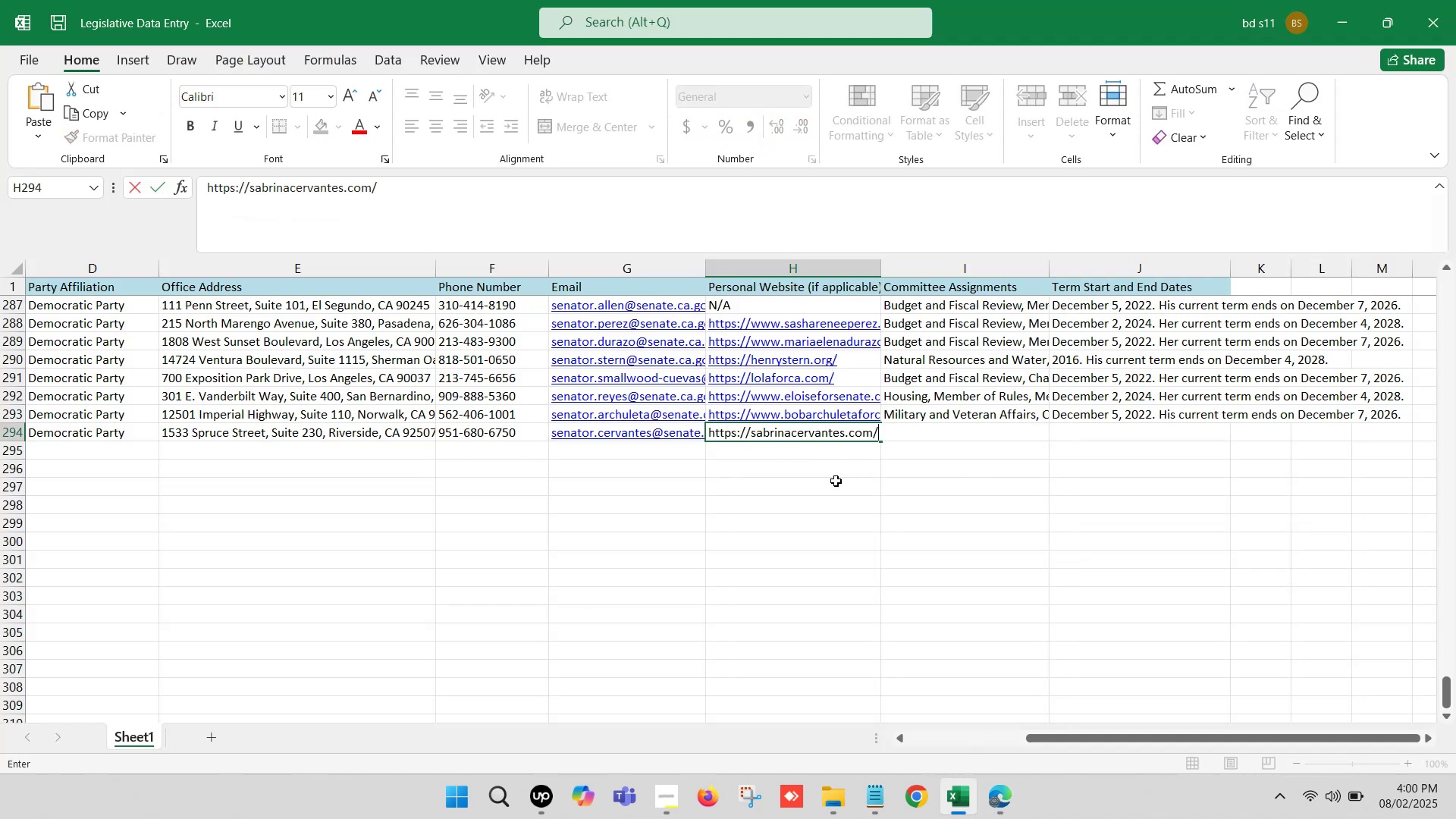 
left_click([836, 481])
 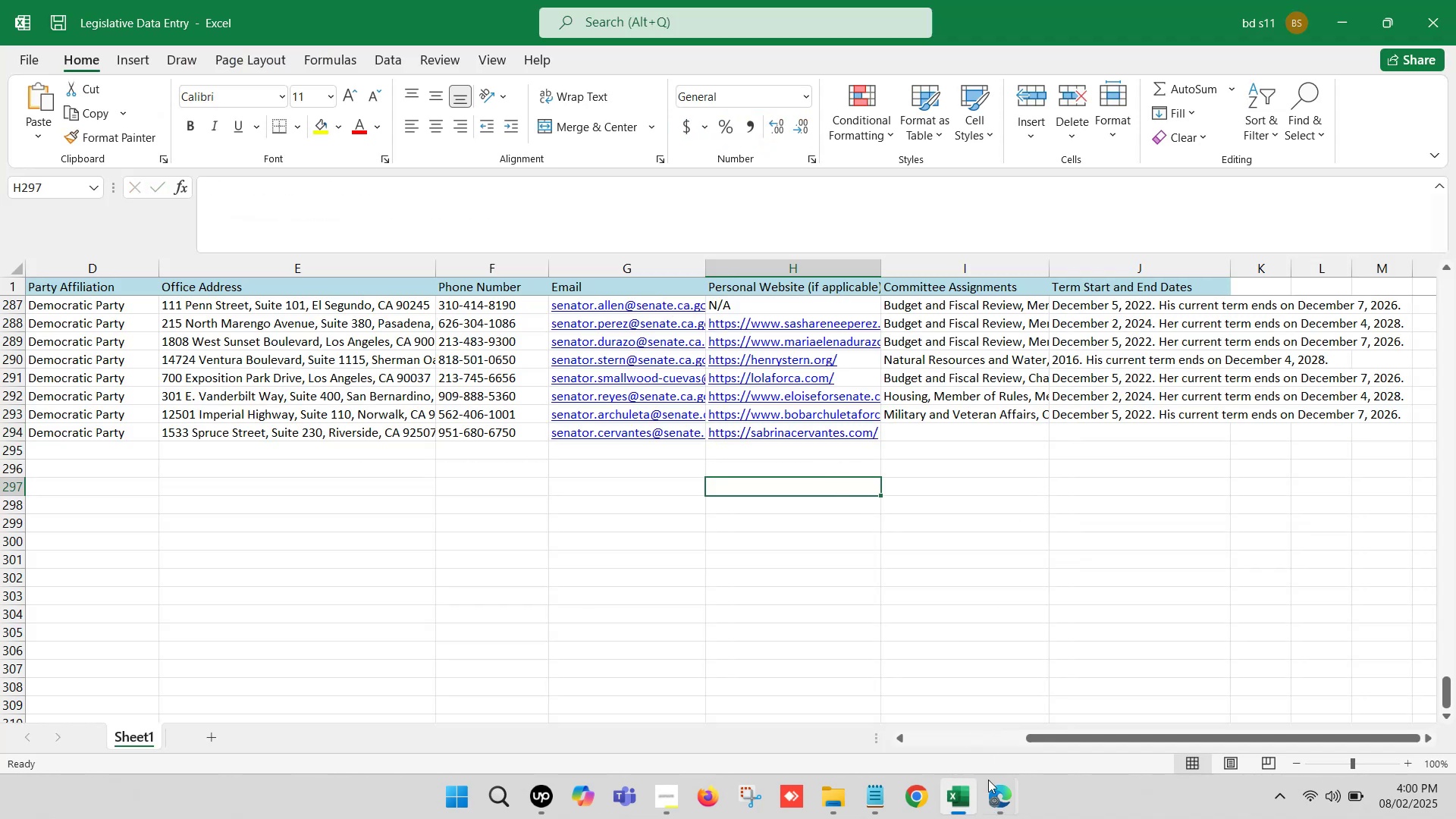 
left_click([971, 807])
 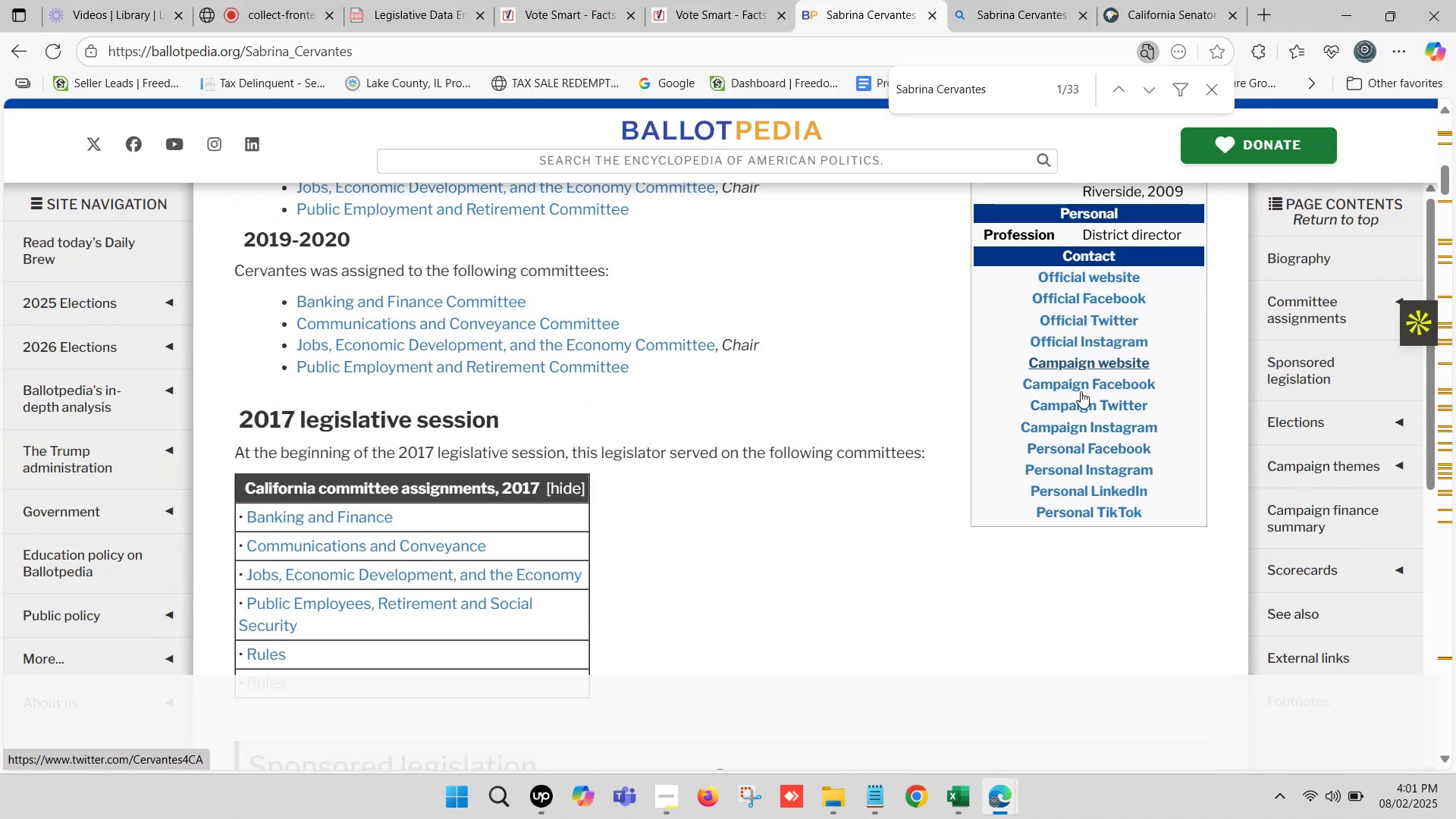 
hold_key(key=ControlLeft, duration=0.39)
left_click([1084, 278])
 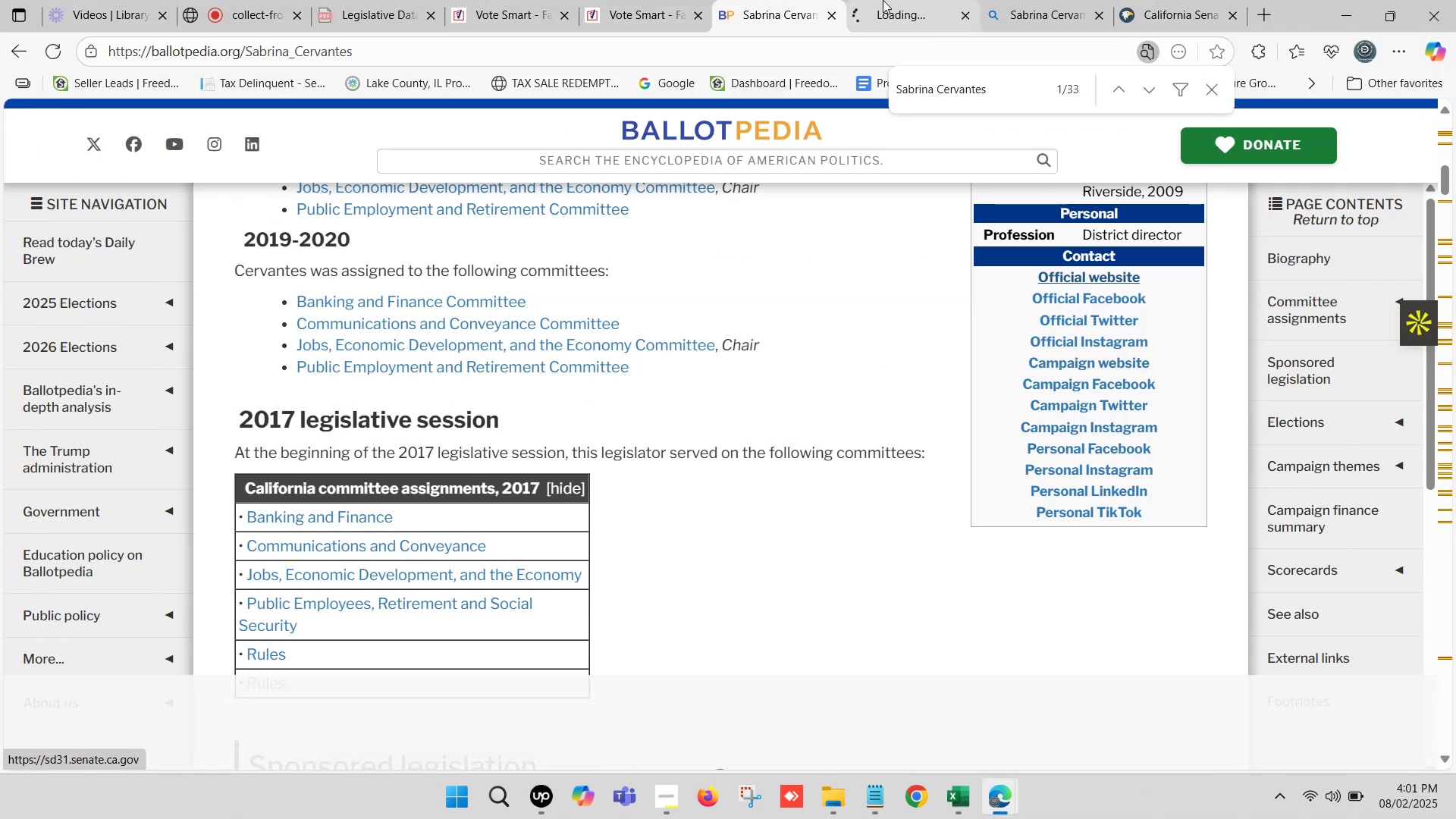 
double_click([883, 0])
 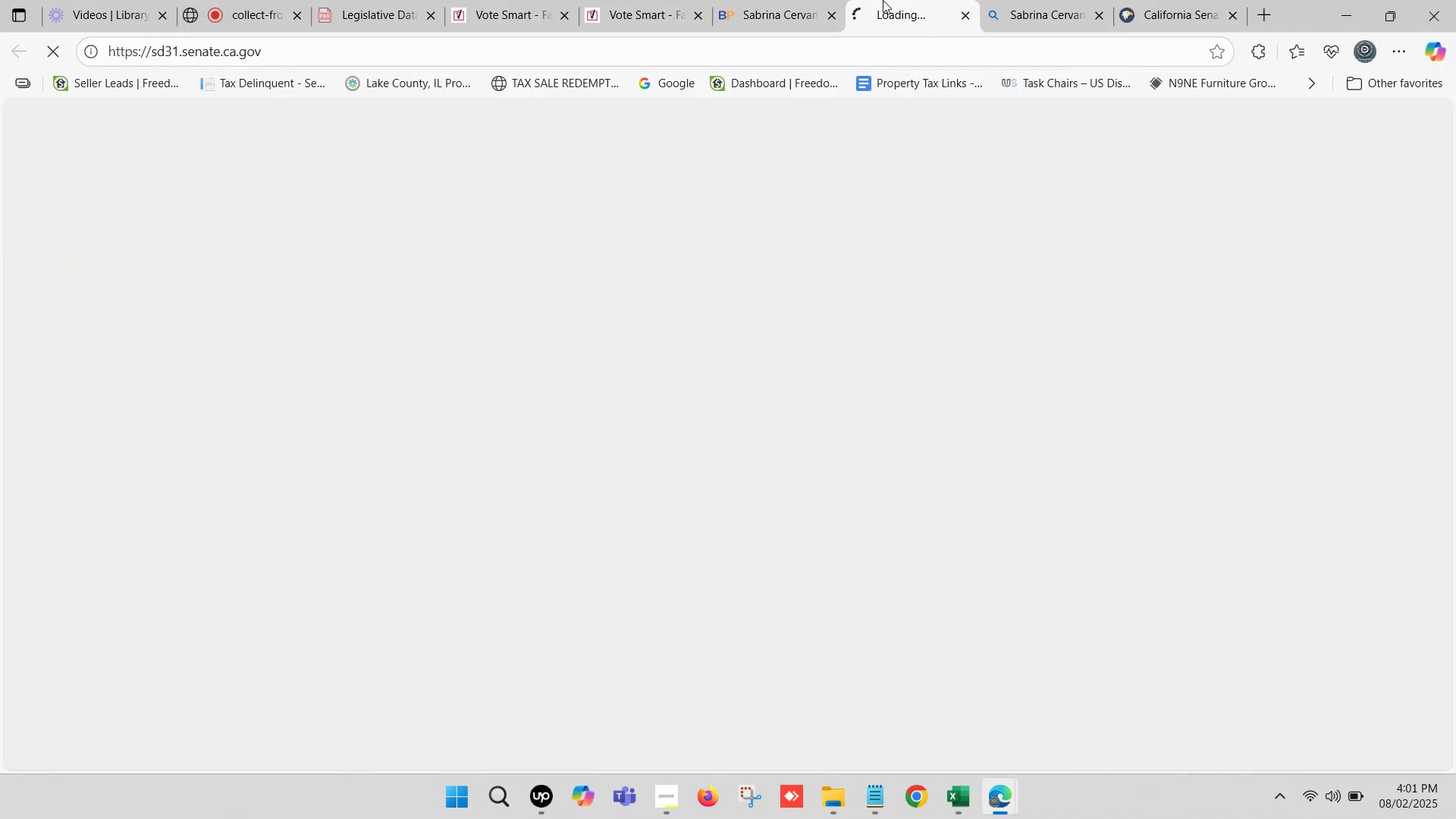 
triple_click([883, 0])
 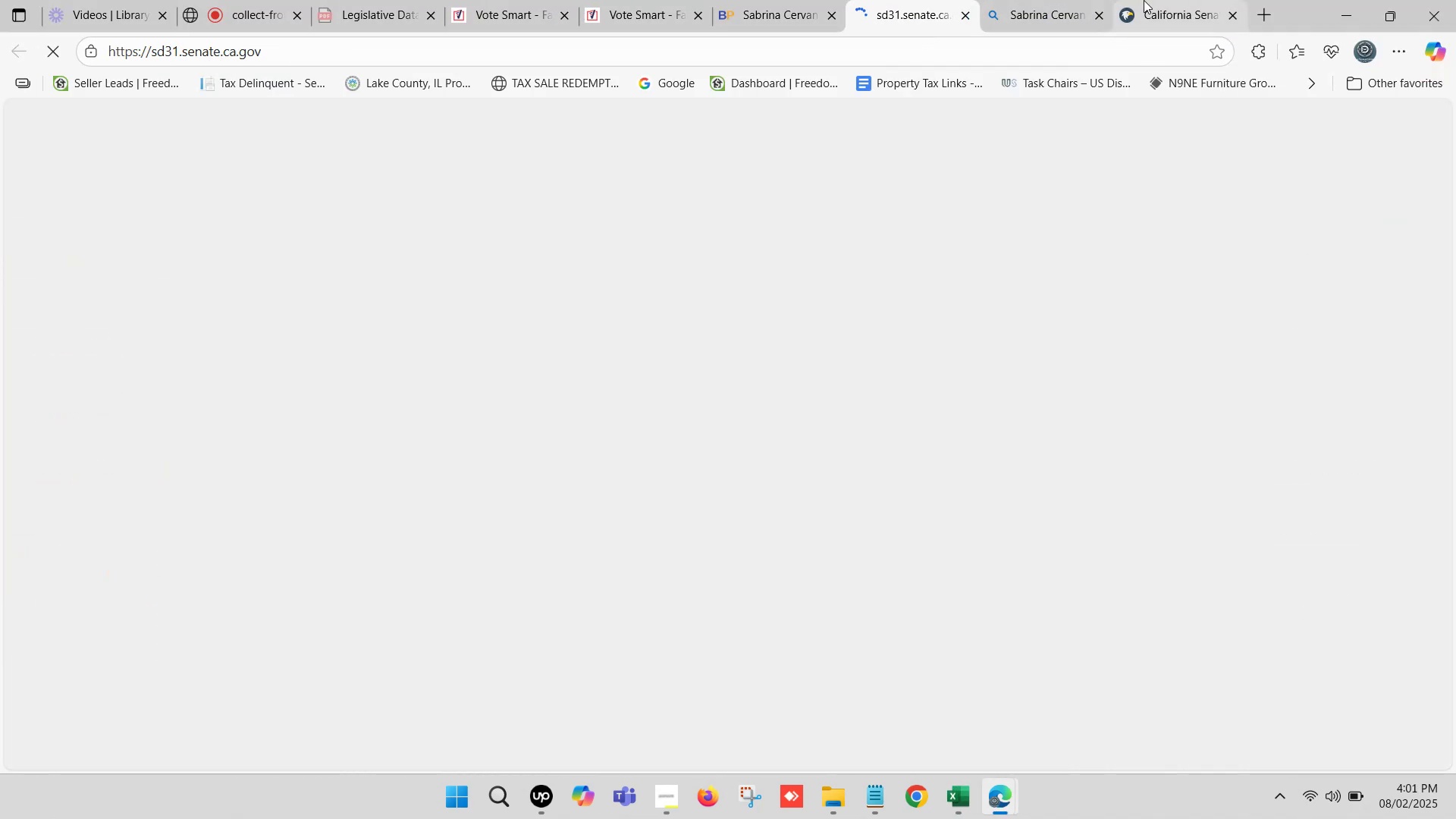 
double_click([1144, 0])
 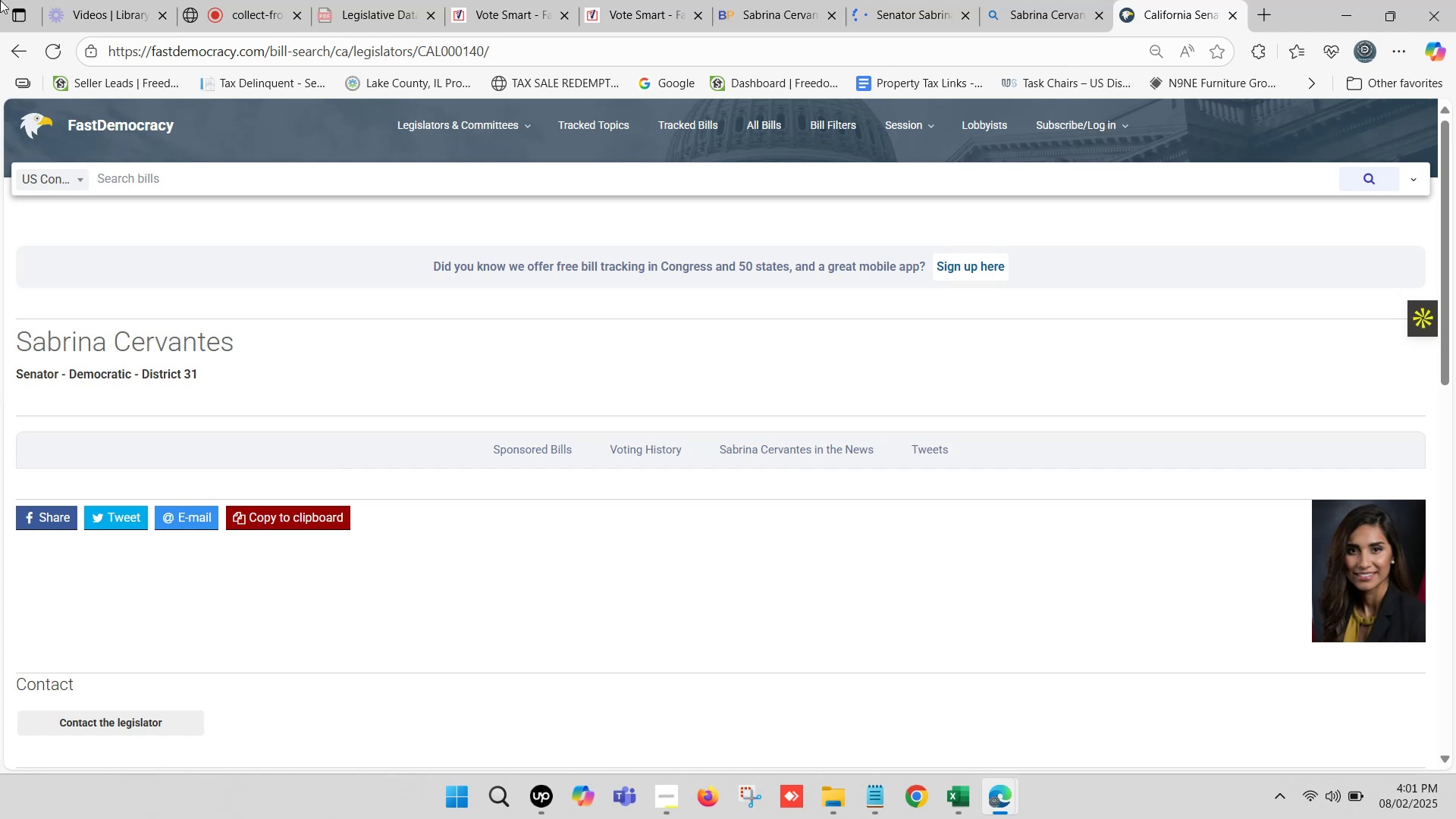 
scroll: coordinate [334, 427], scroll_direction: down, amount: 8.0
 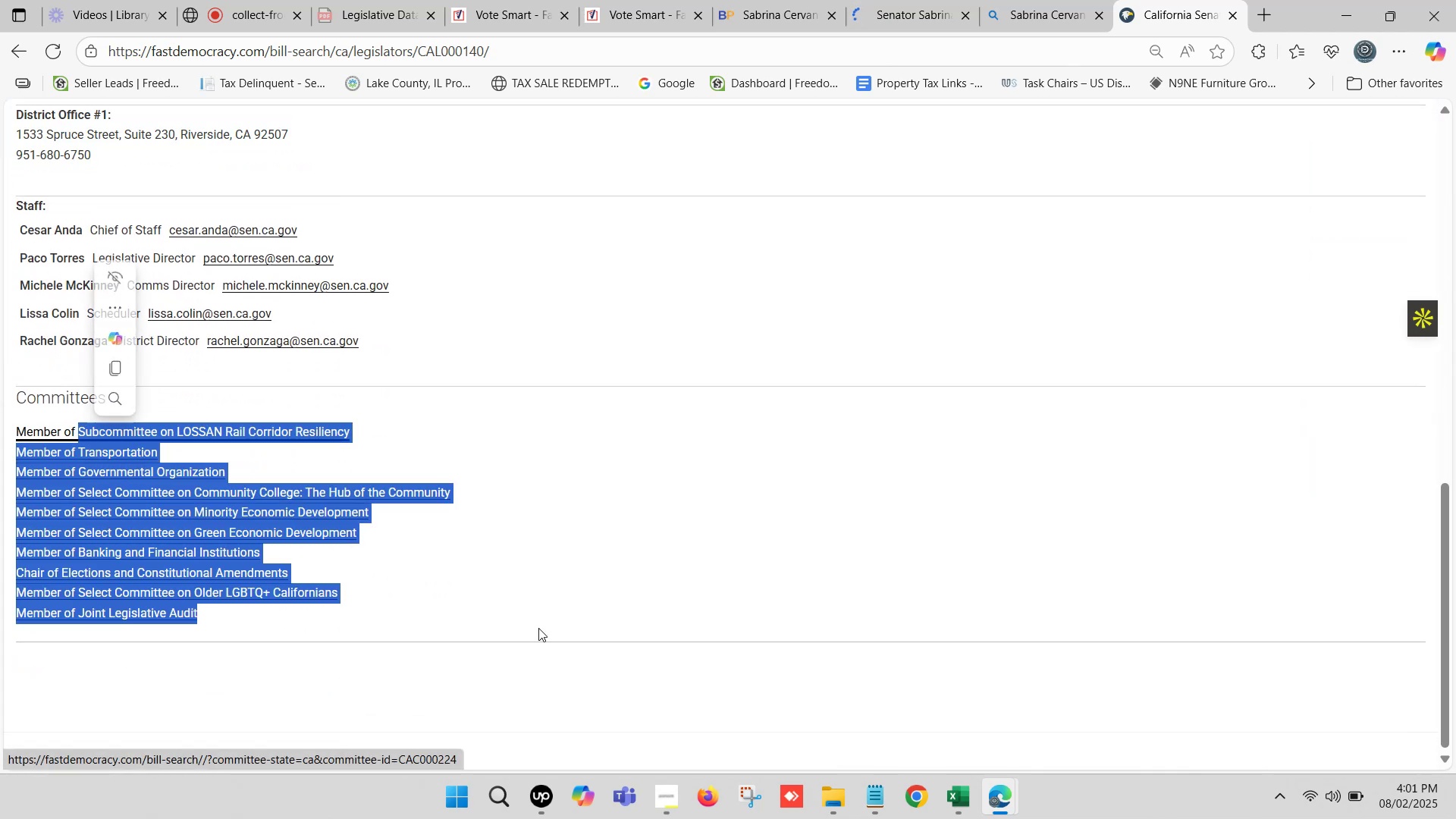 
double_click([765, 0])
 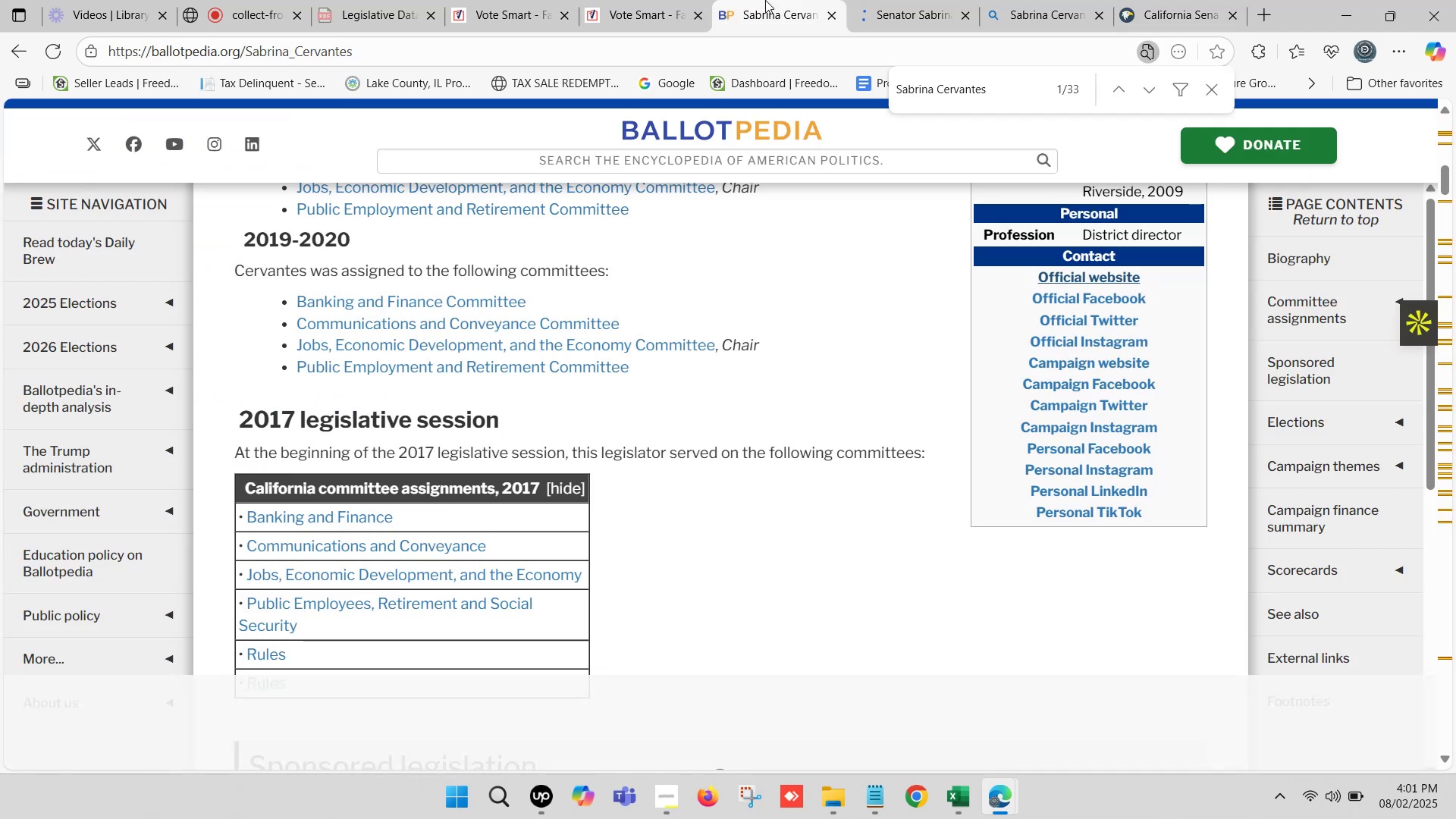 
triple_click([765, 0])
 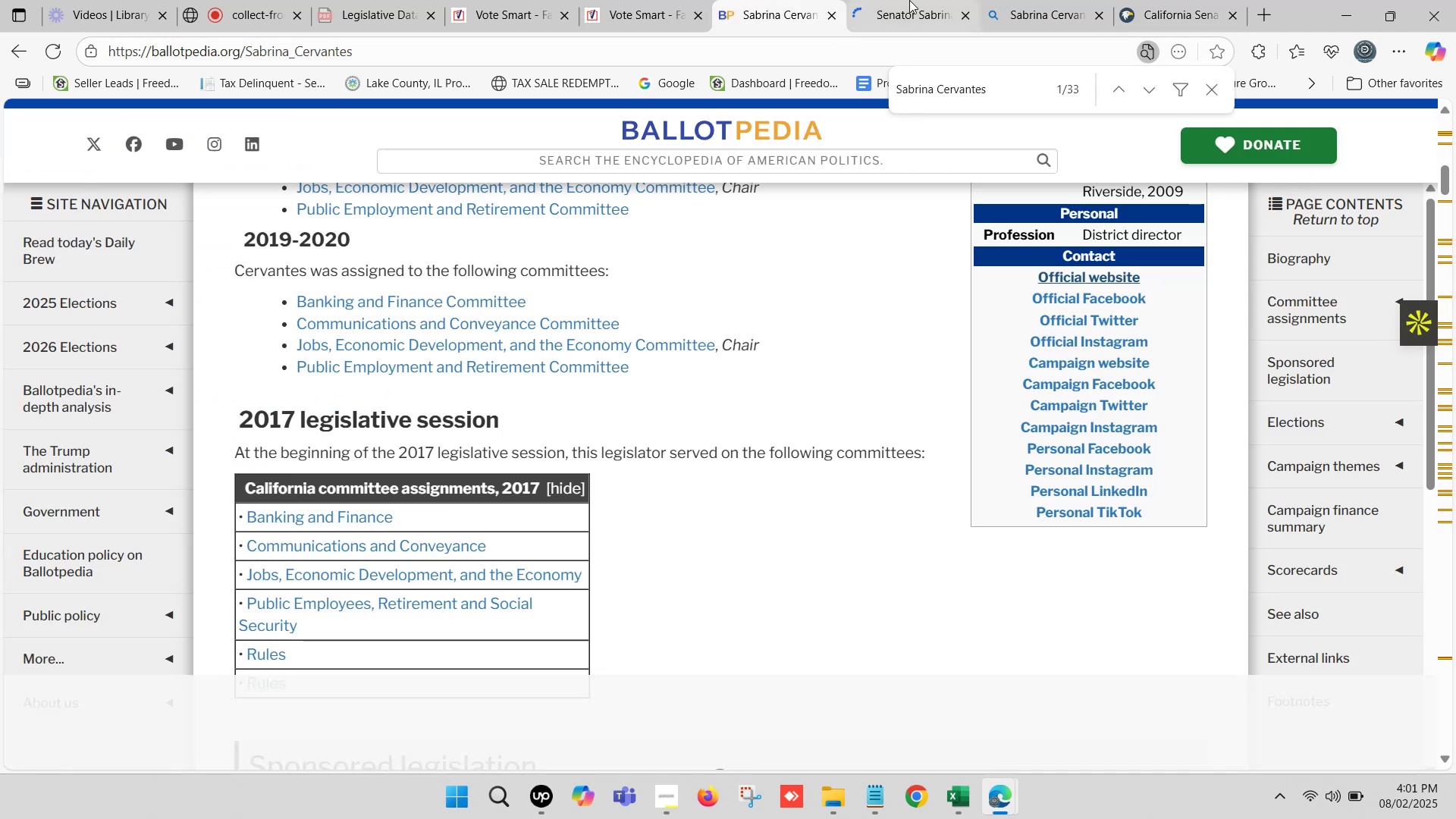 
left_click([909, 0])
 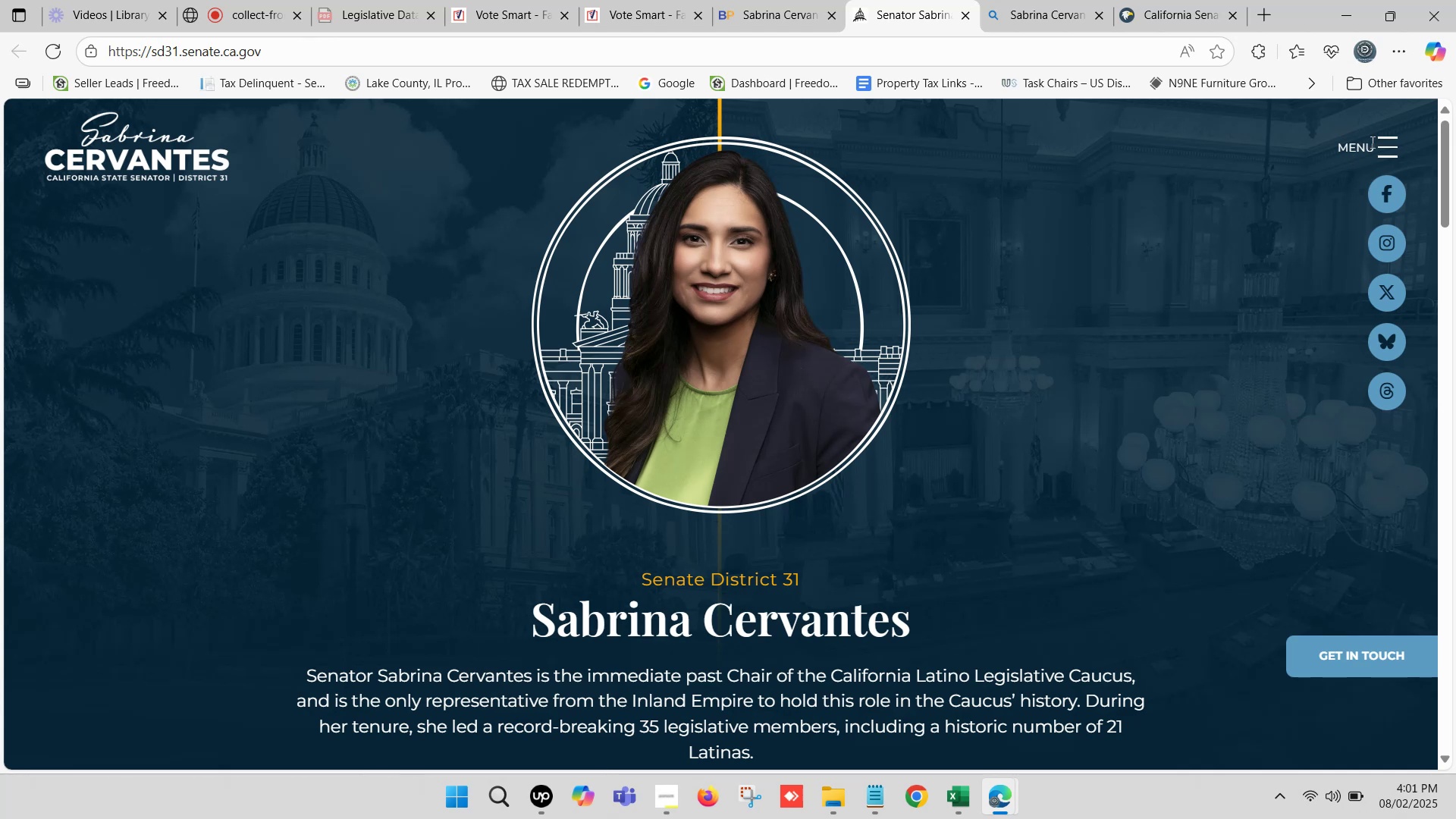 
left_click([1392, 146])
 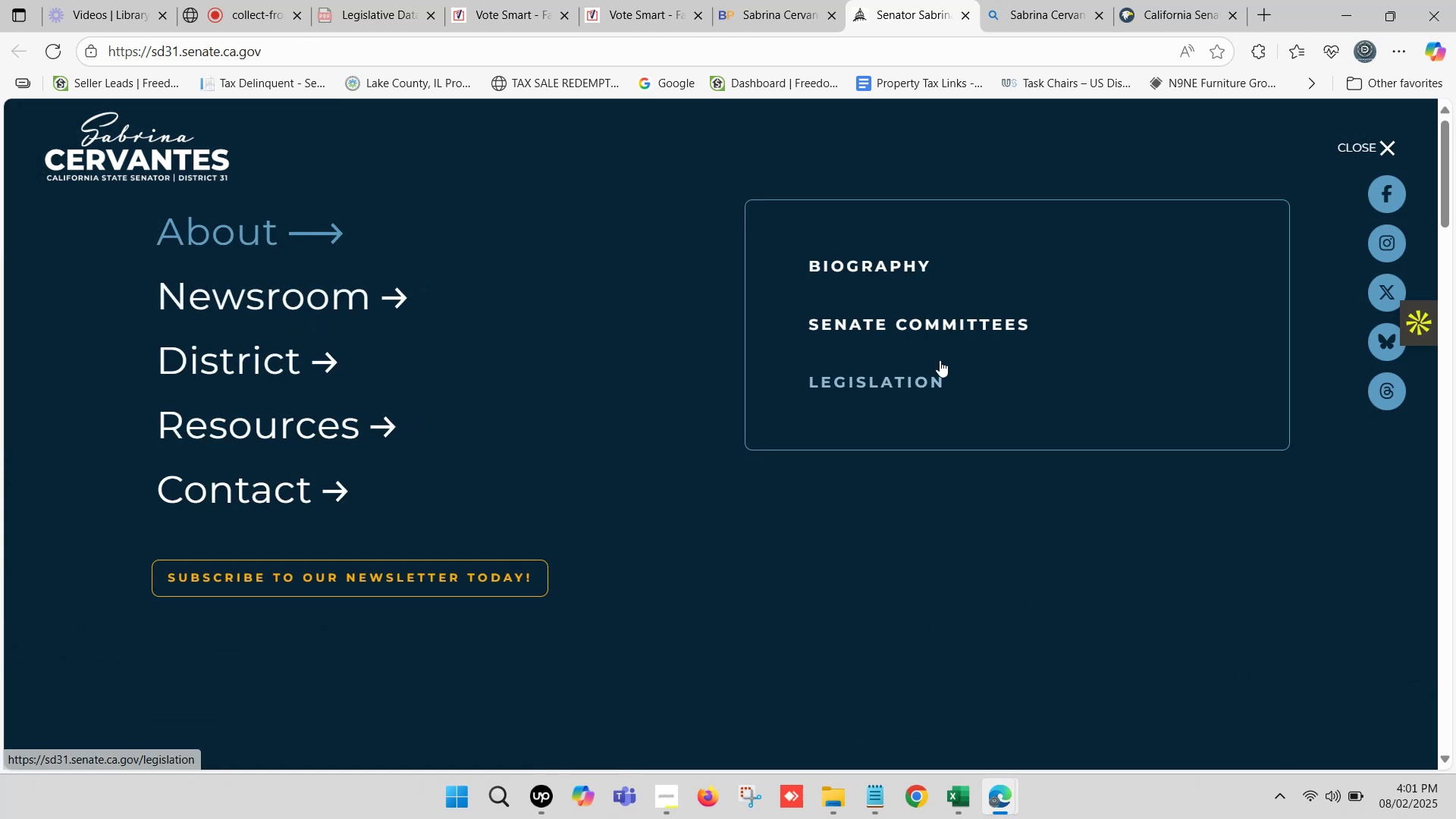 
wait(5.59)
 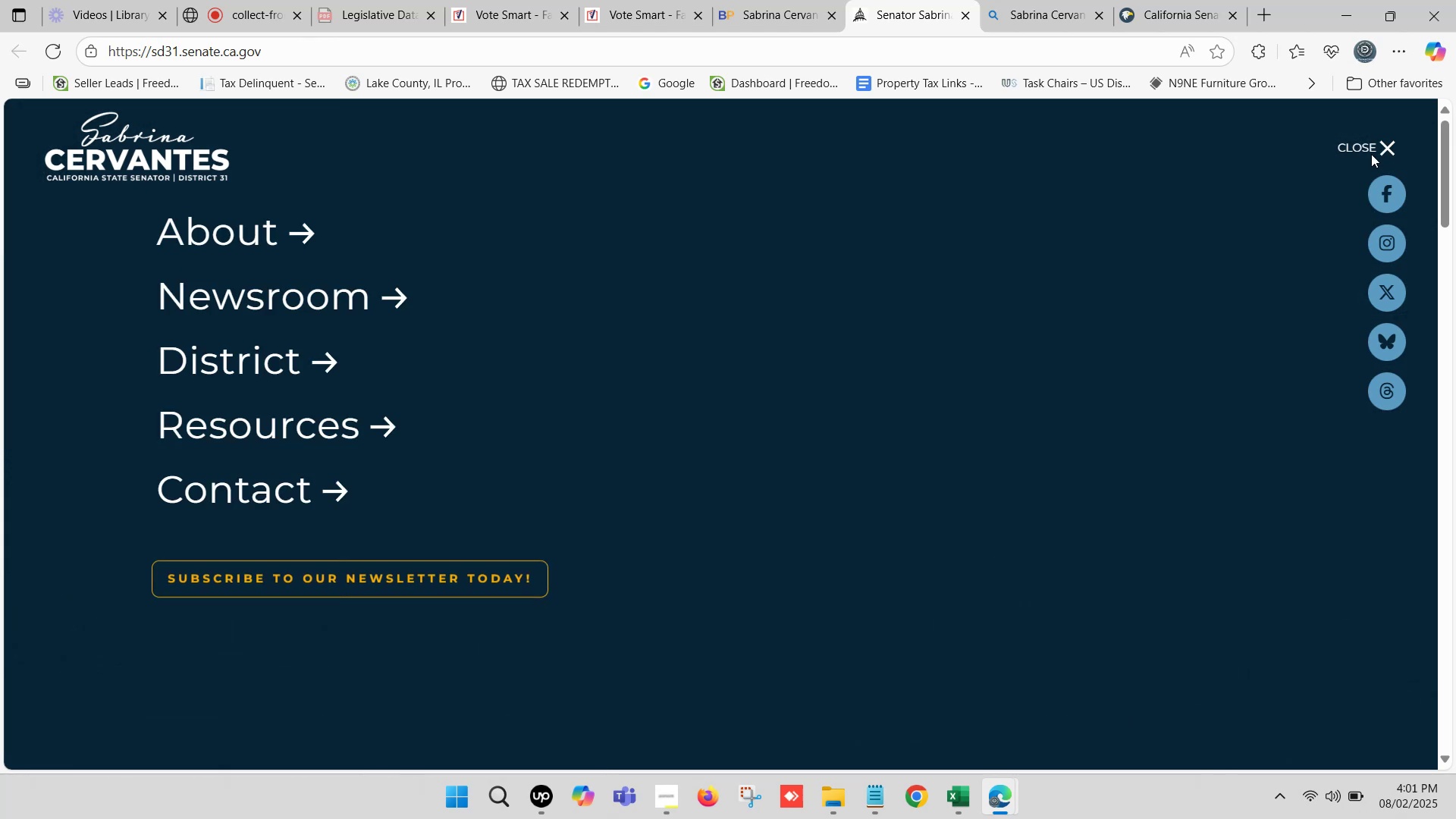 
left_click([946, 331])
 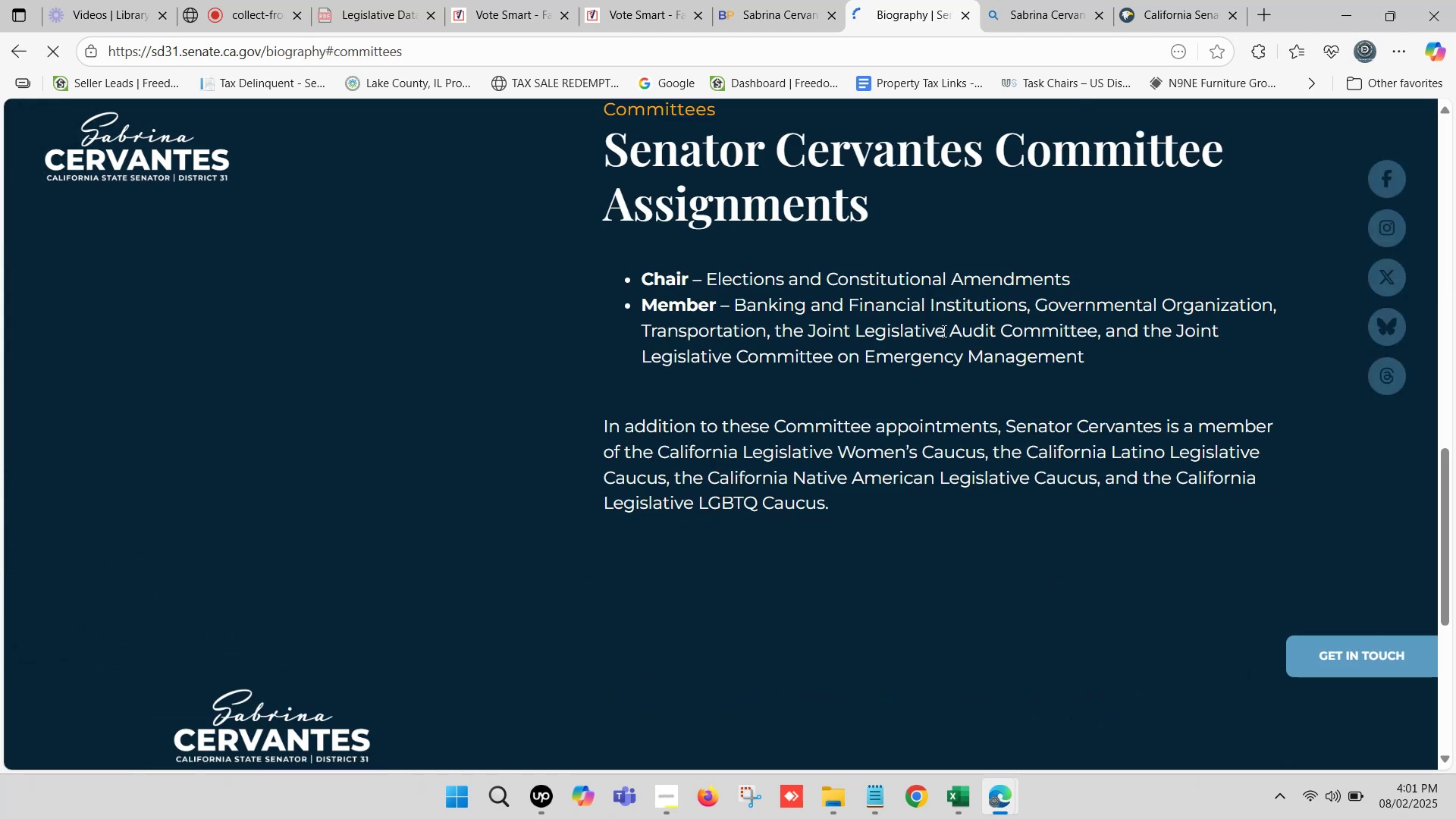 
scroll: coordinate [855, 383], scroll_direction: up, amount: 1.0
 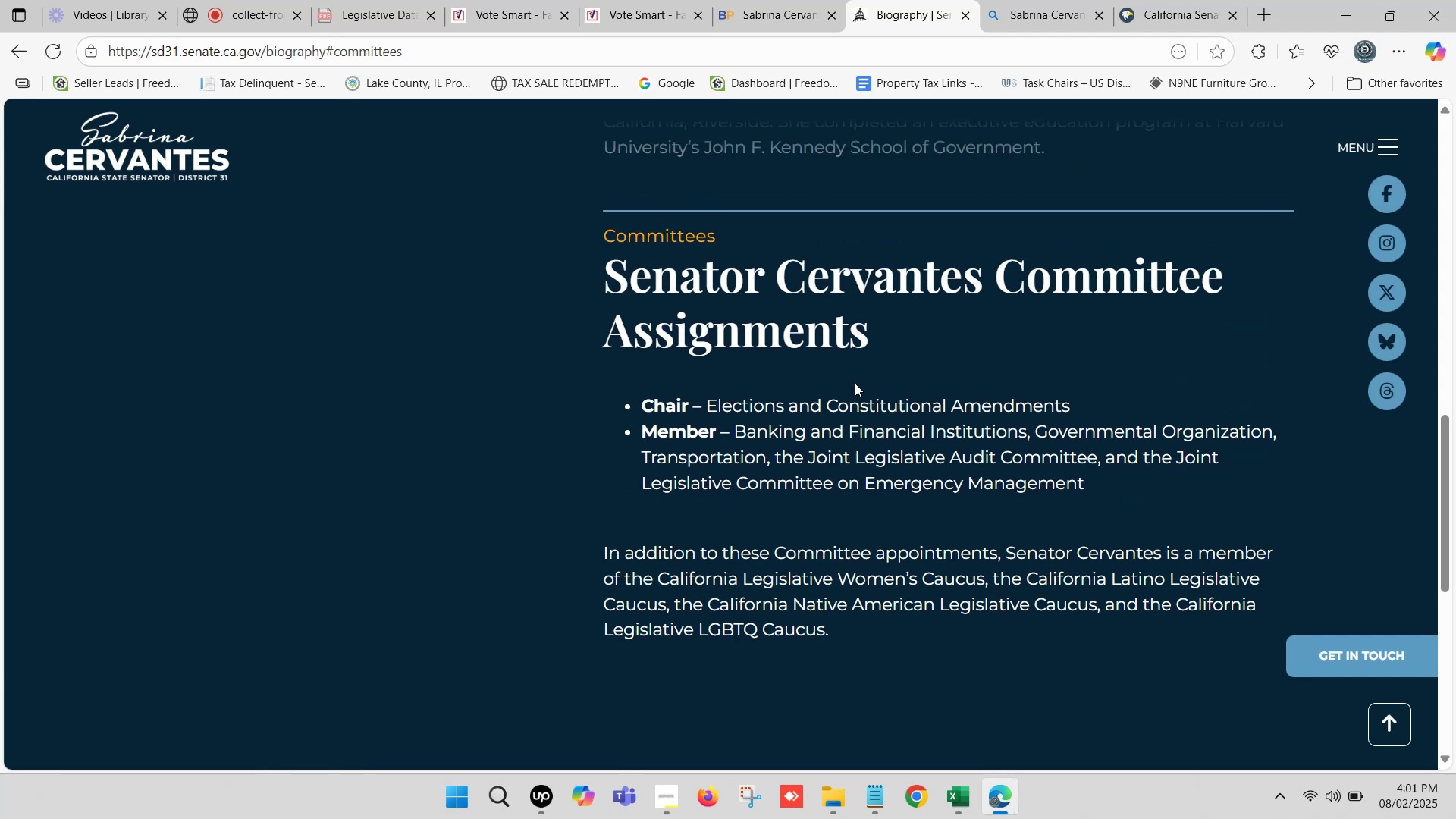 
scroll: coordinate [854, 383], scroll_direction: down, amount: 4.0
 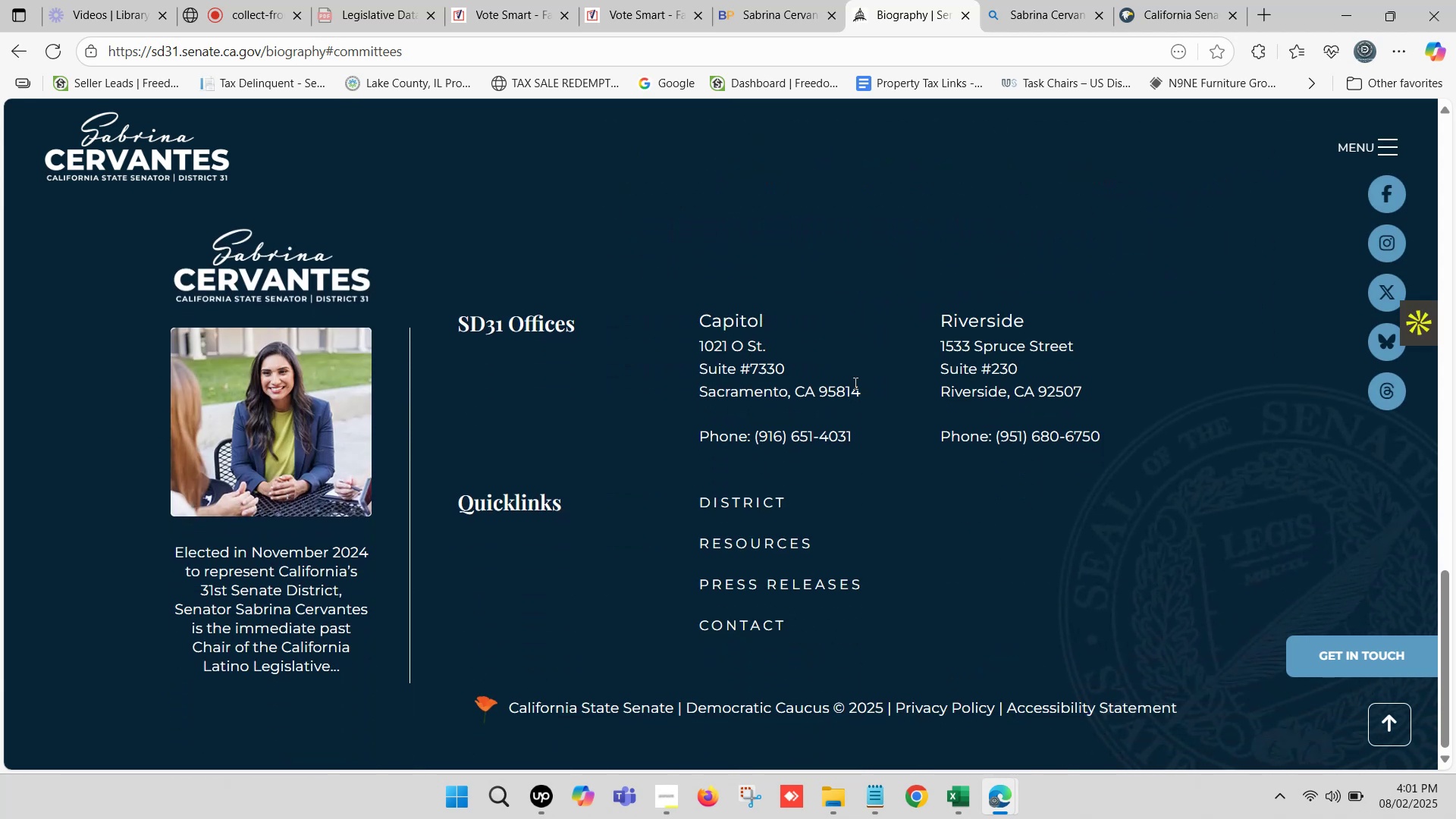 
left_click([1197, 0])
 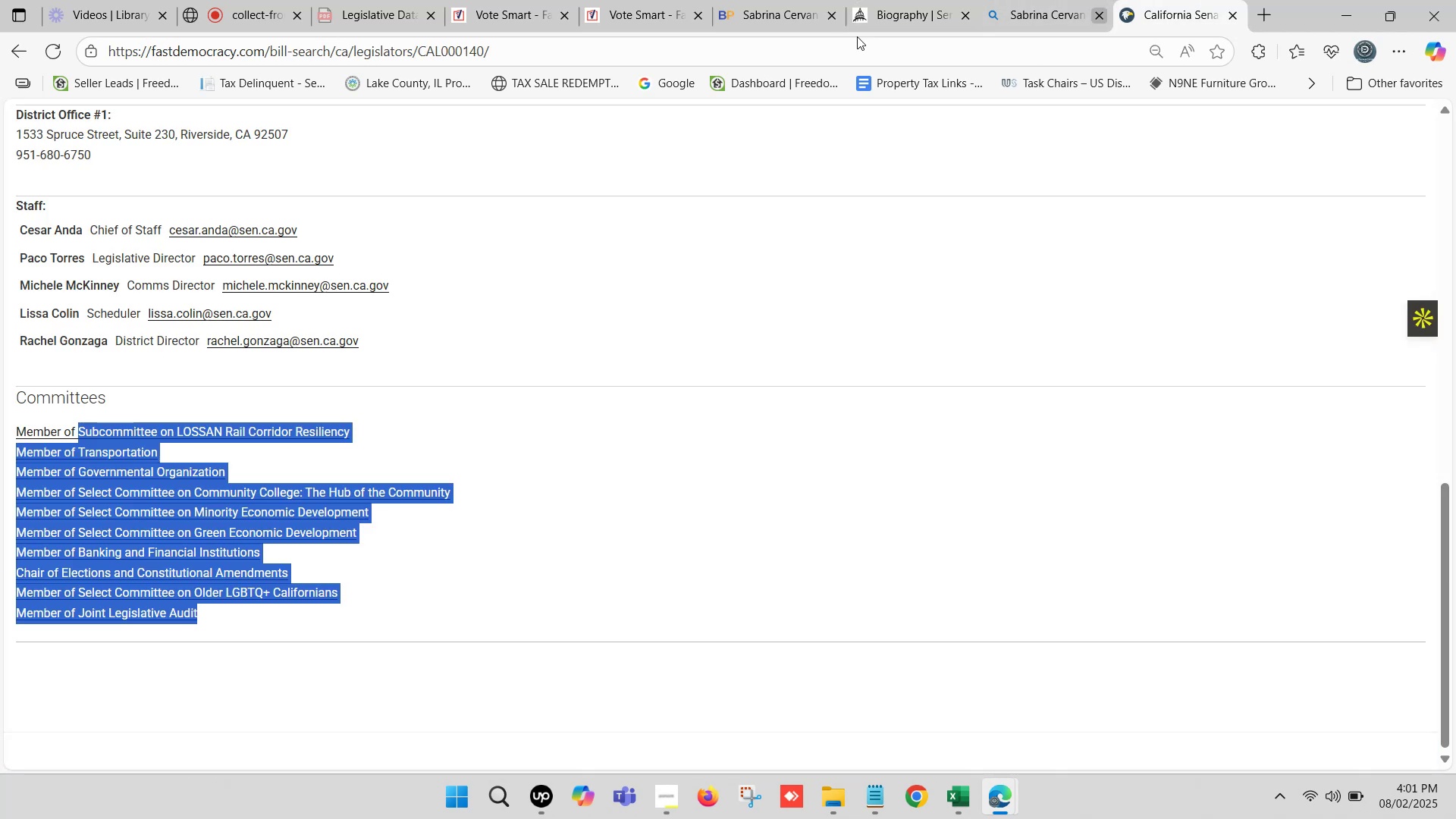 
key(Control+C)
 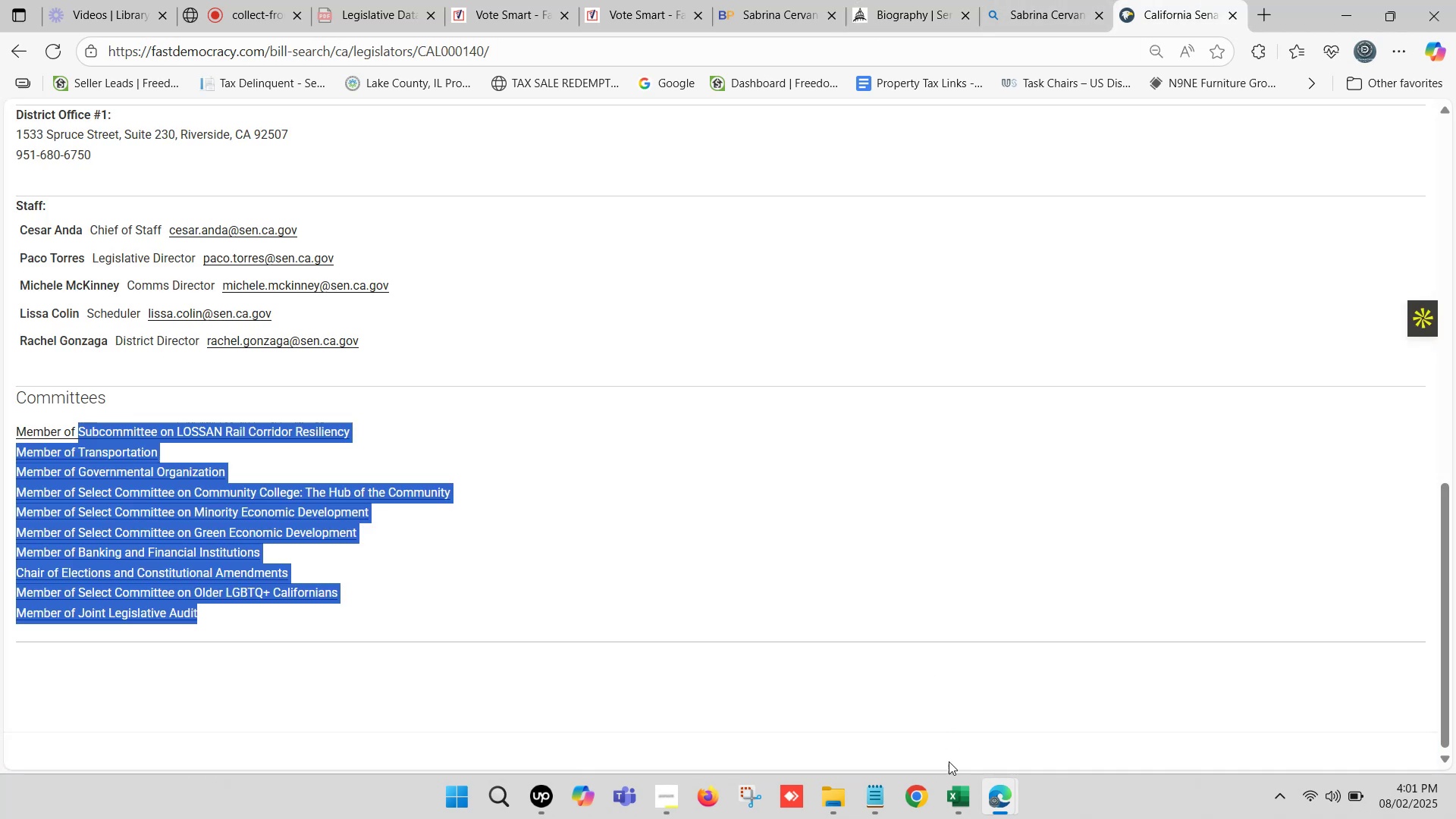 
left_click([952, 802])
 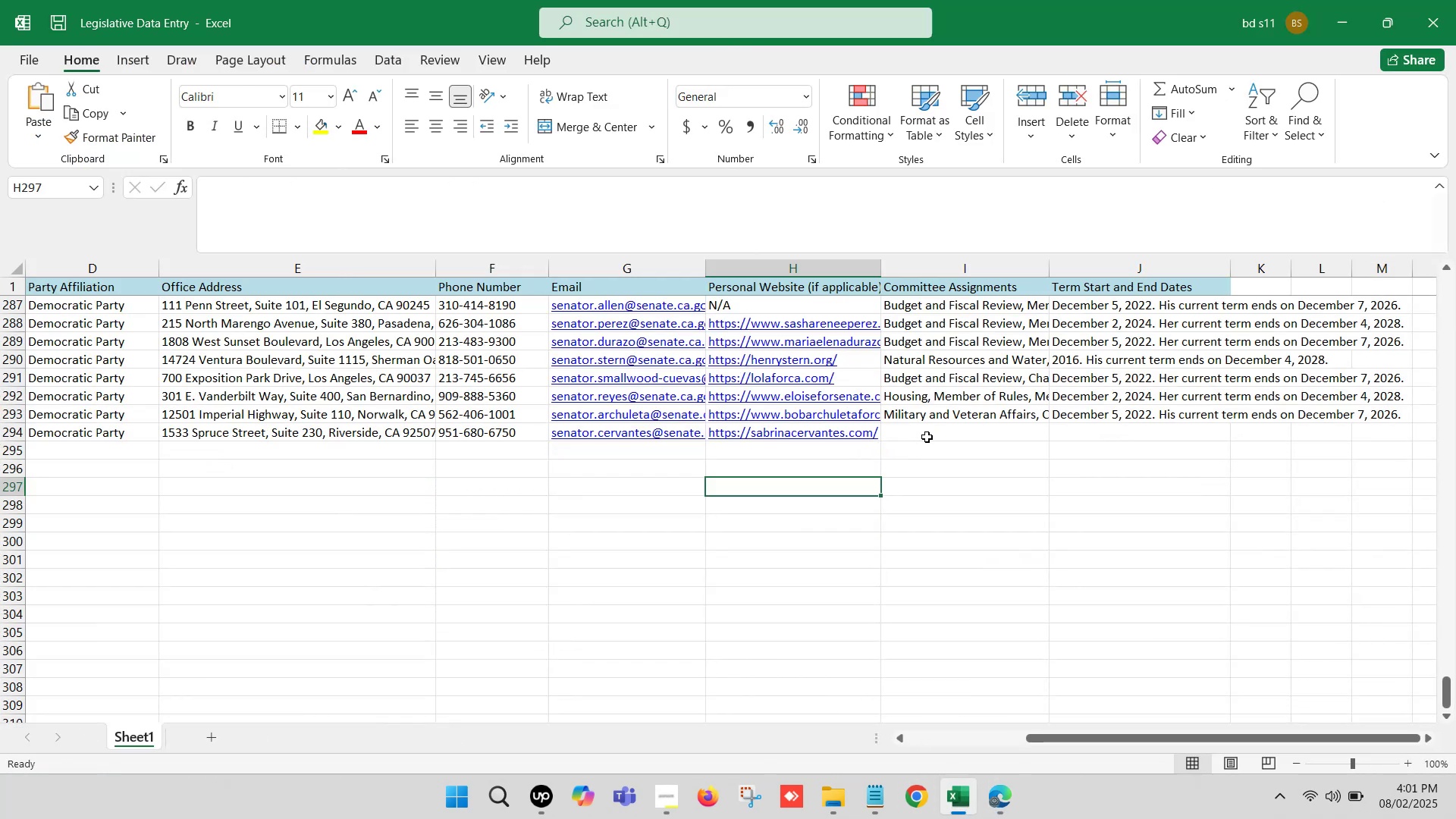 
left_click([934, 432])
 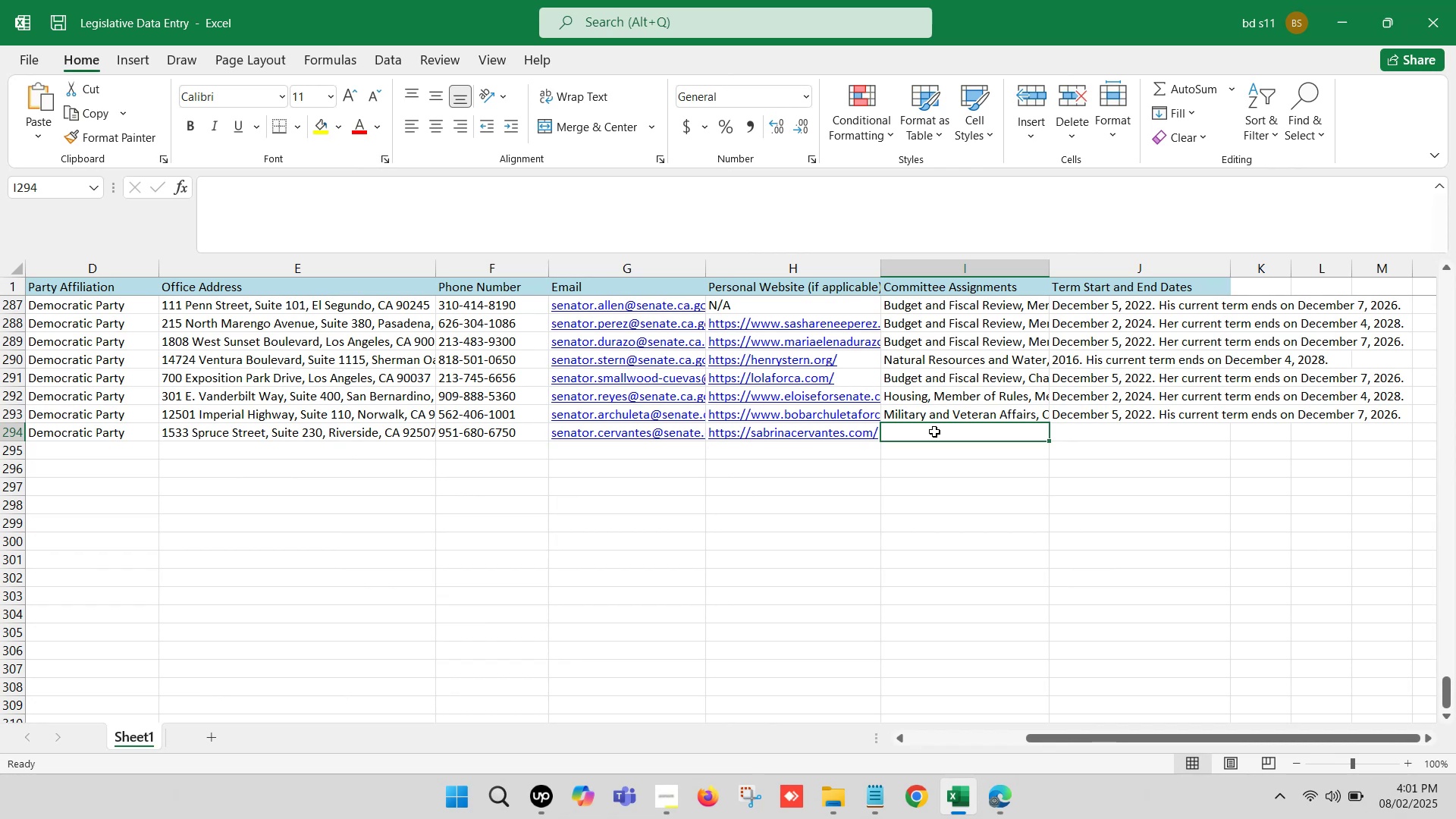 
double_click([934, 431])
 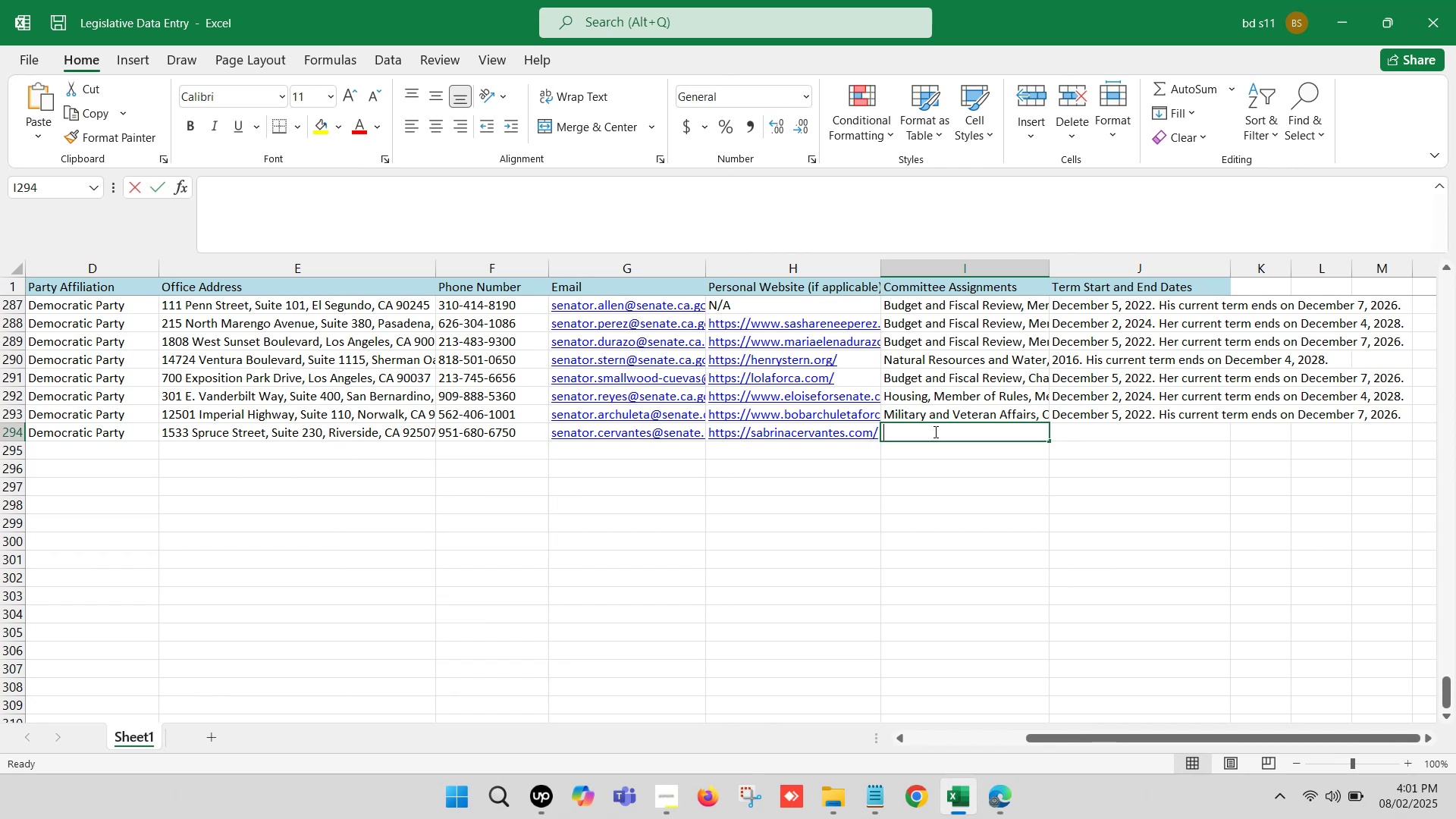 
key(Control+V)
 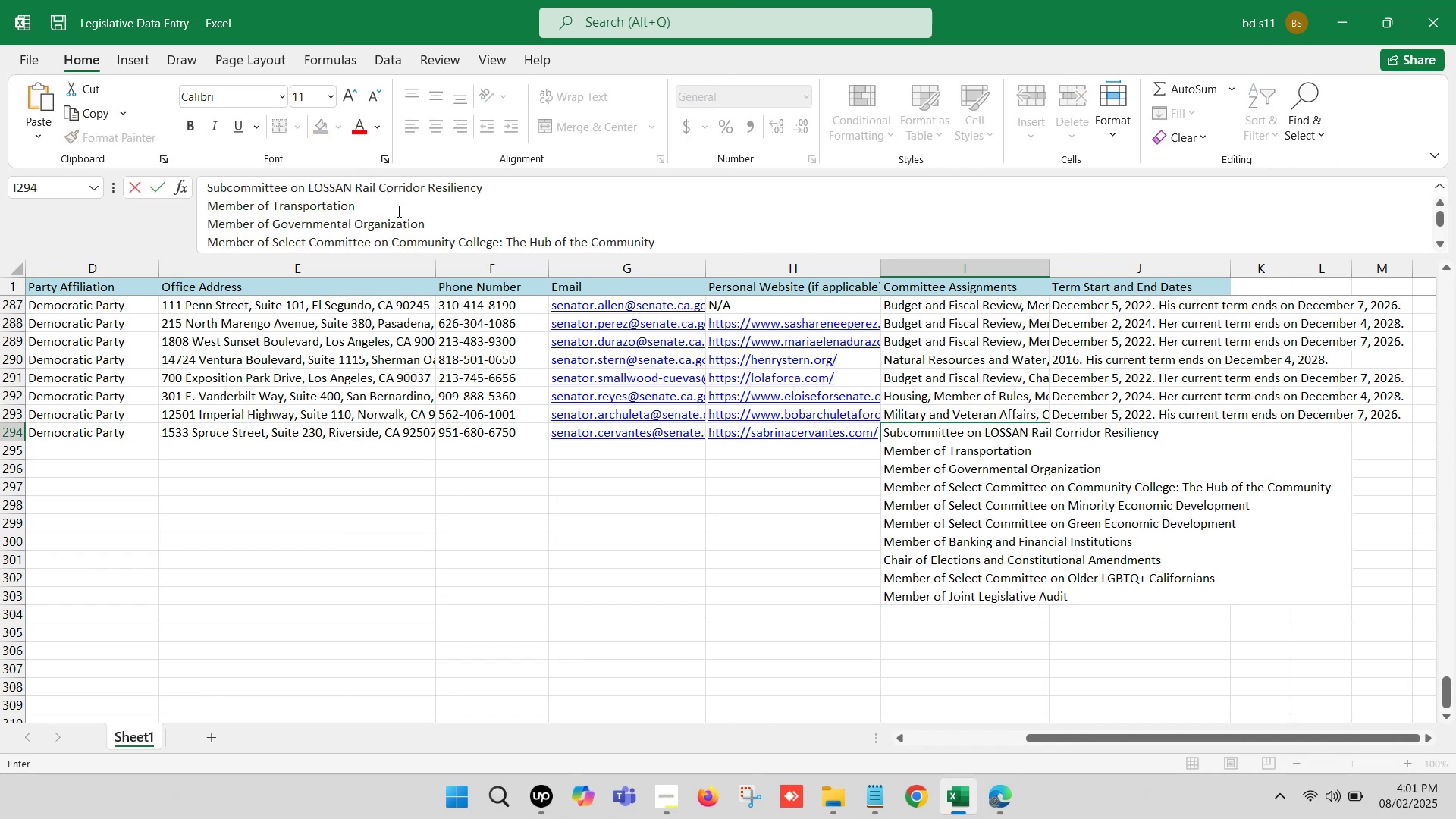 
scroll: coordinate [228, 214], scroll_direction: up, amount: 6.0
 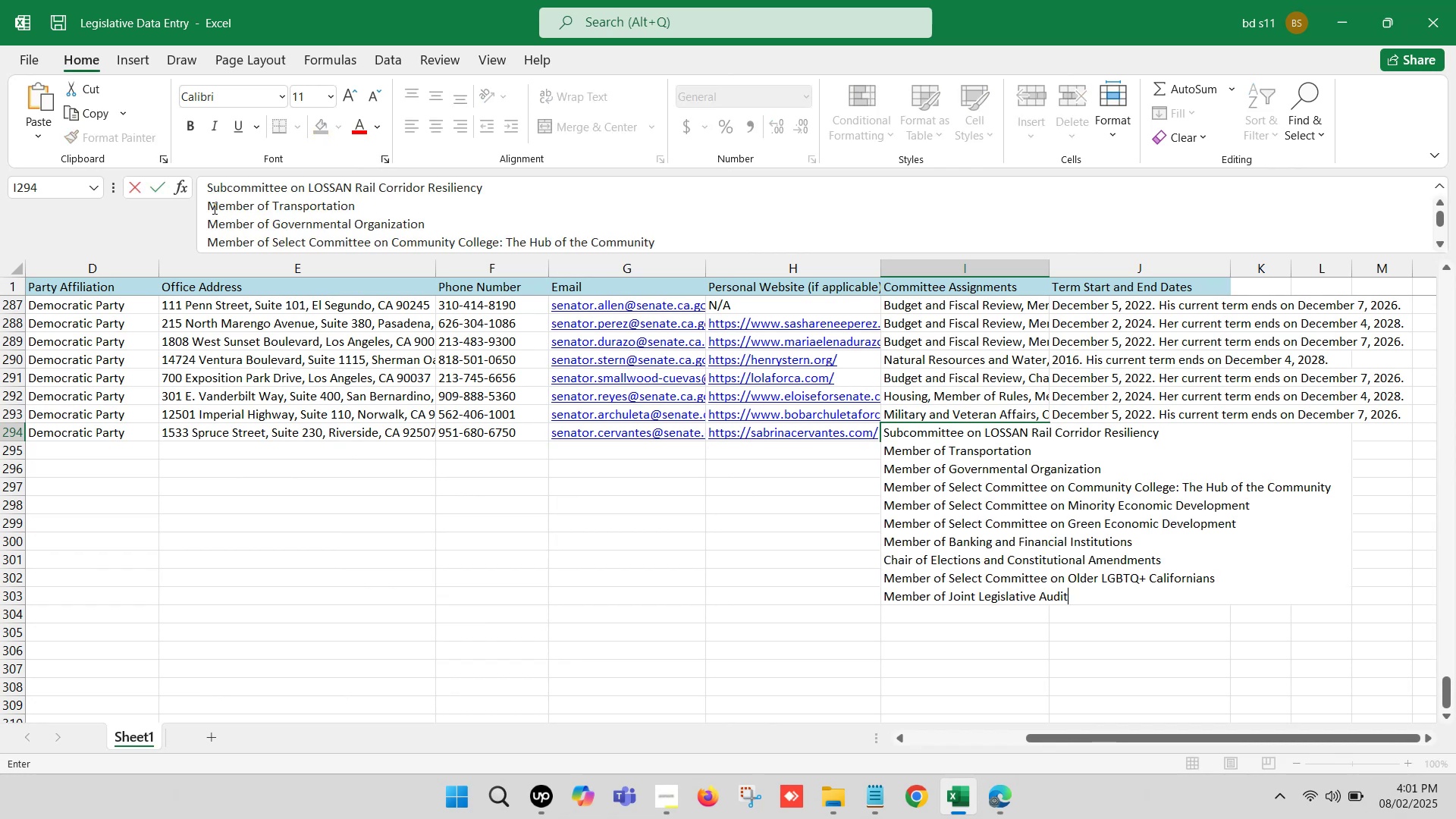 
left_click([212, 206])
 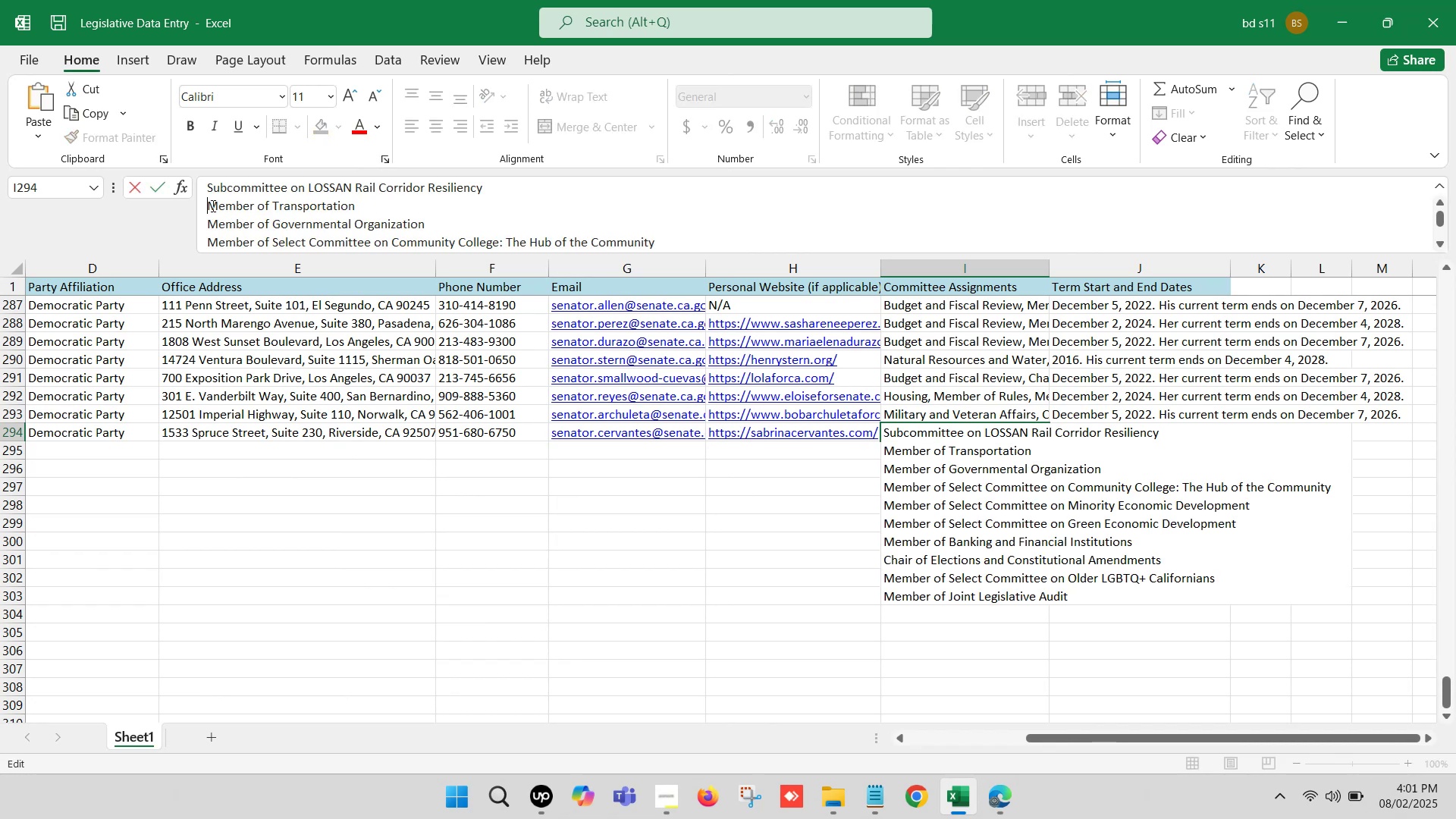 
key(Backspace)
 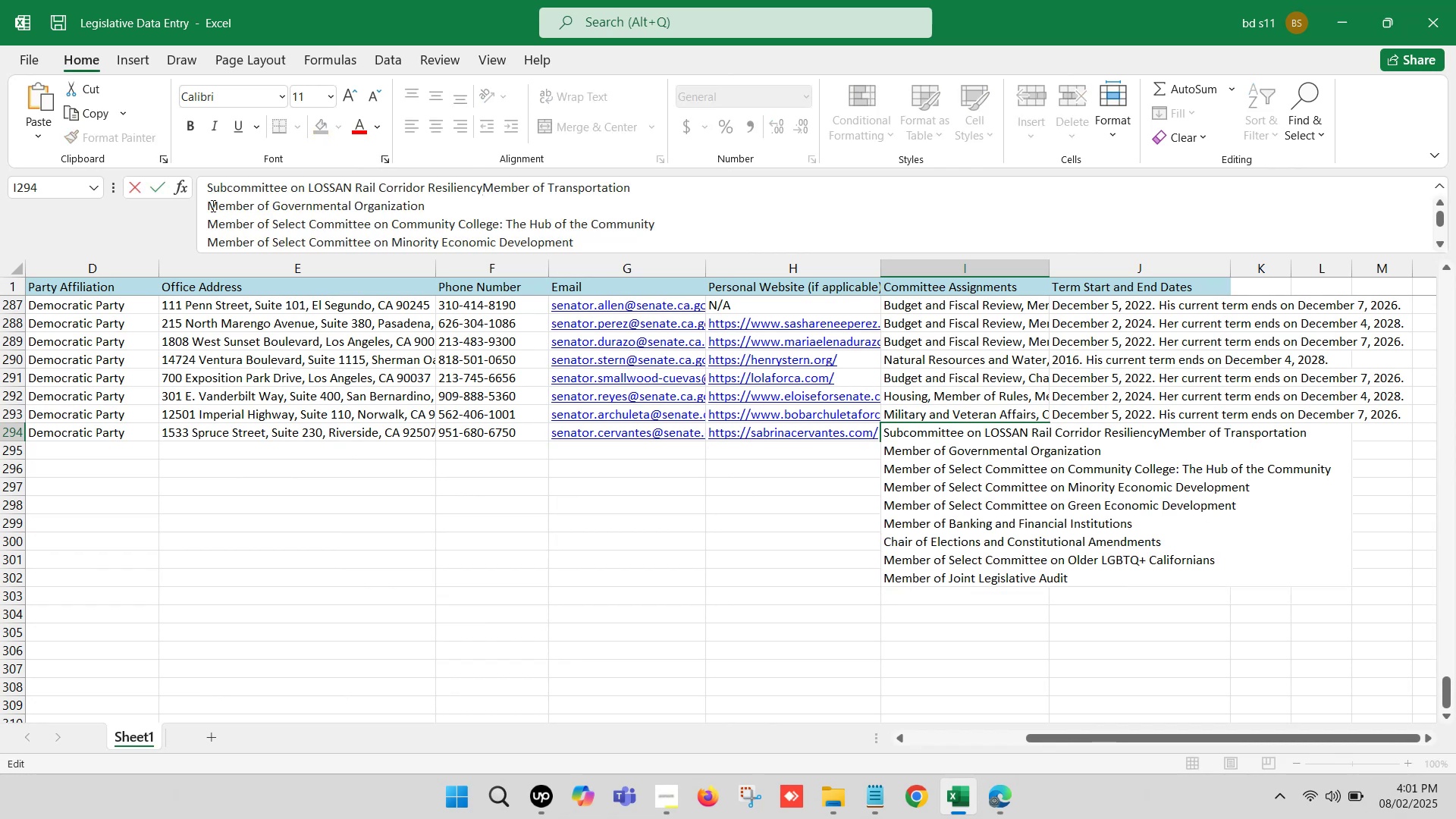 
key(Comma)
 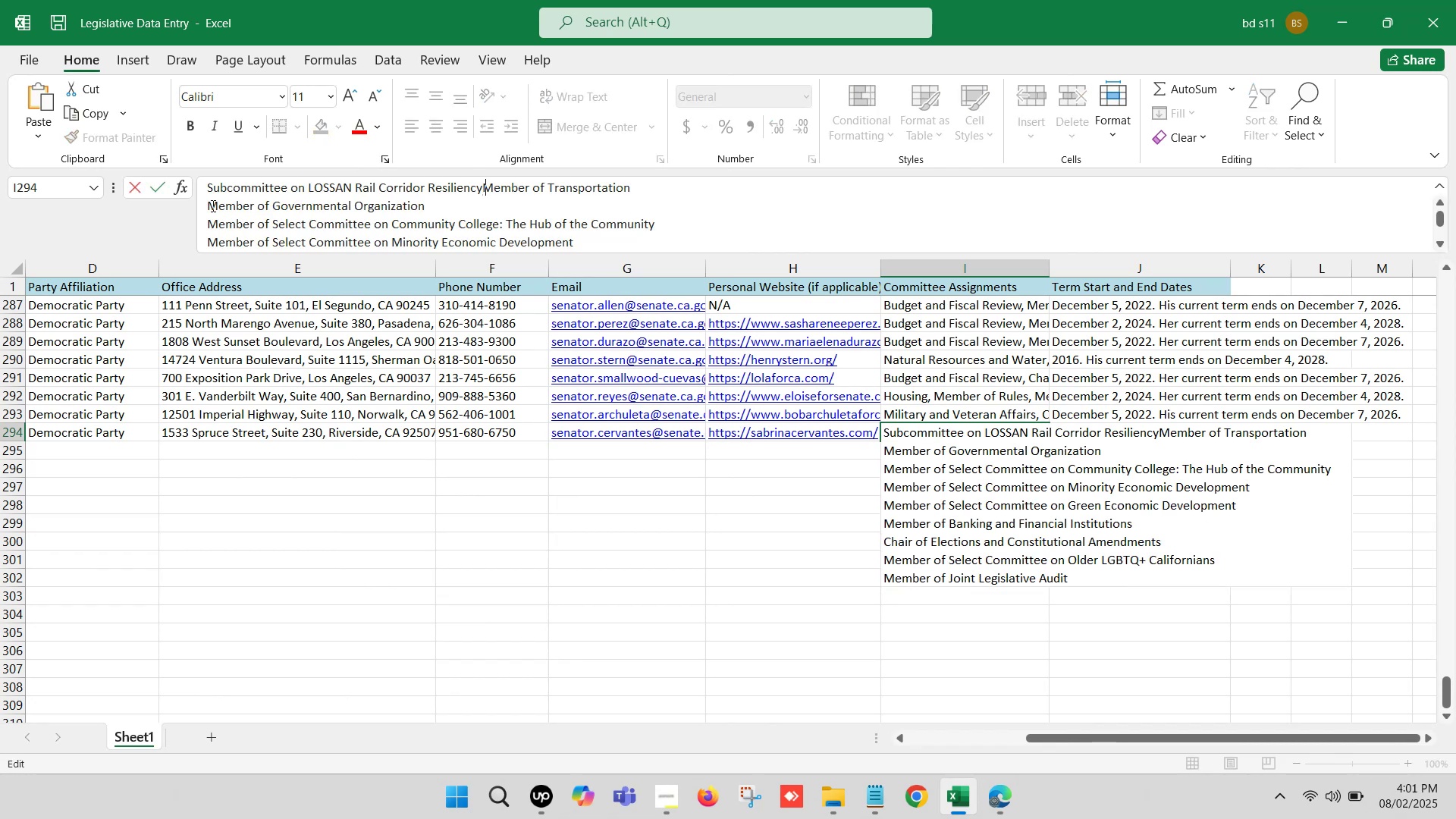 
key(Space)
 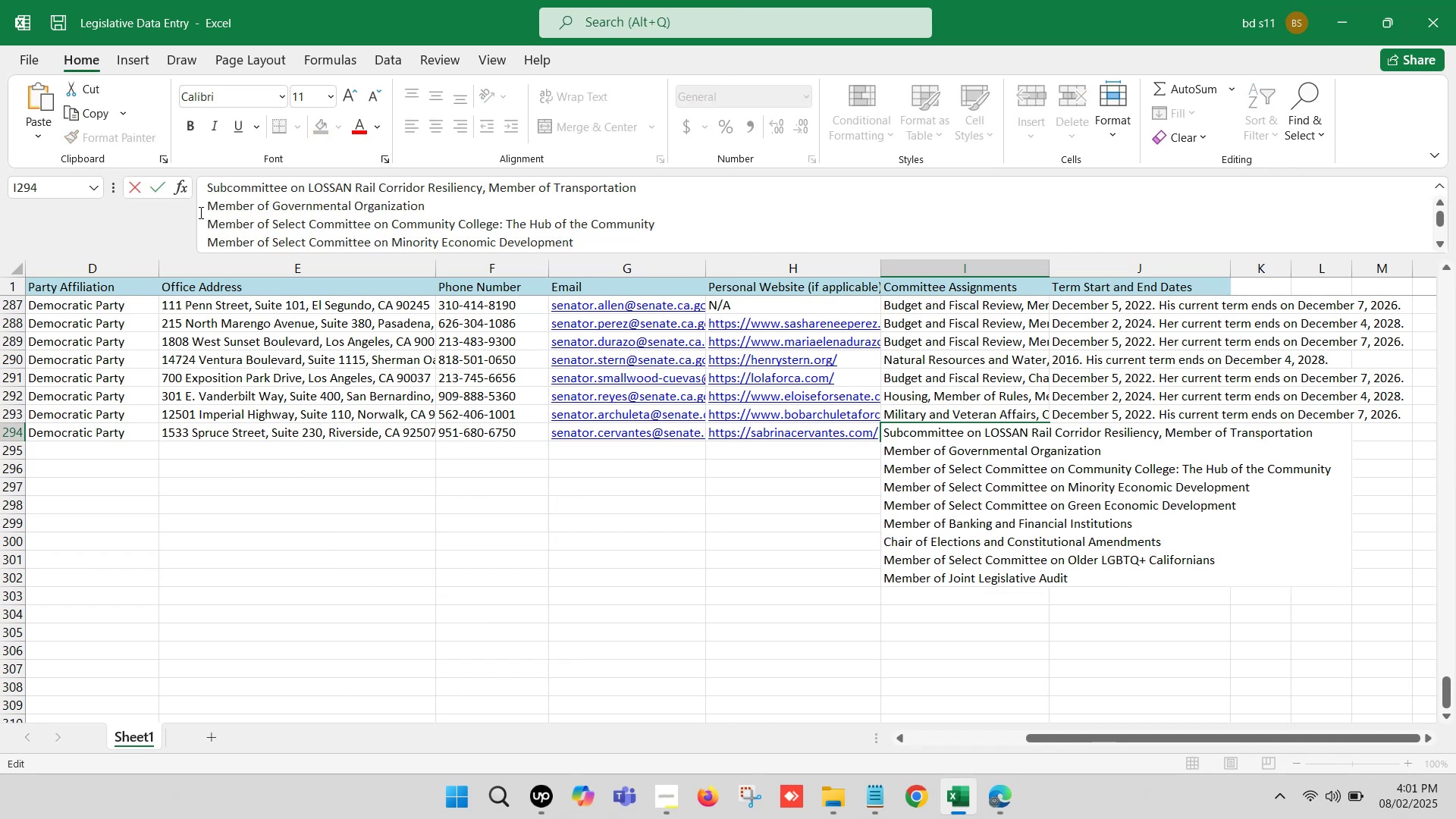 
left_click([208, 208])
 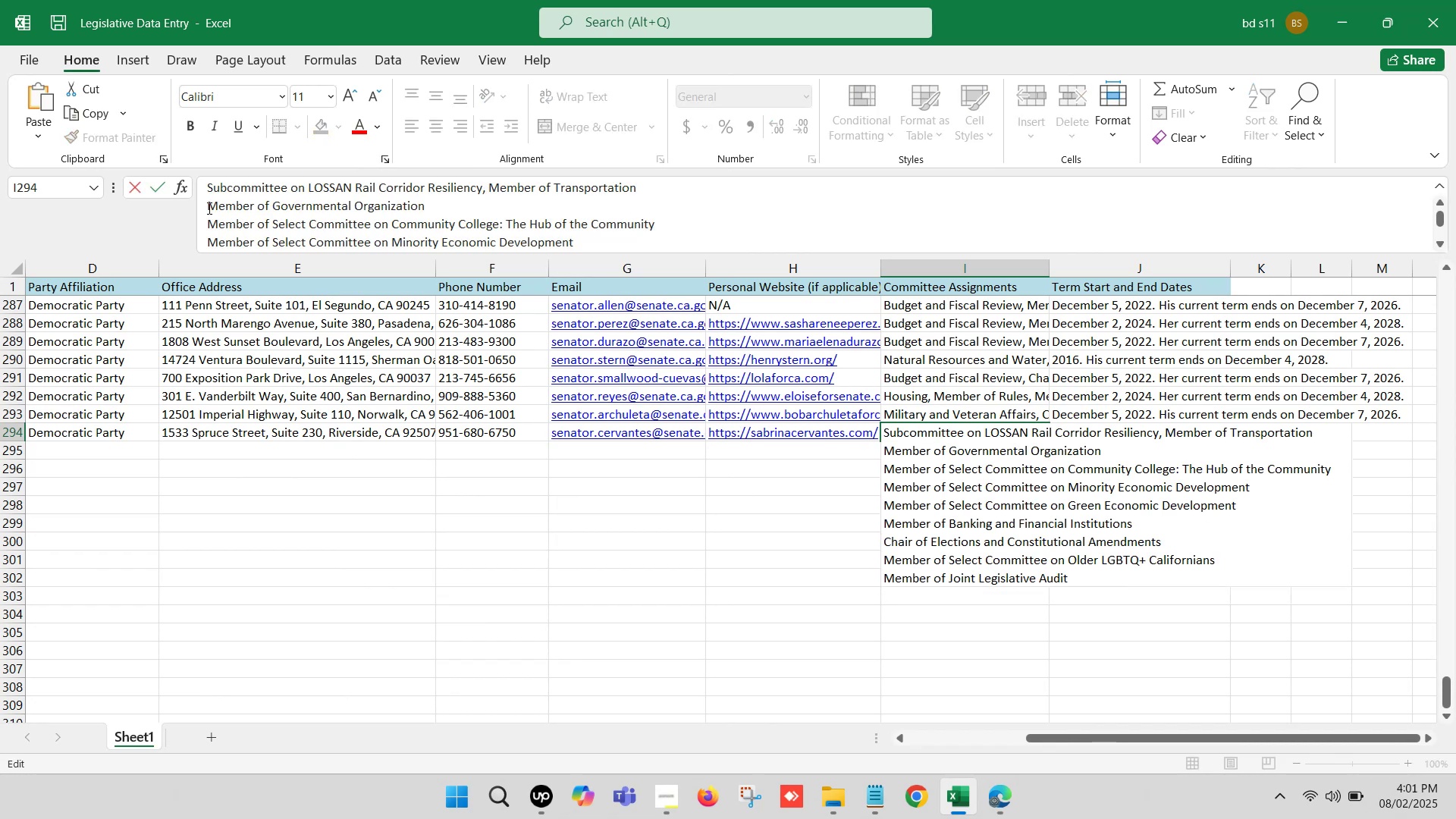 
key(Backspace)
 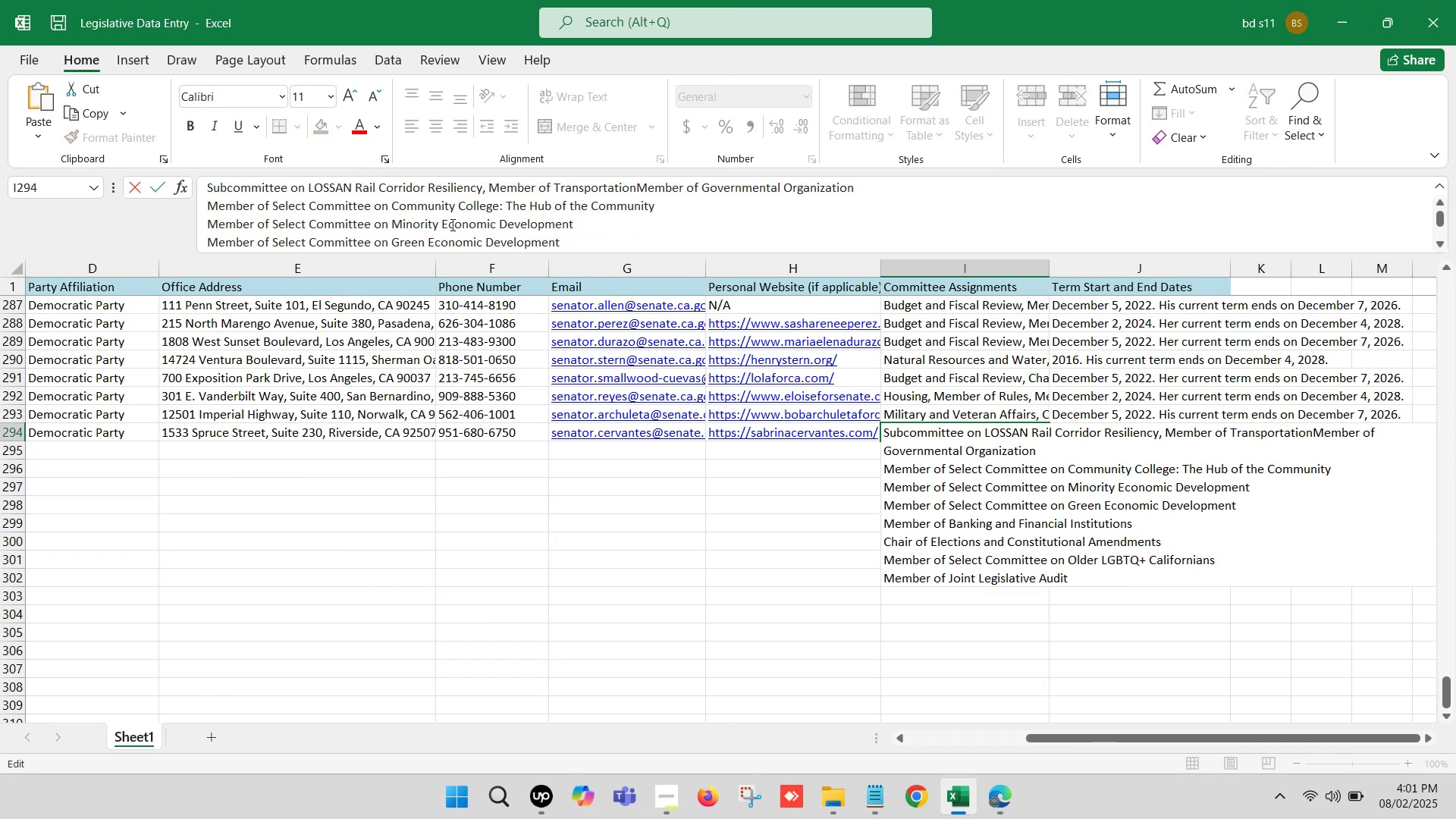 
key(Comma)
 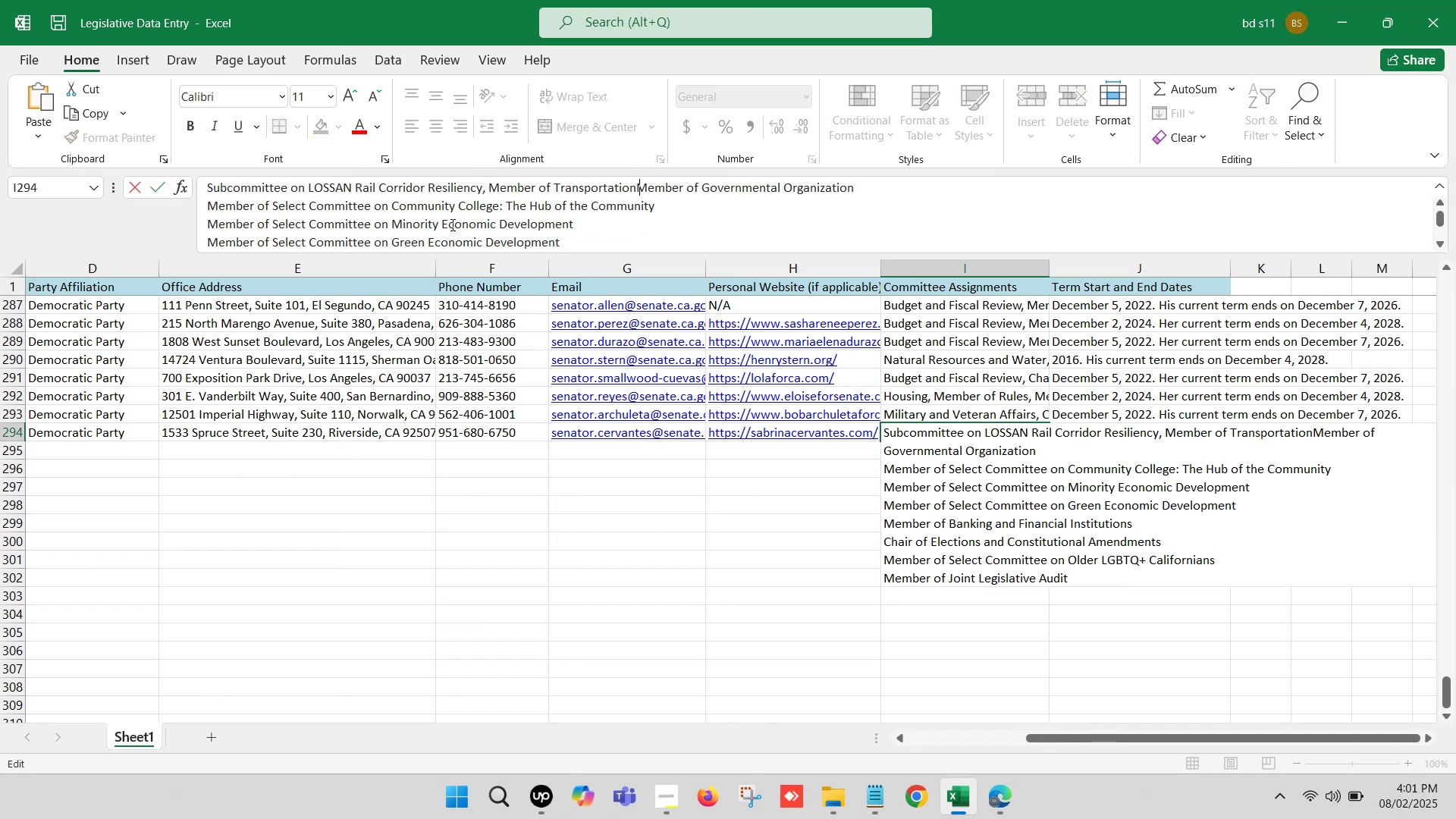 
key(Space)
 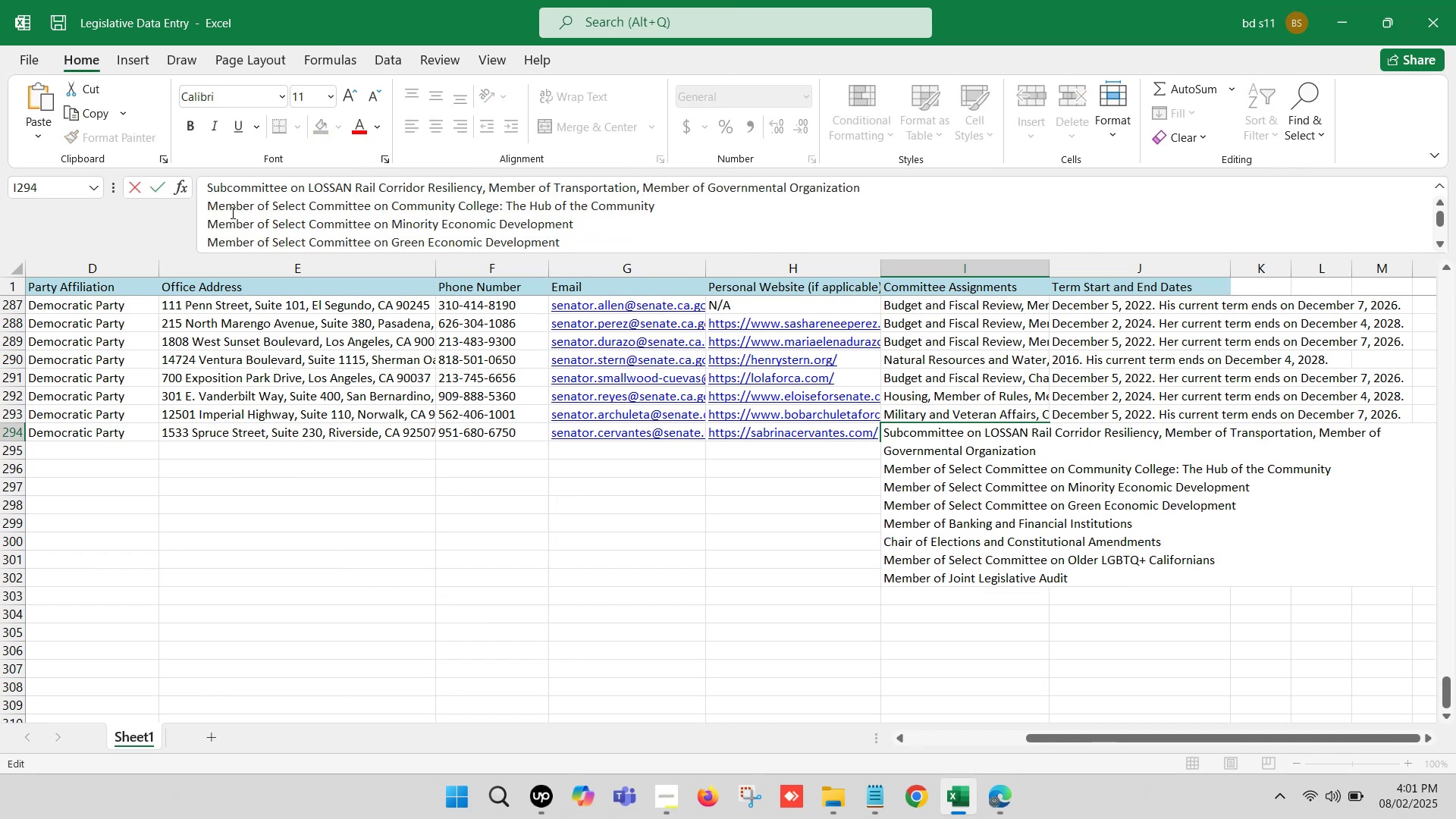 
left_click([209, 199])
 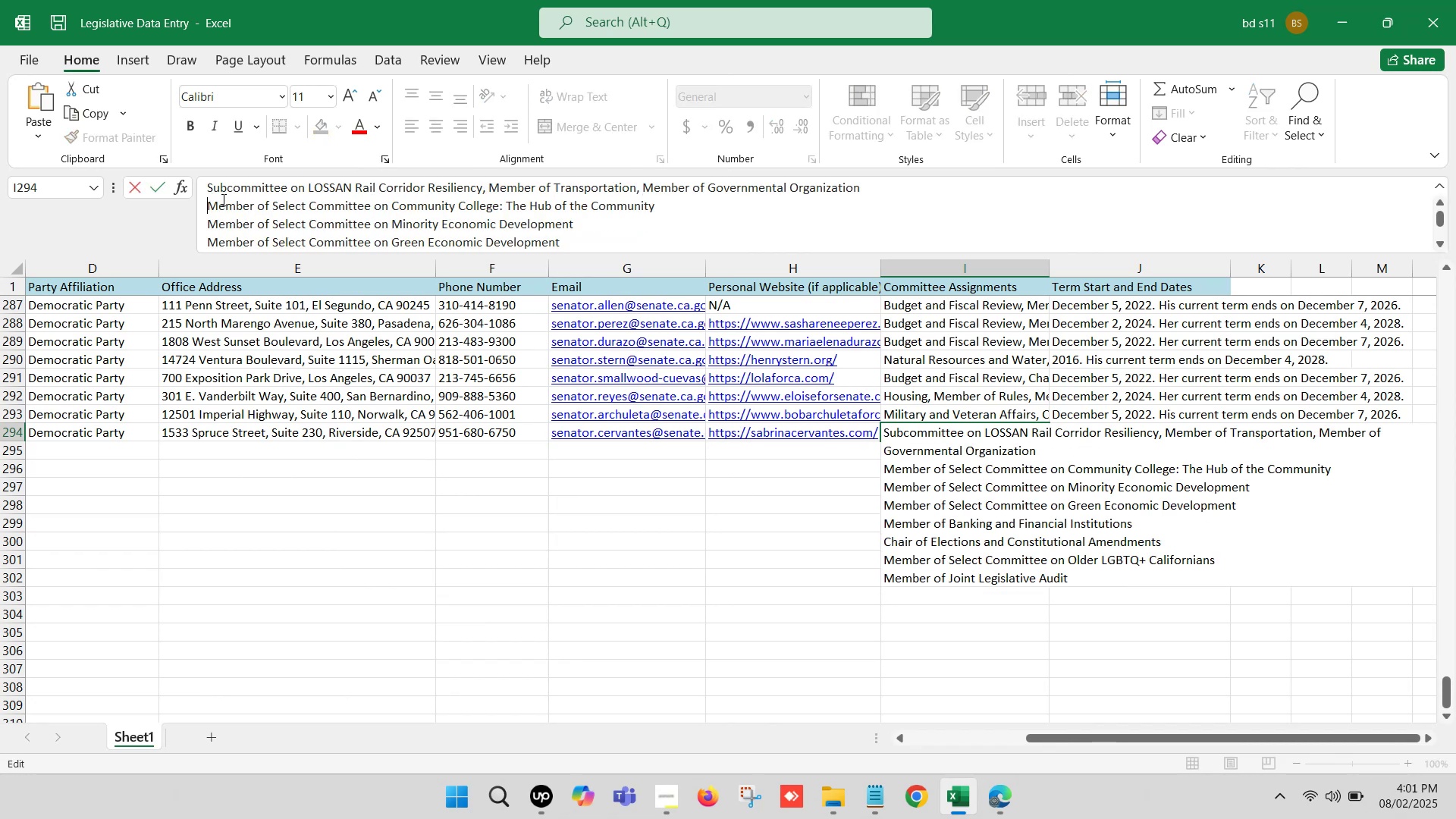 
key(Backspace)
 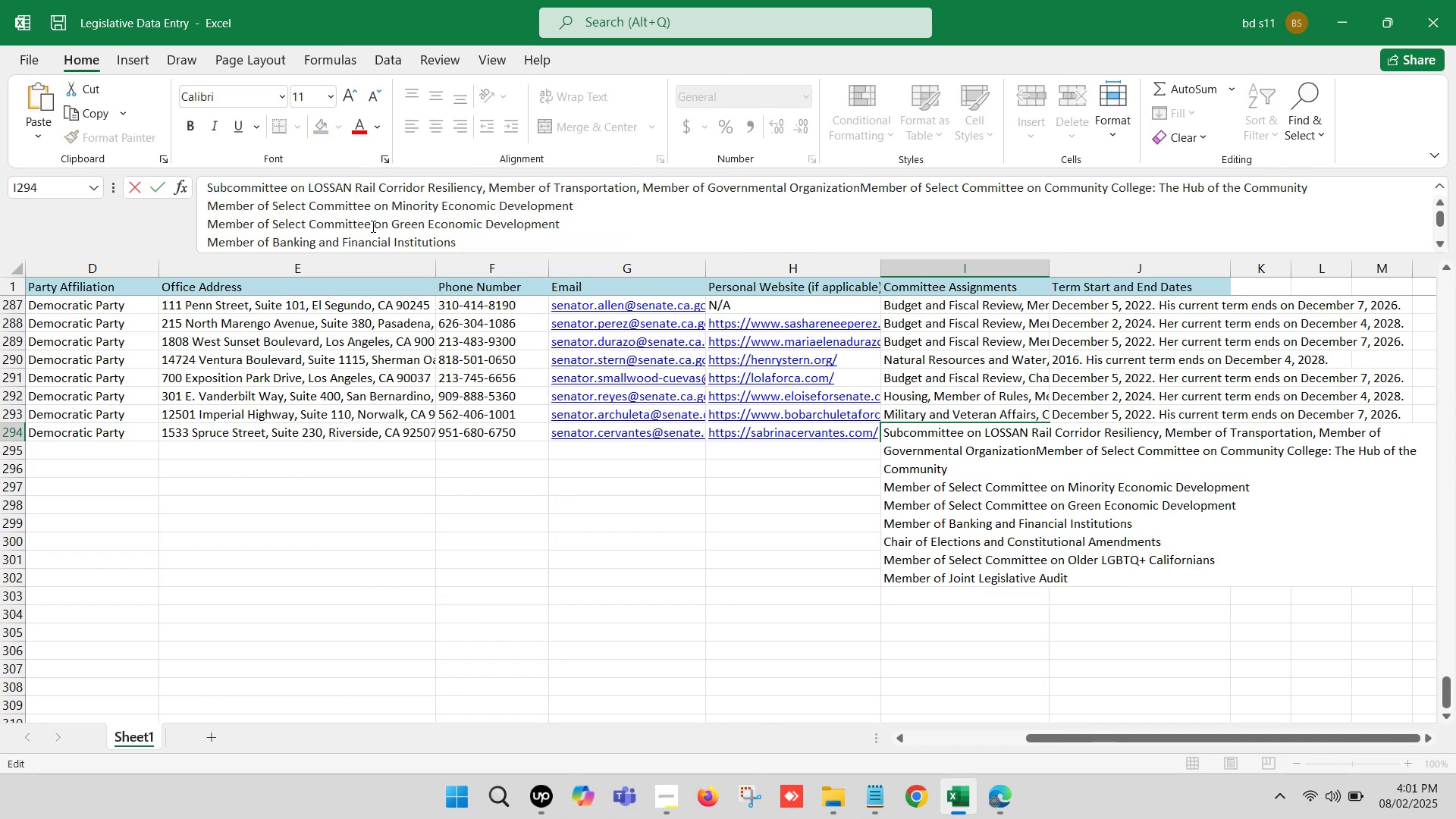 
key(Comma)
 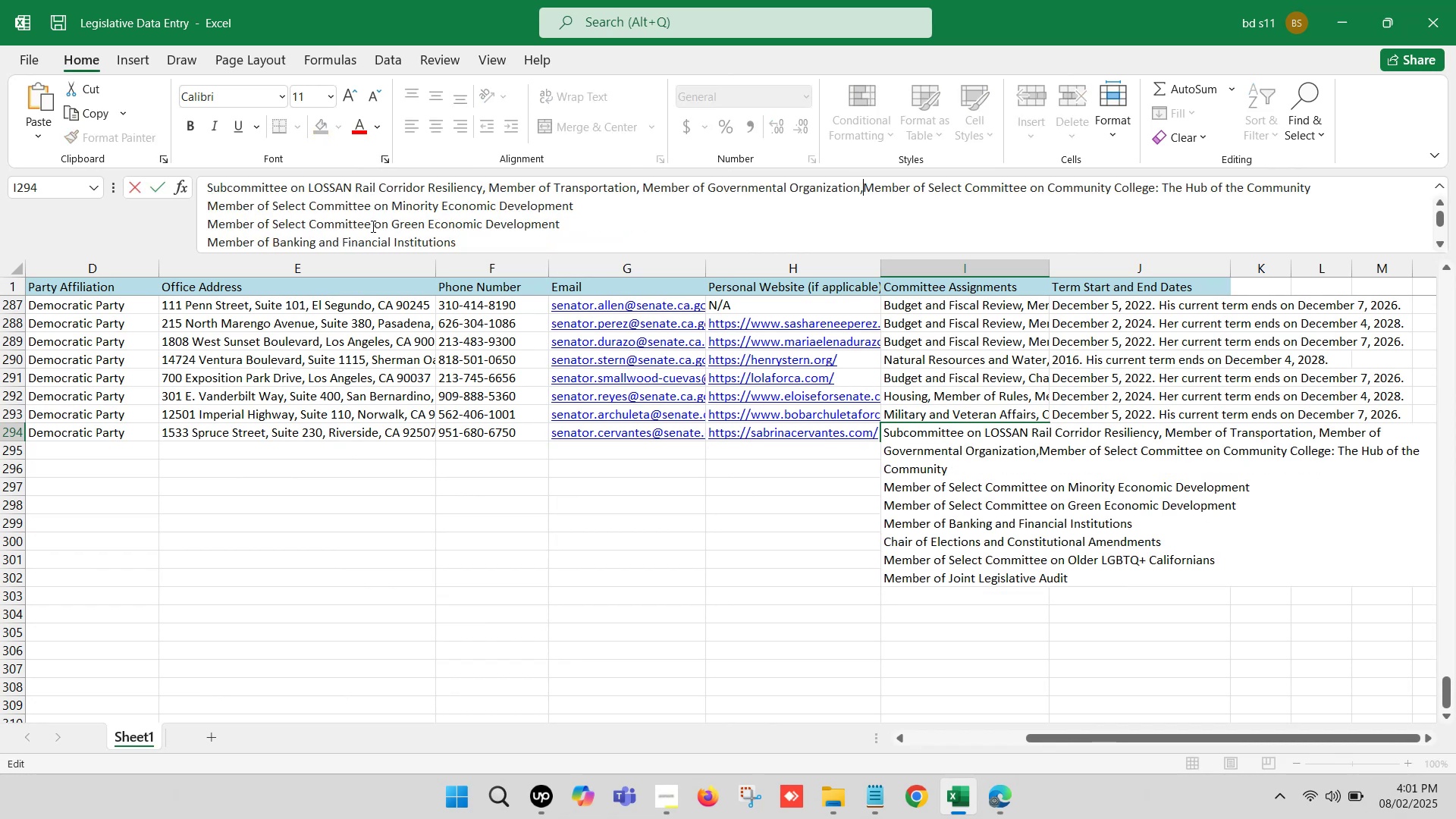 
key(Space)
 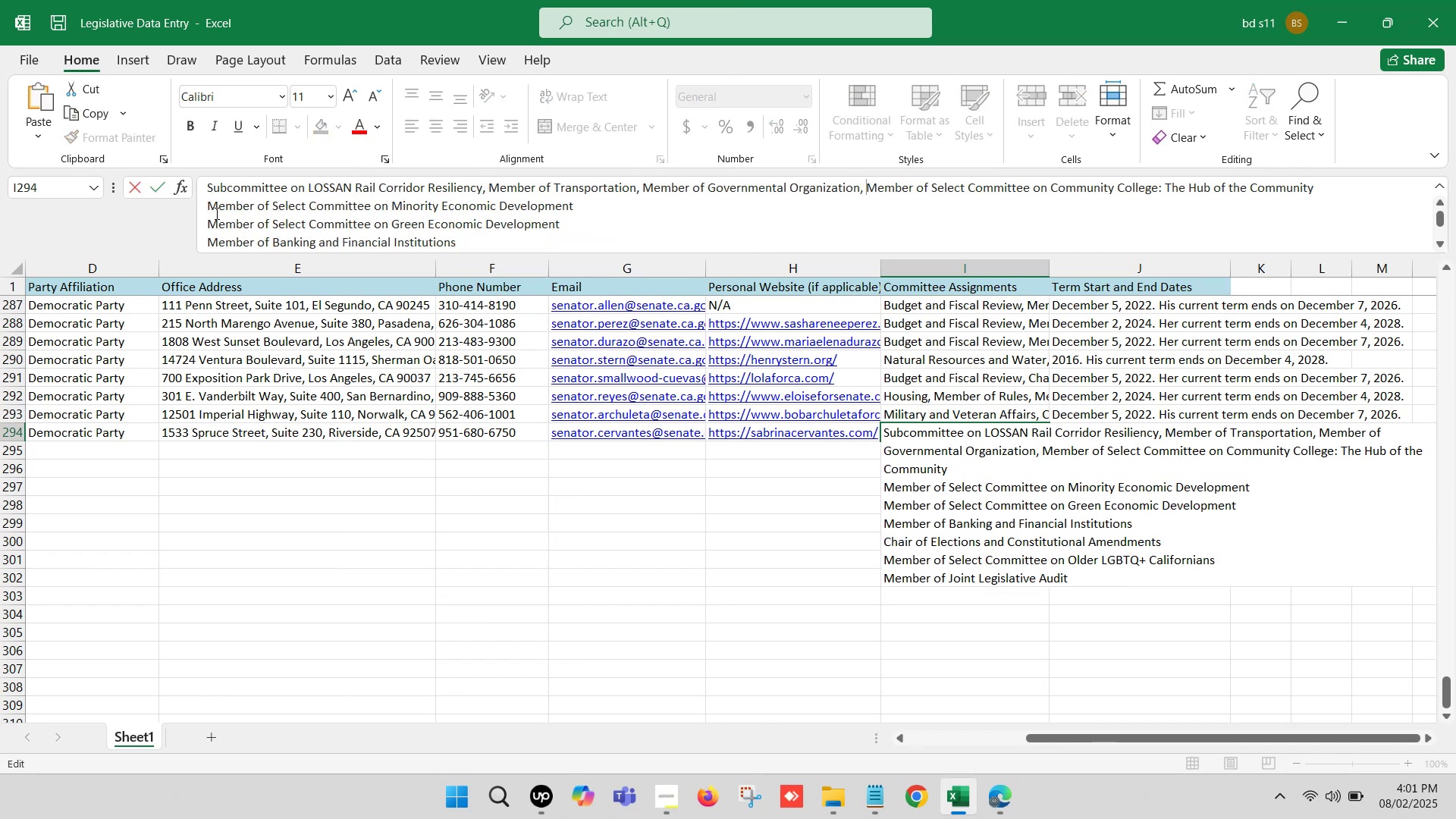 
left_click([209, 205])
 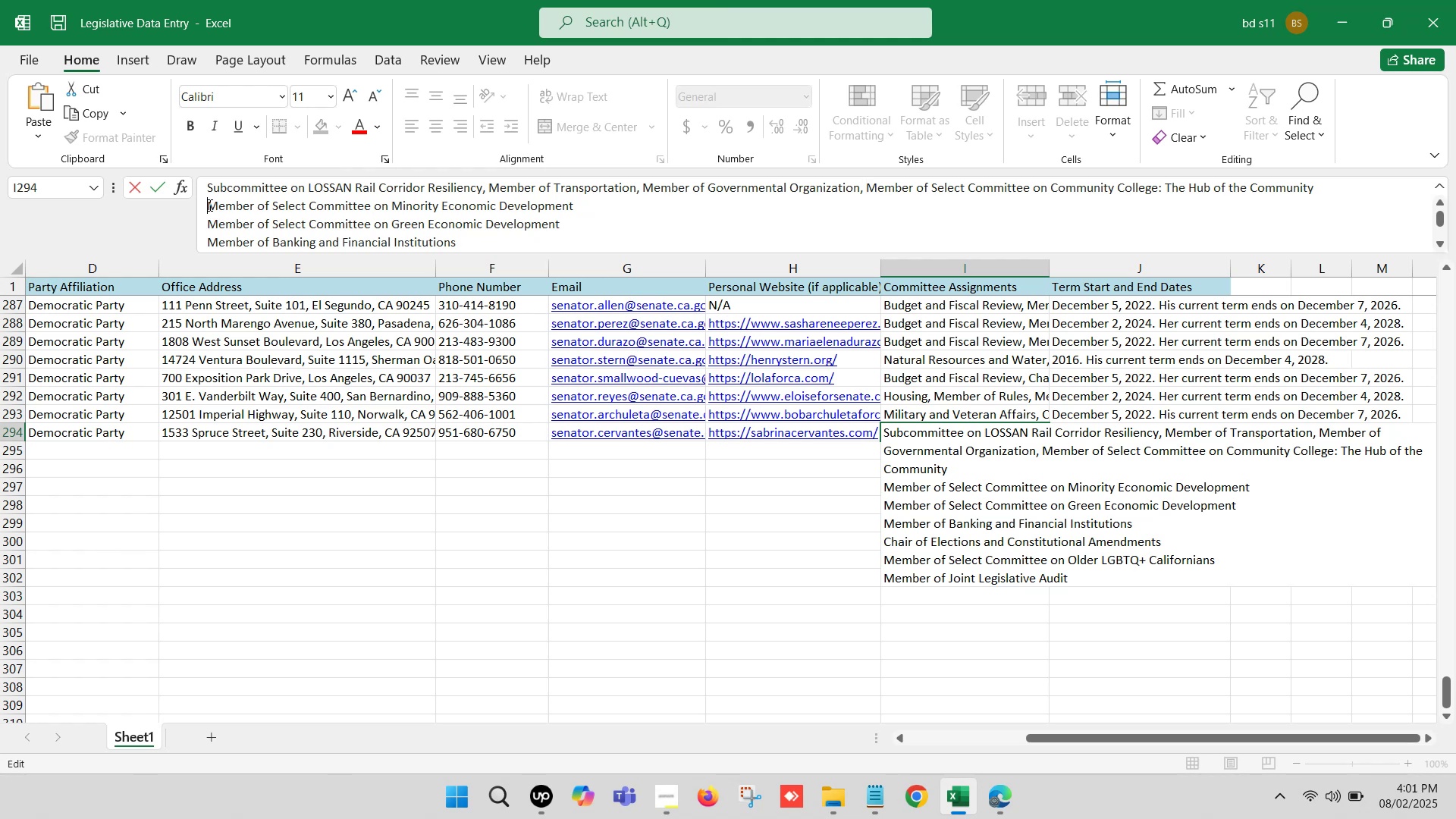 
key(Backspace)
 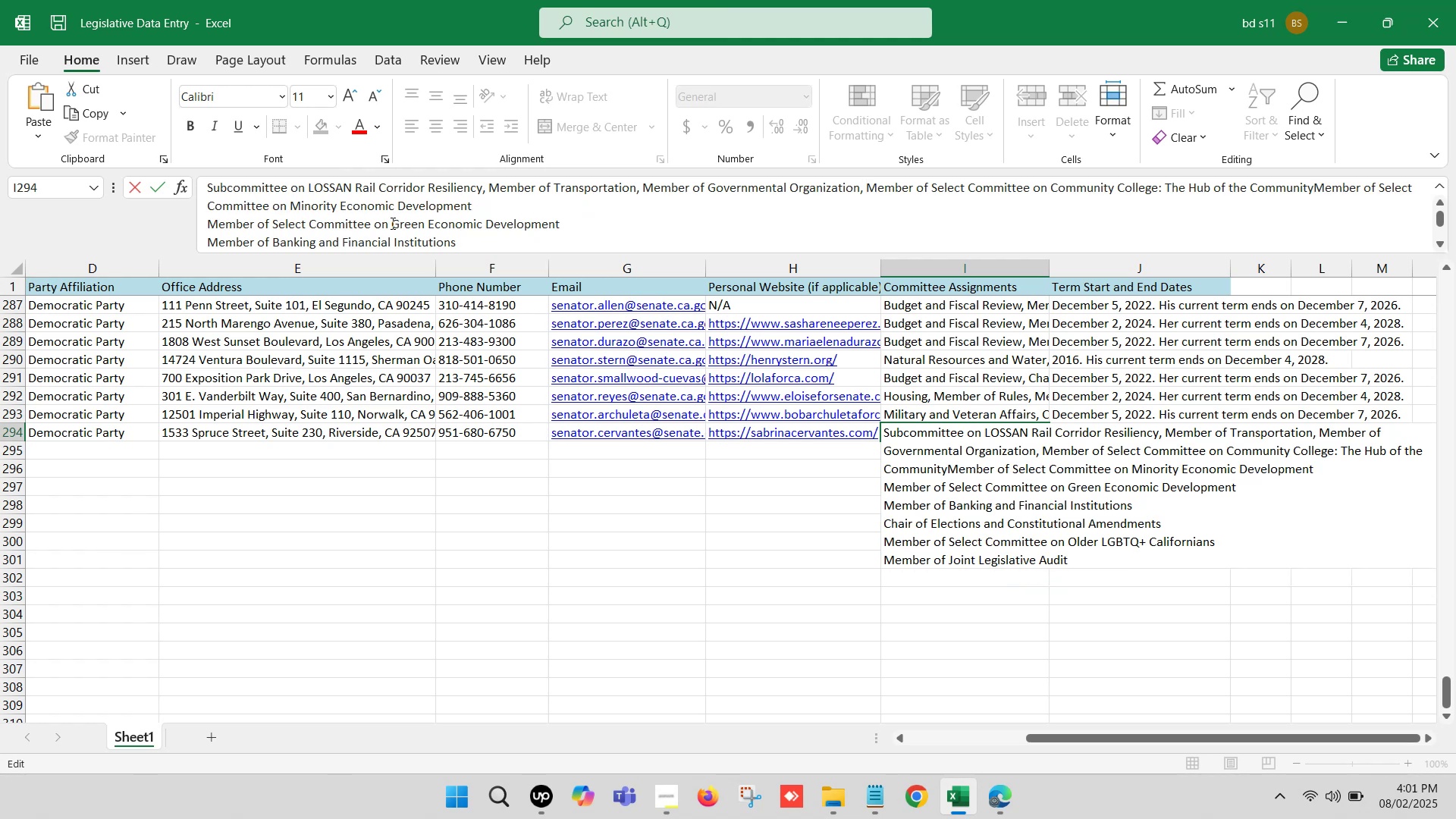 
key(Comma)
 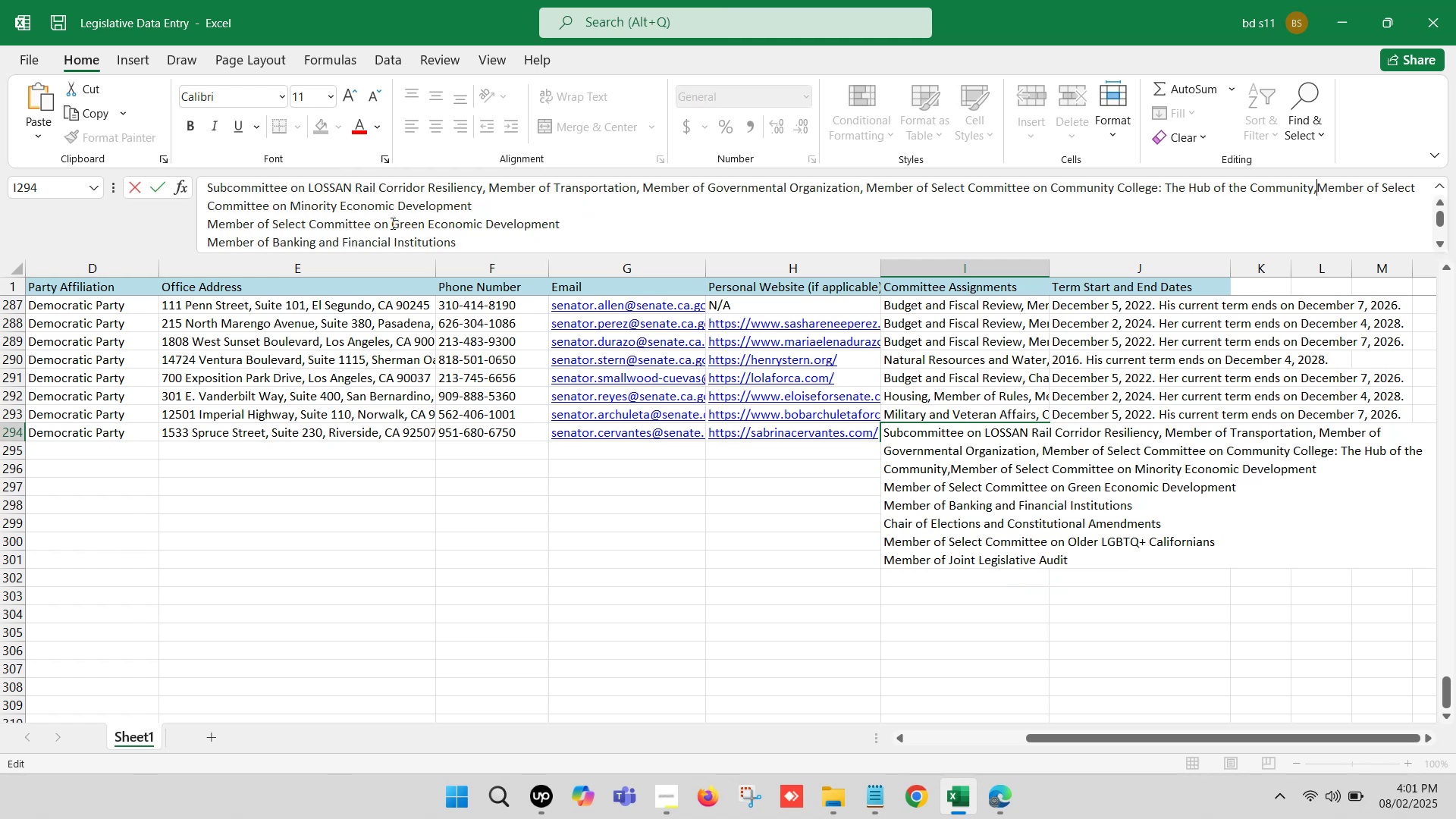 
key(Space)
 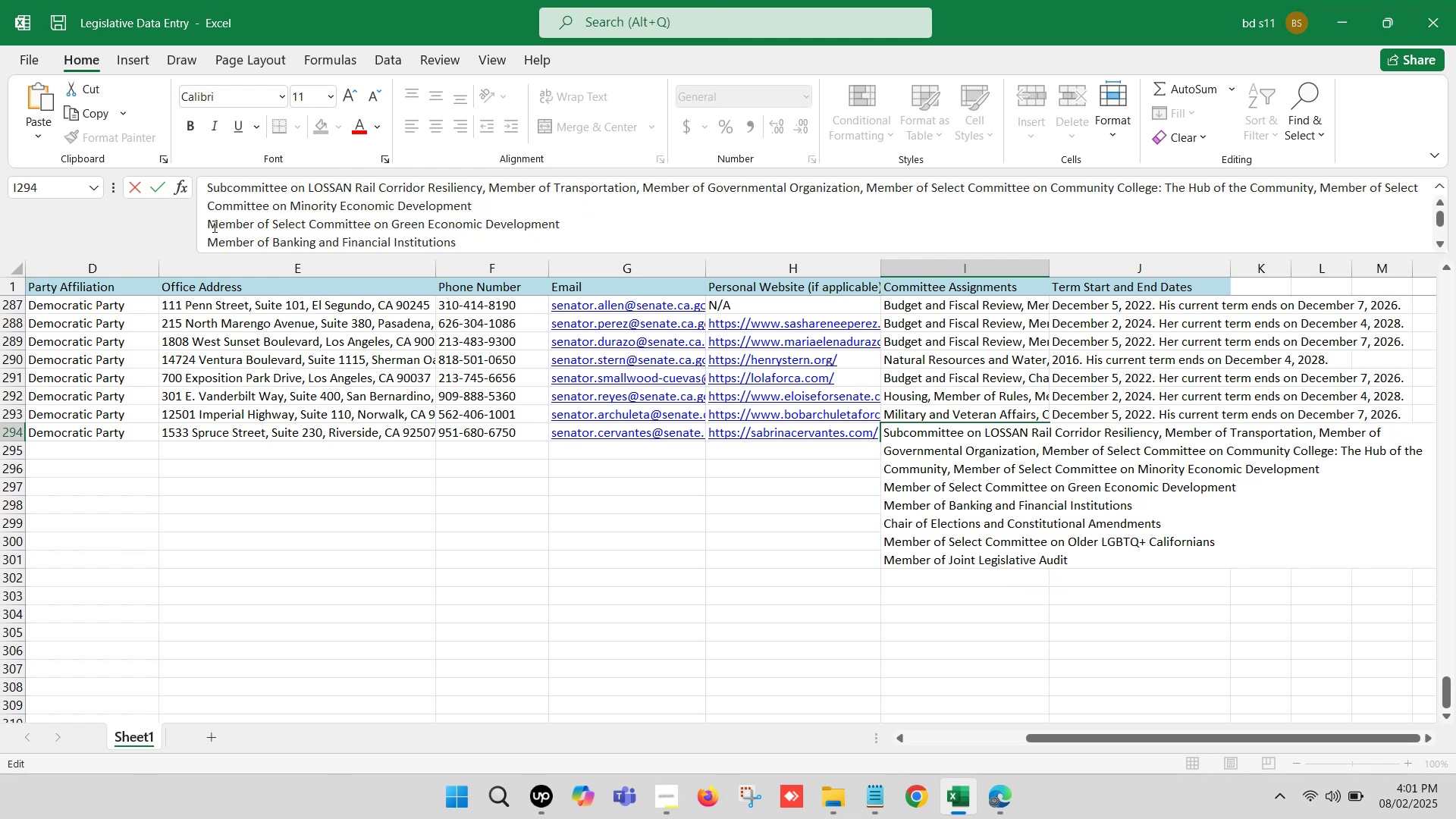 
left_click([209, 227])
 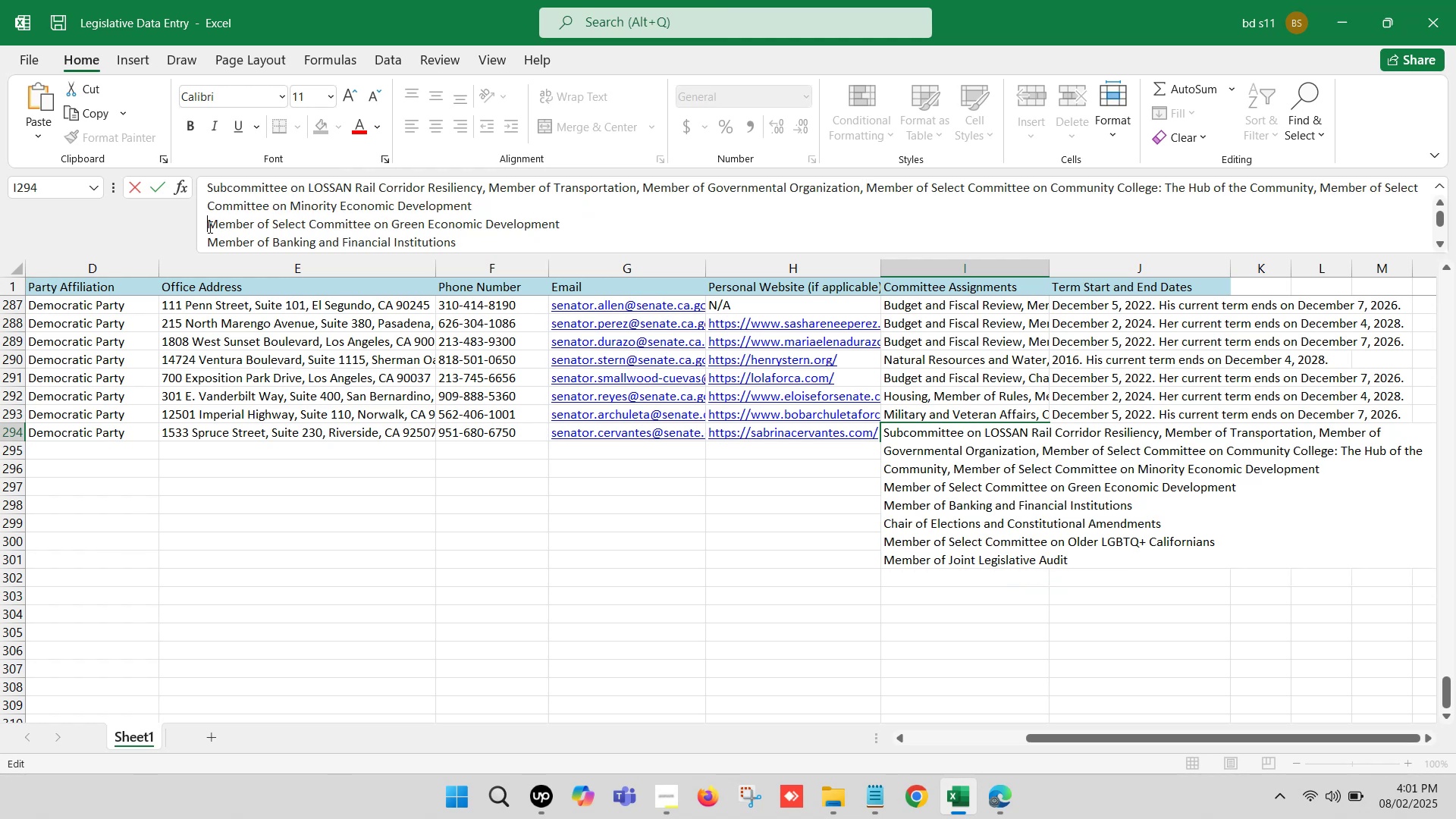 
key(Backspace)
 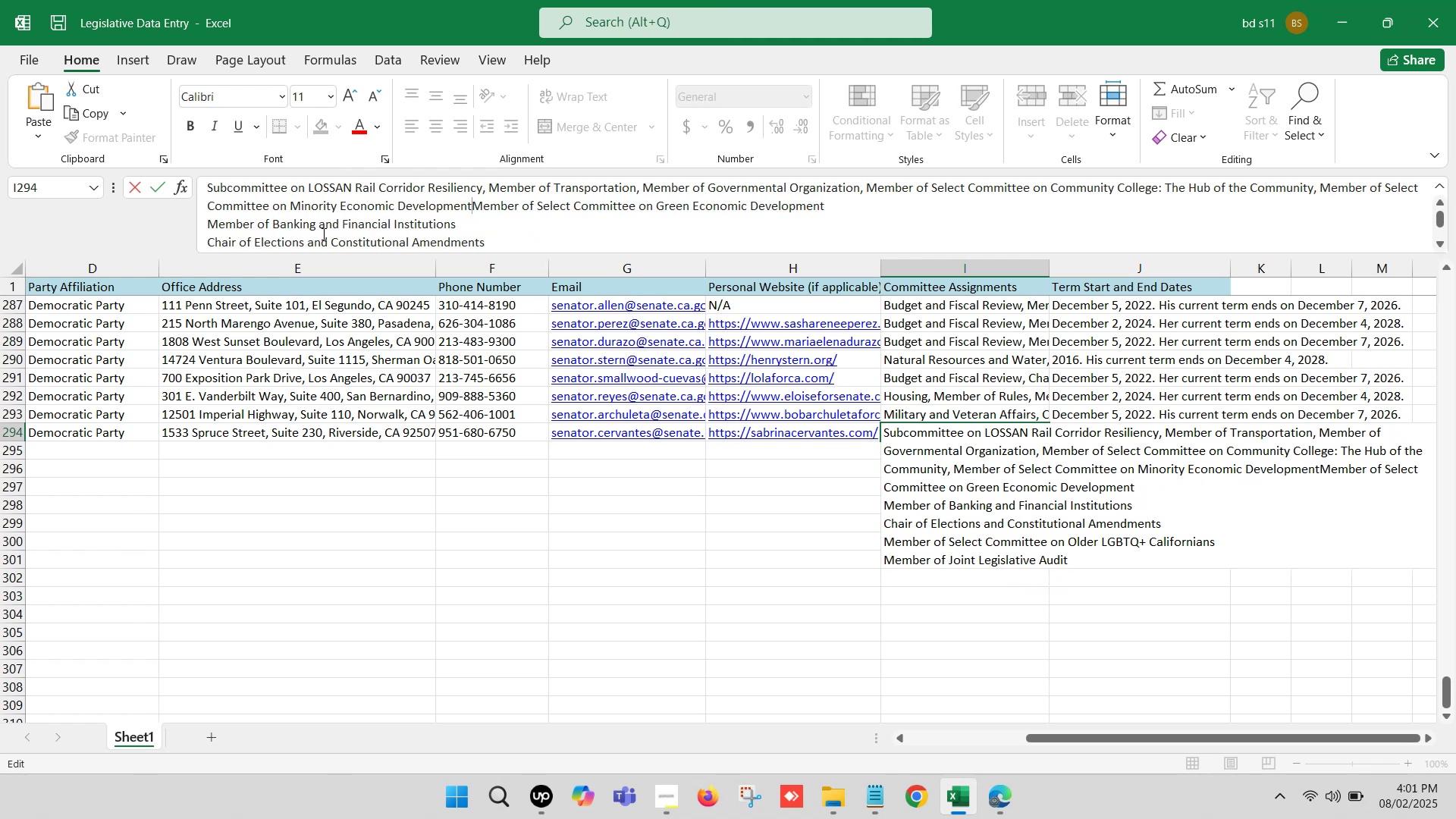 
key(Comma)
 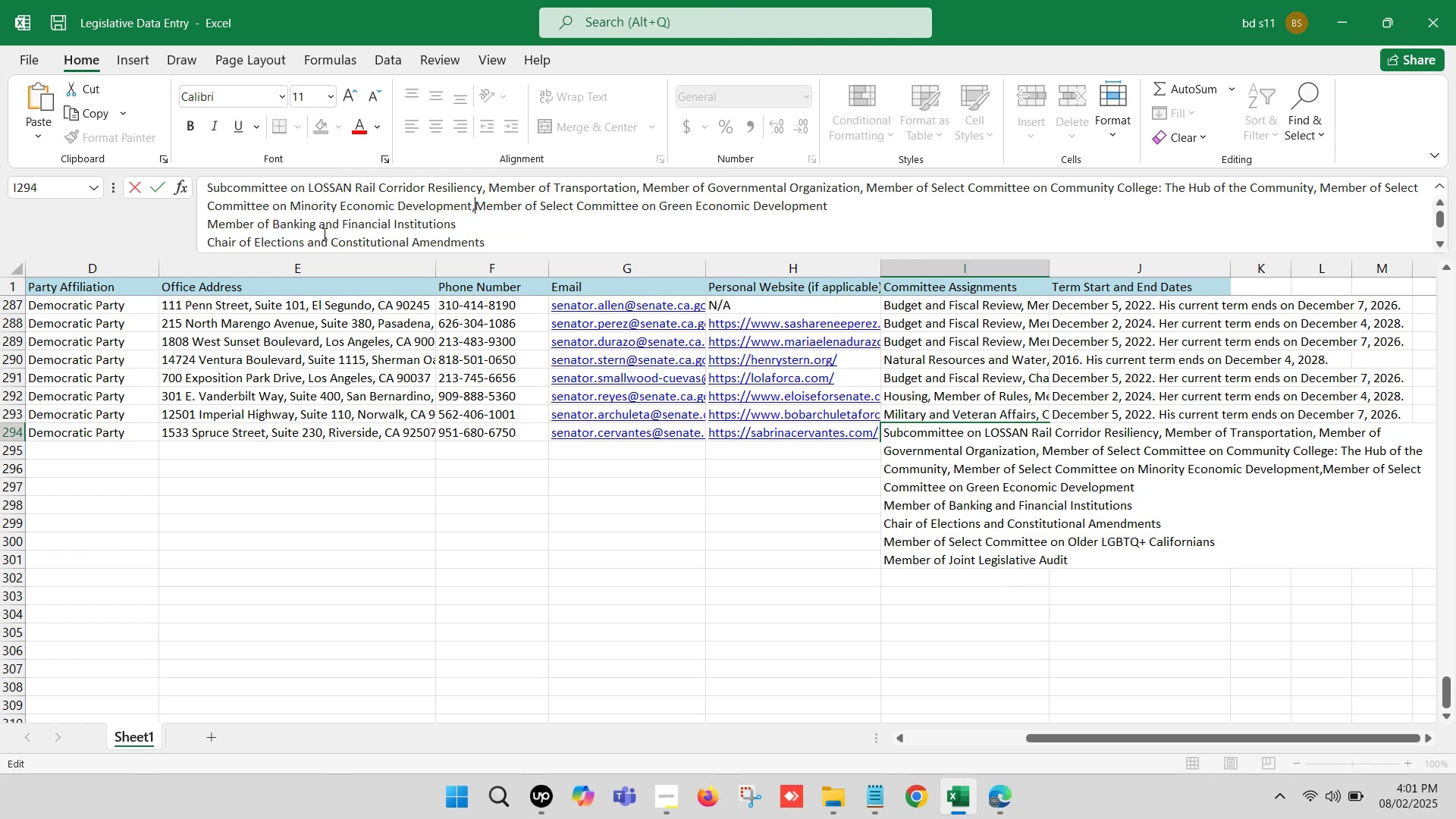 
key(Space)
 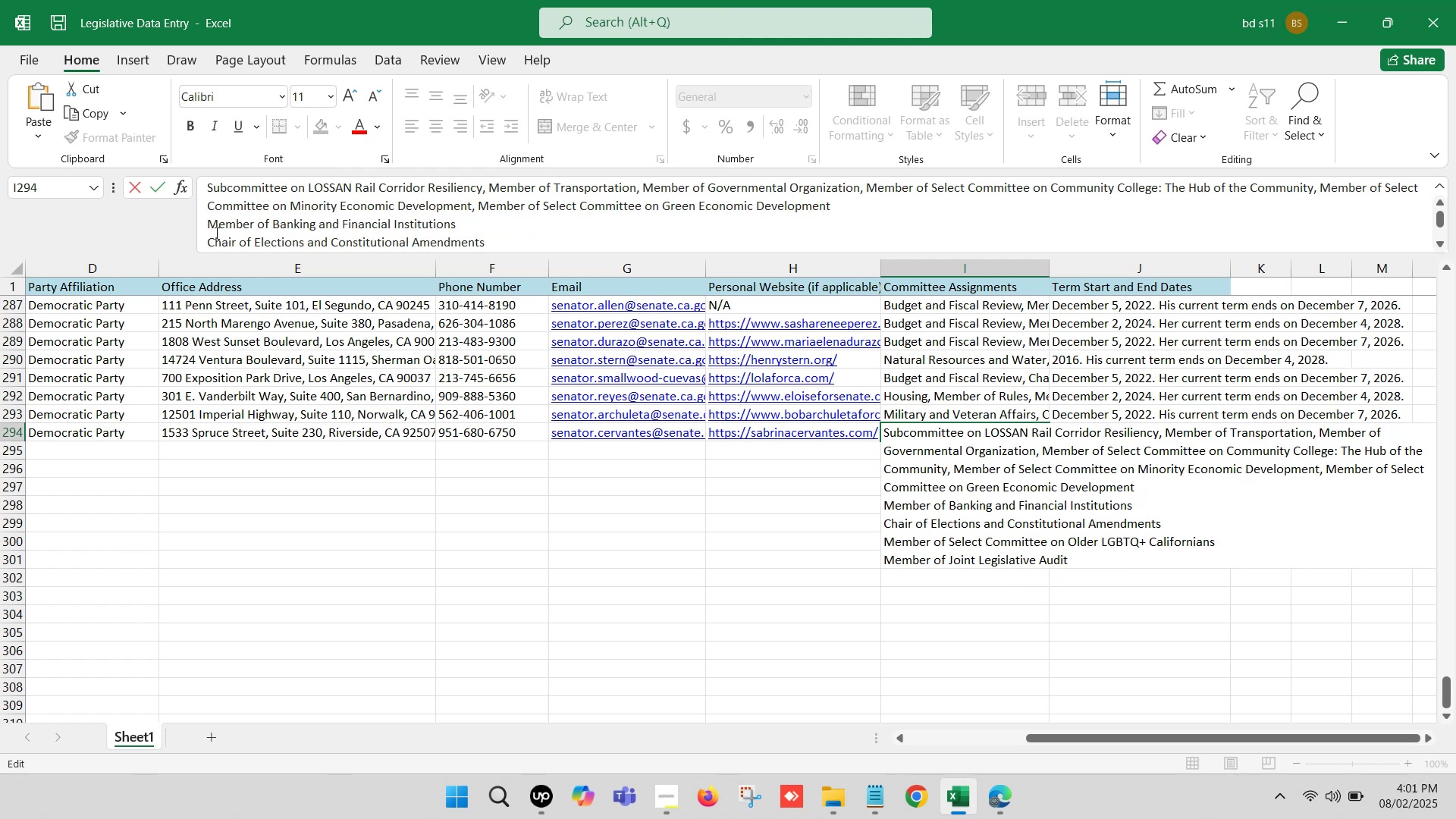 
left_click([211, 223])
 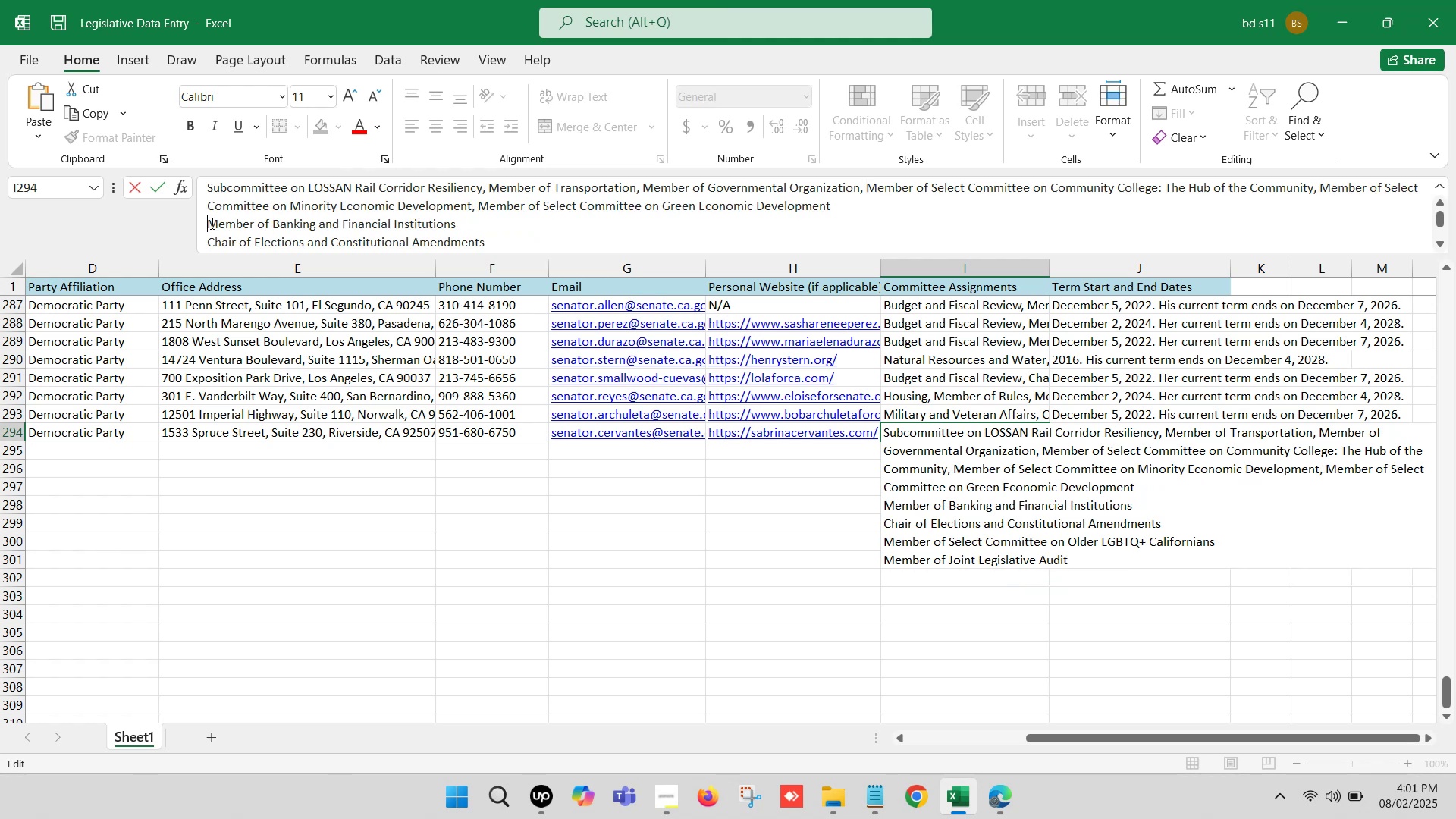 
key(Backspace)
 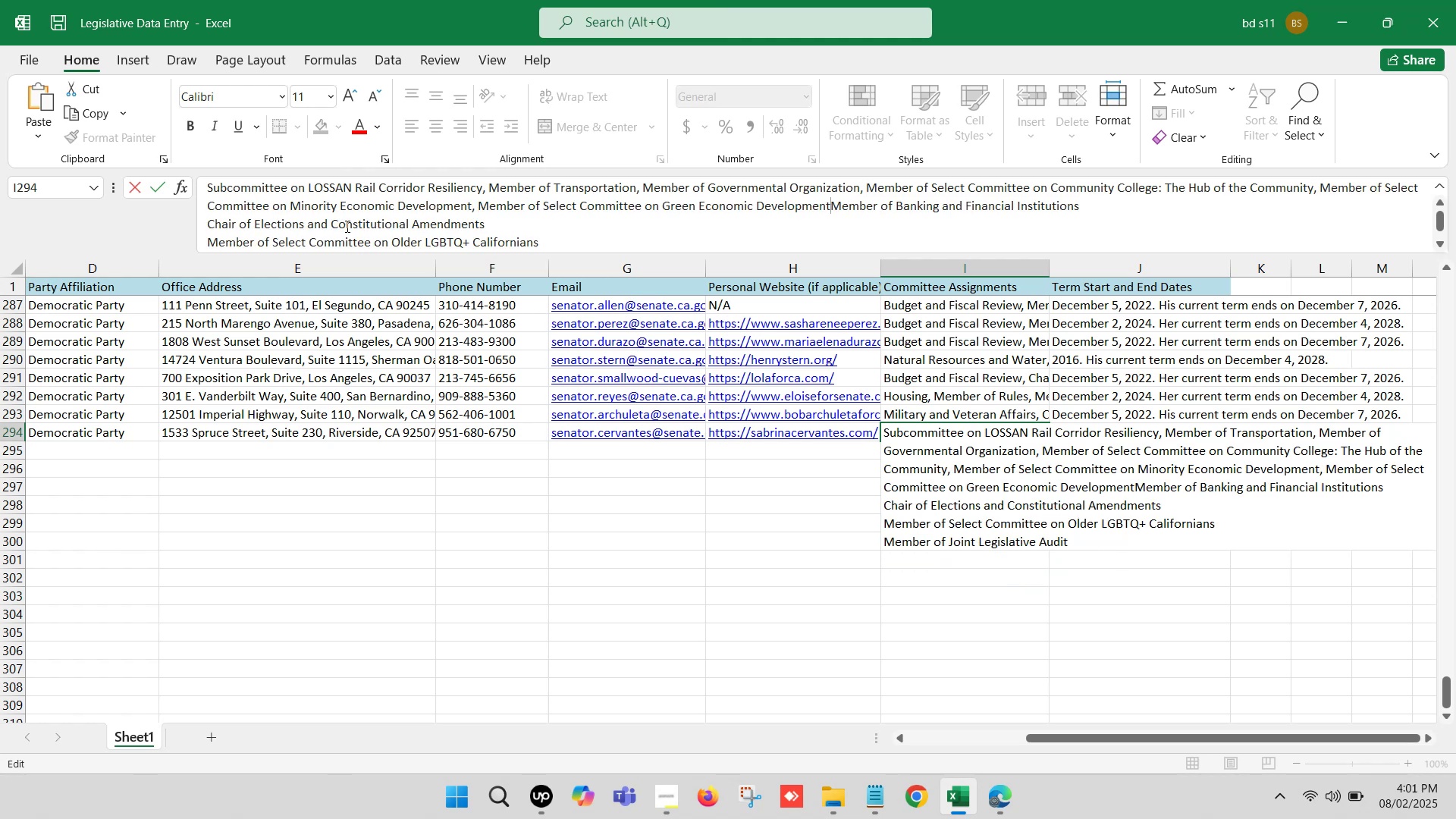 
key(Comma)
 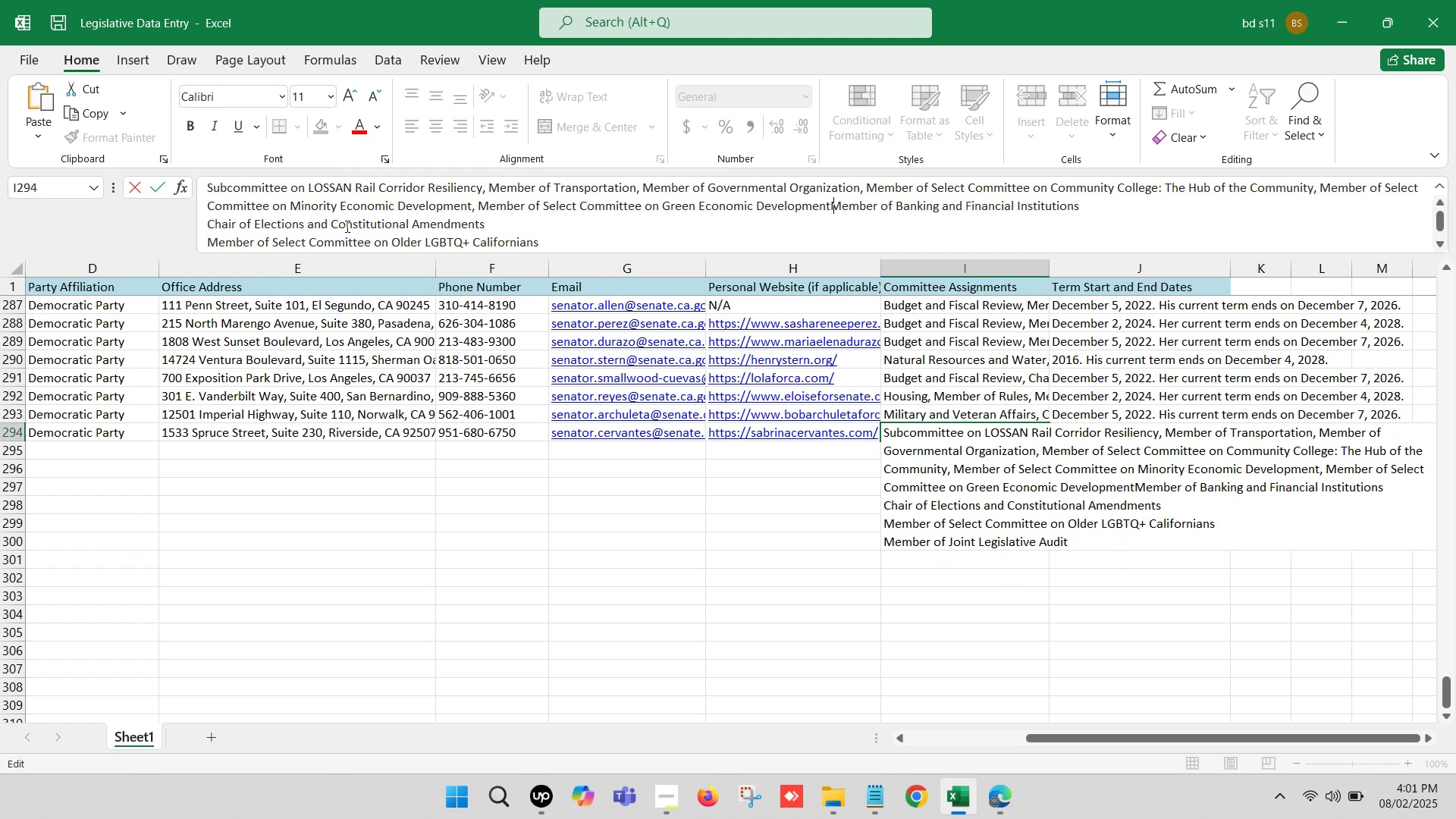 
key(Space)
 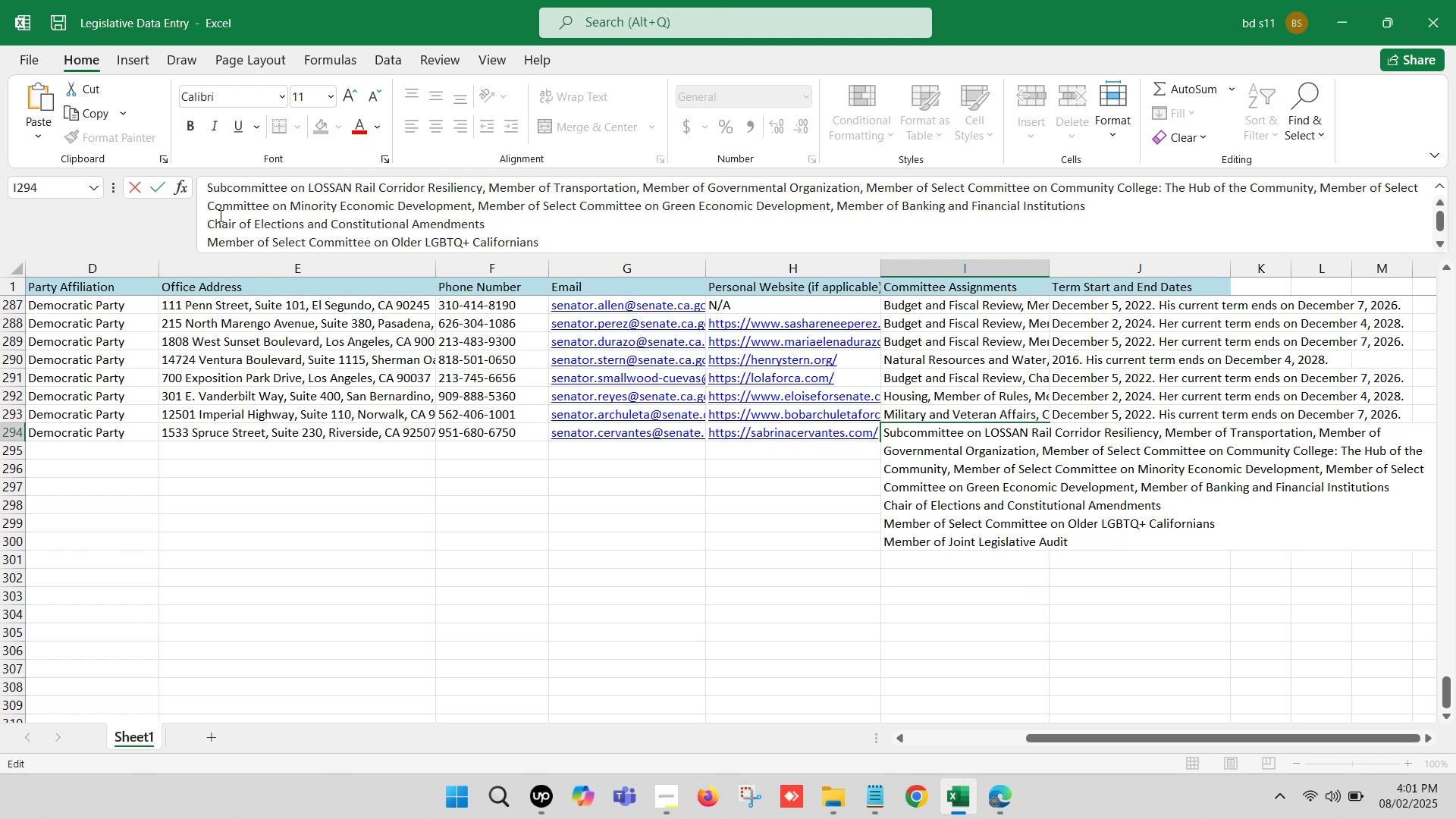 
left_click([209, 218])
 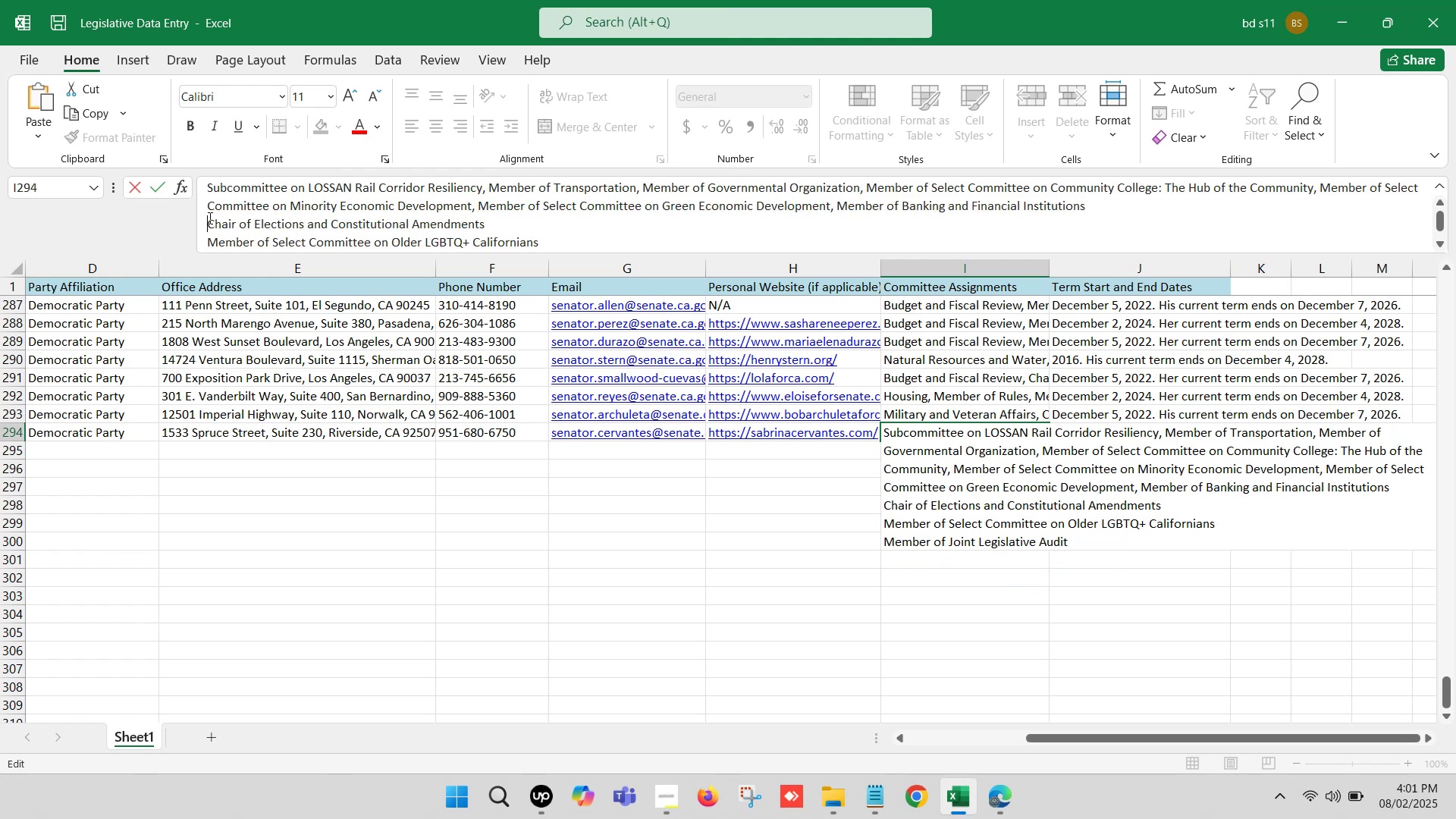 
key(Backspace)
 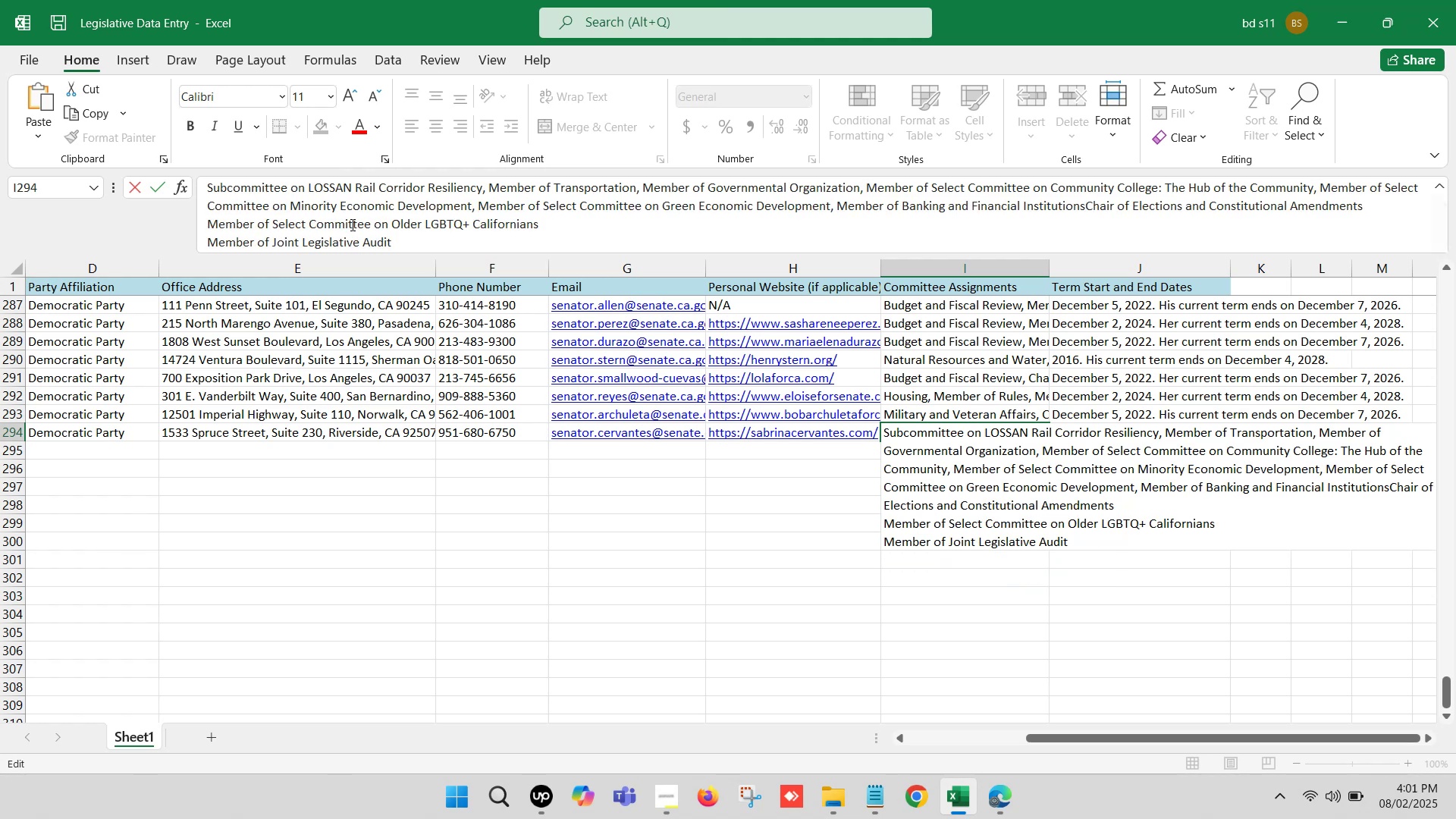 
key(Comma)
 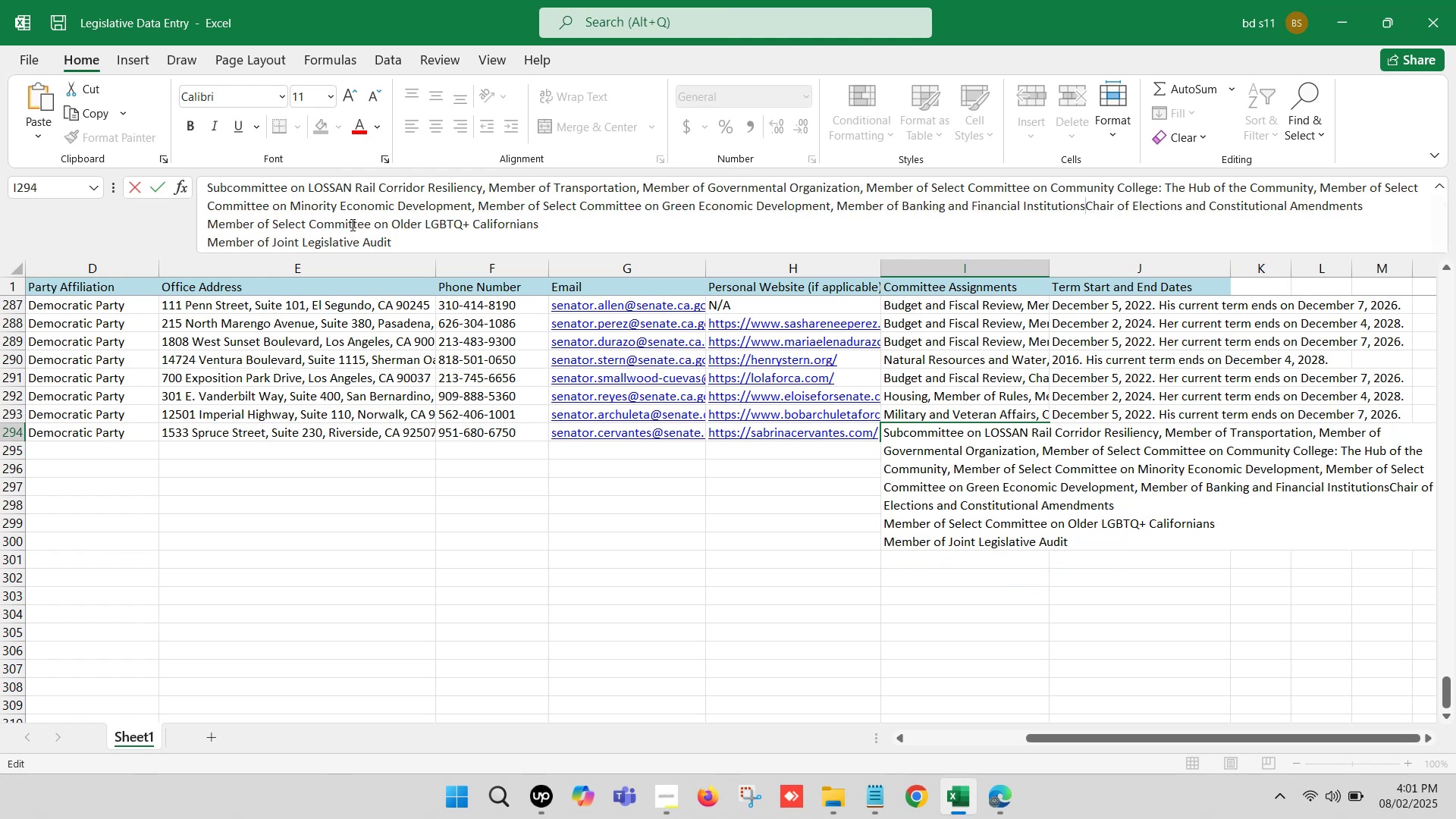 
key(Space)
 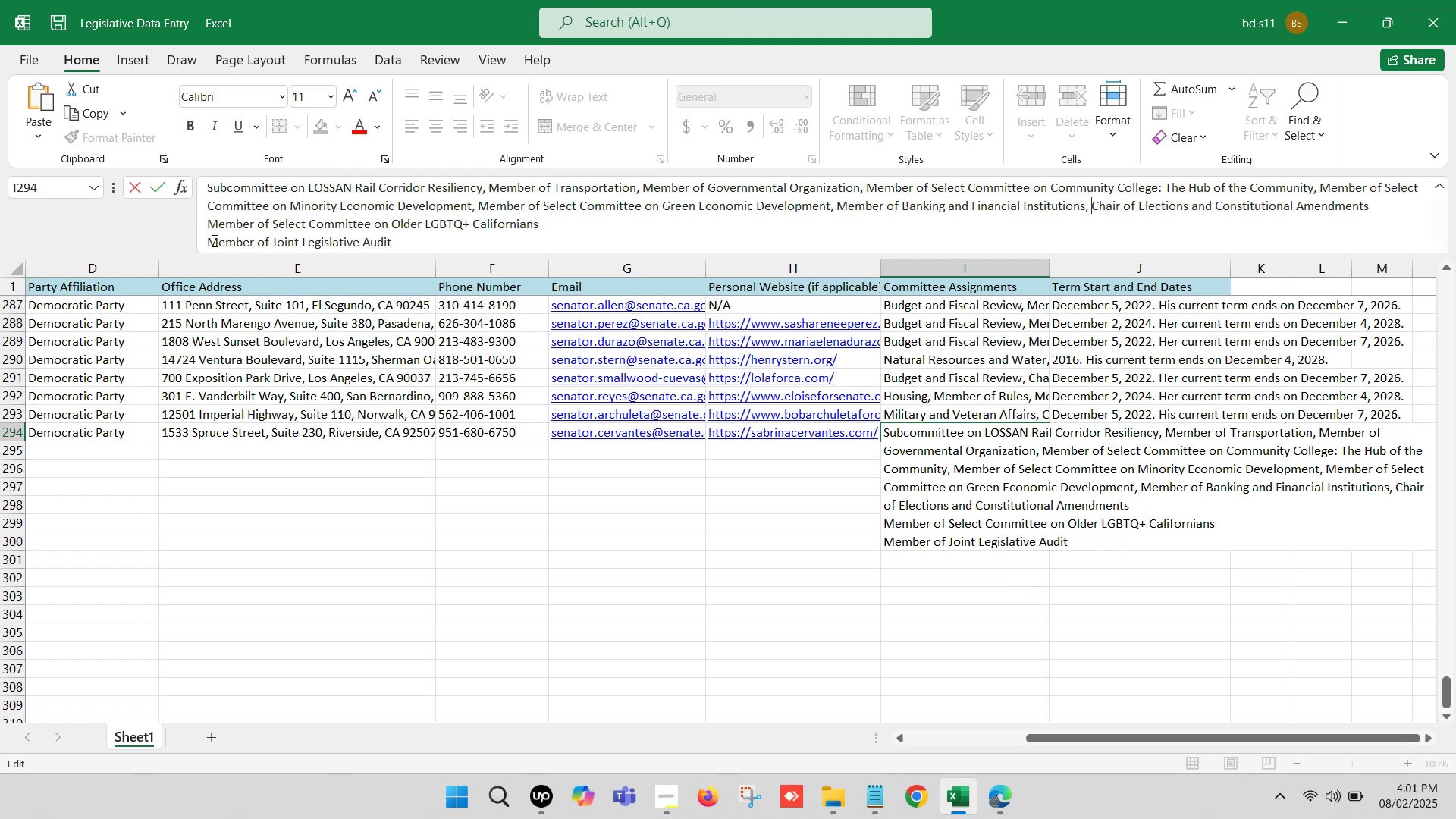 
left_click([207, 228])
 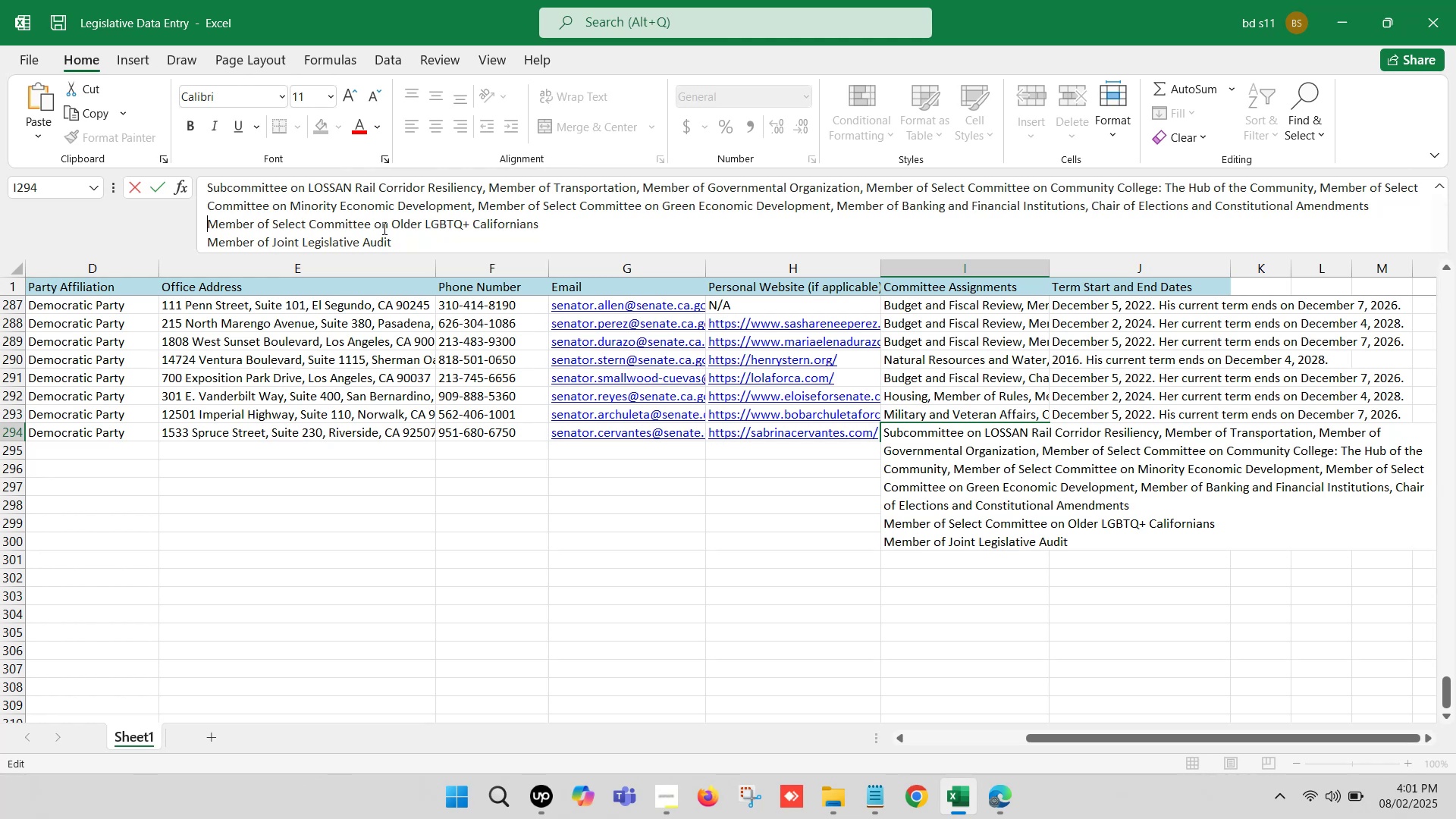 
key(Backspace)
 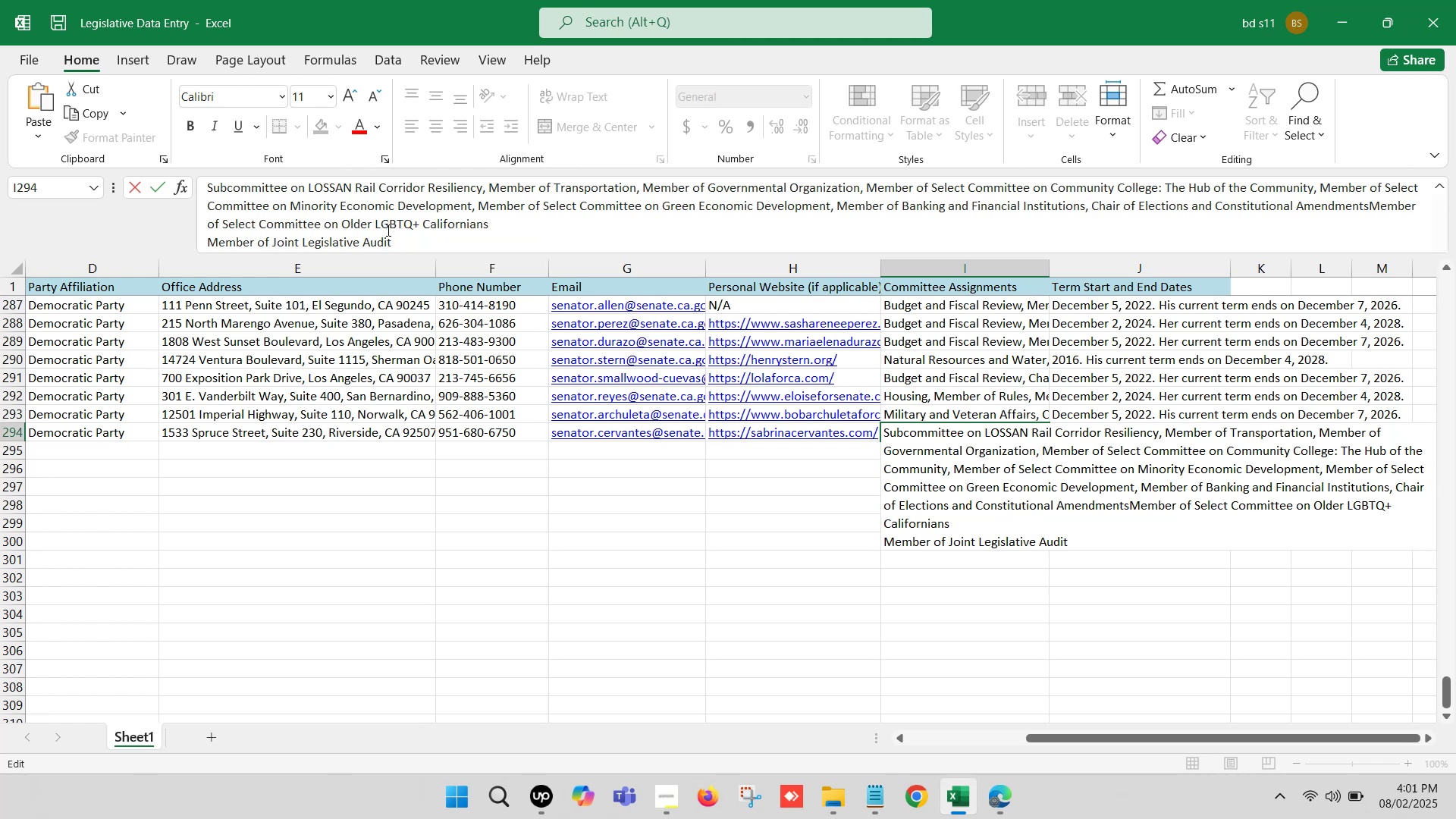 
key(Comma)
 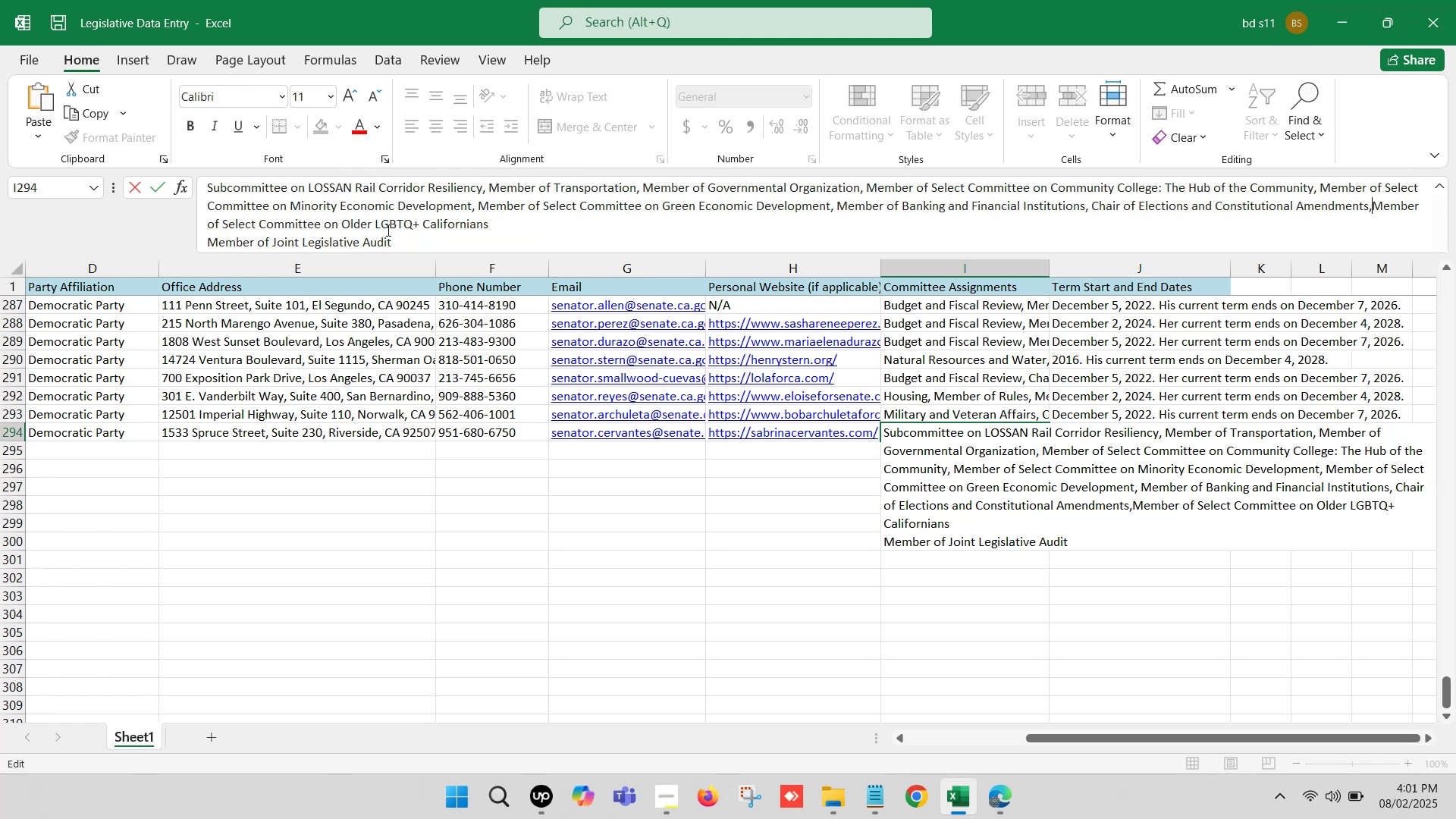 
key(Space)
 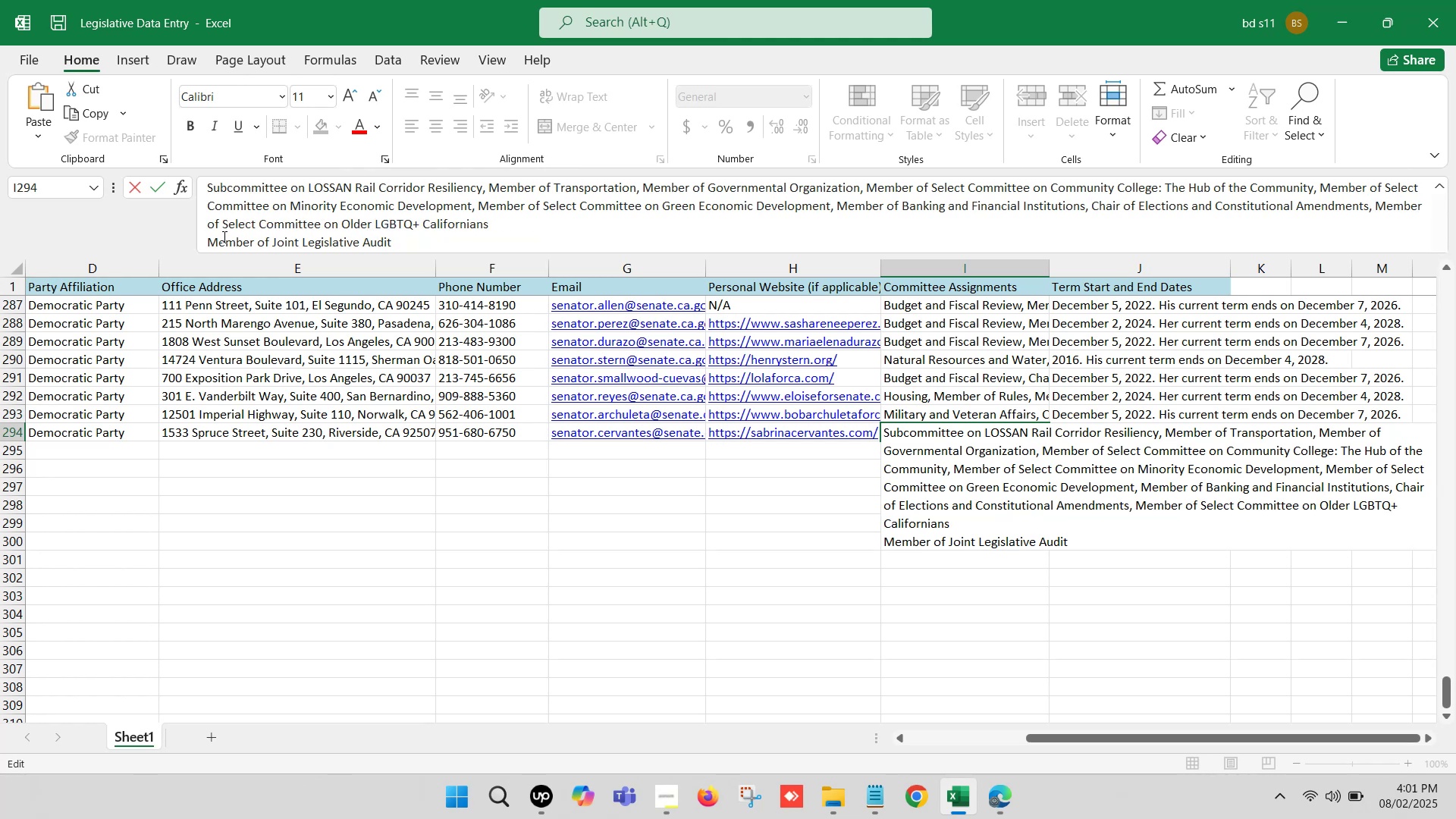 
left_click([209, 236])
 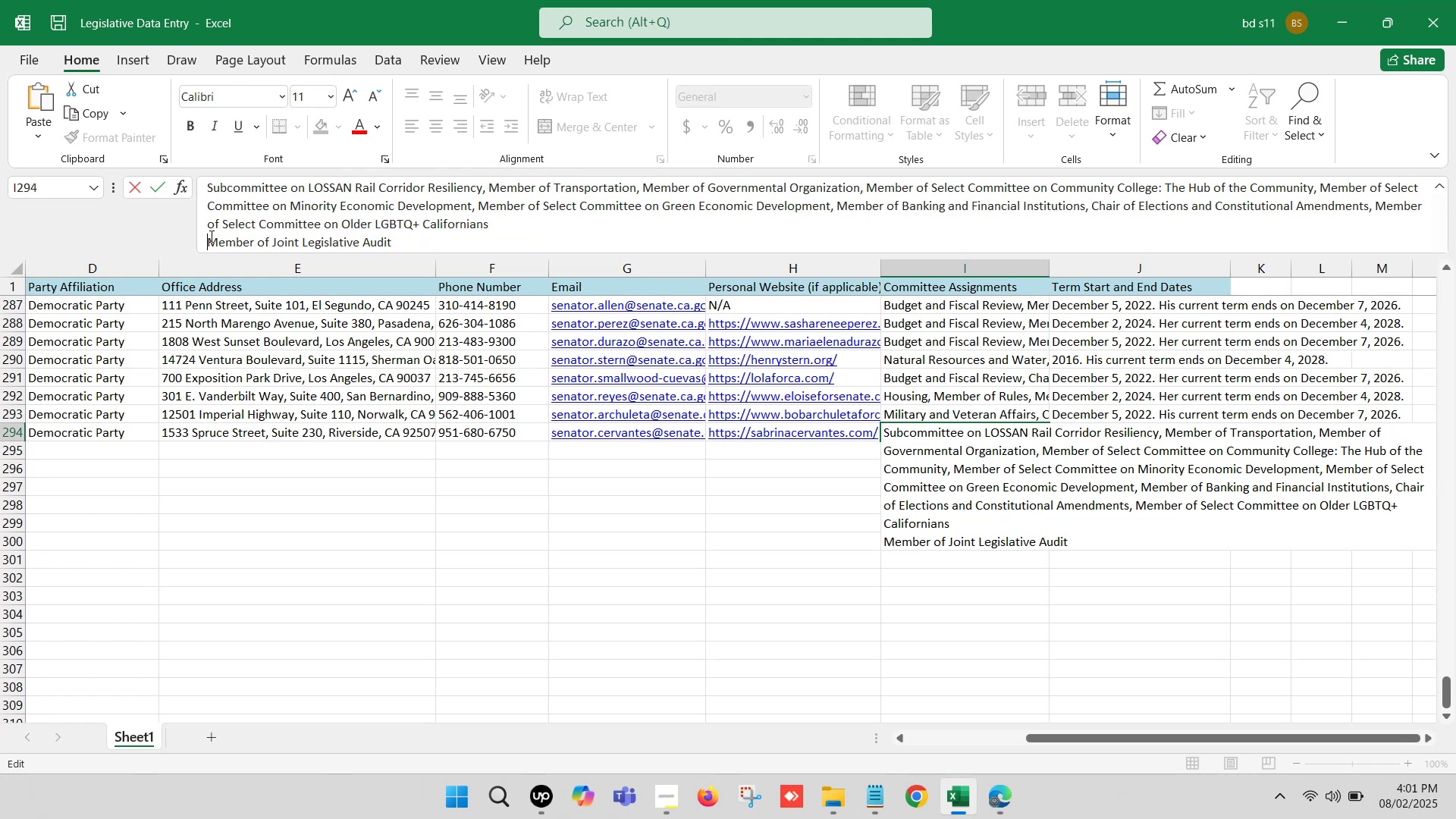 
key(Backspace)
 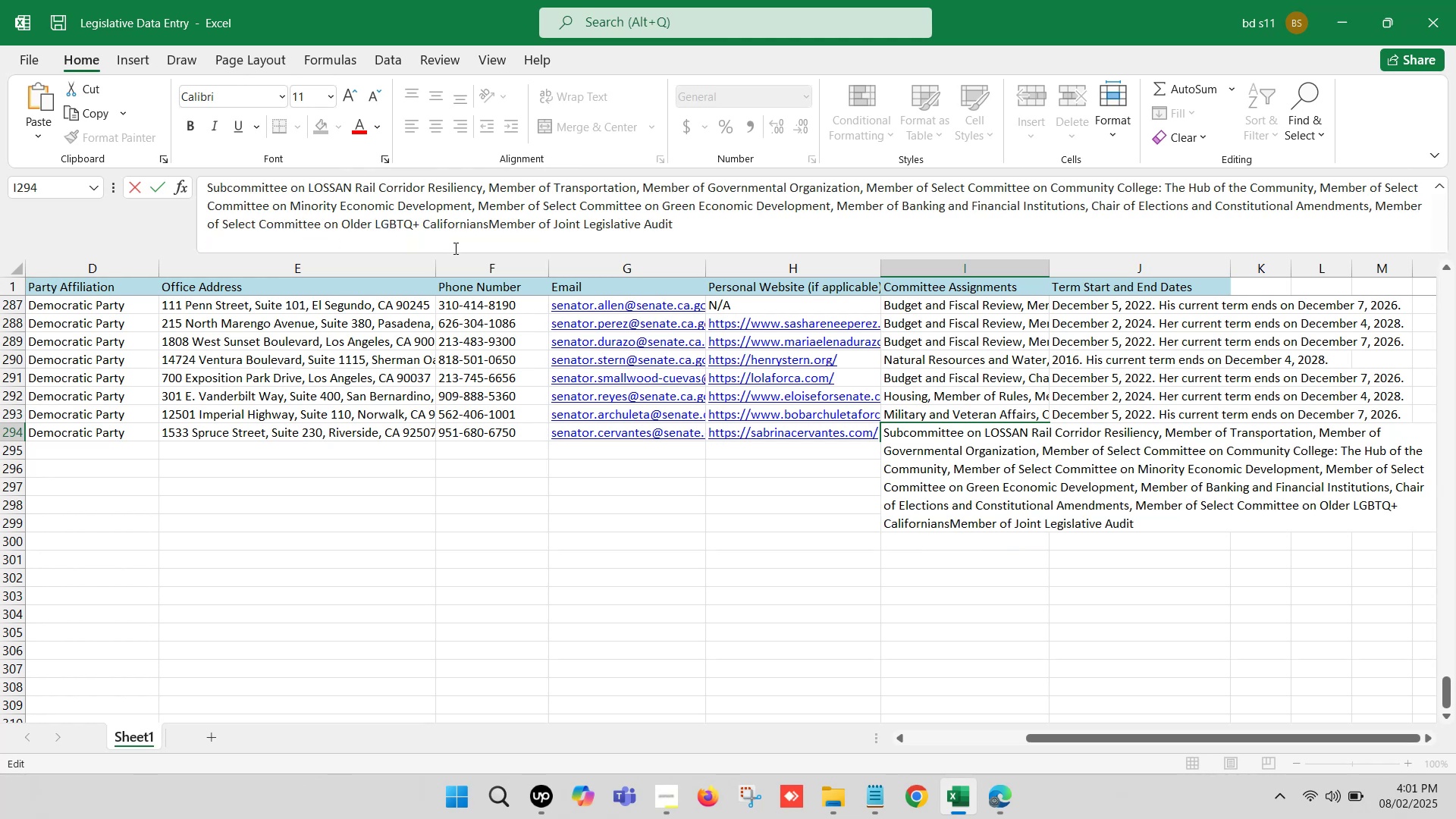 
key(Comma)
 